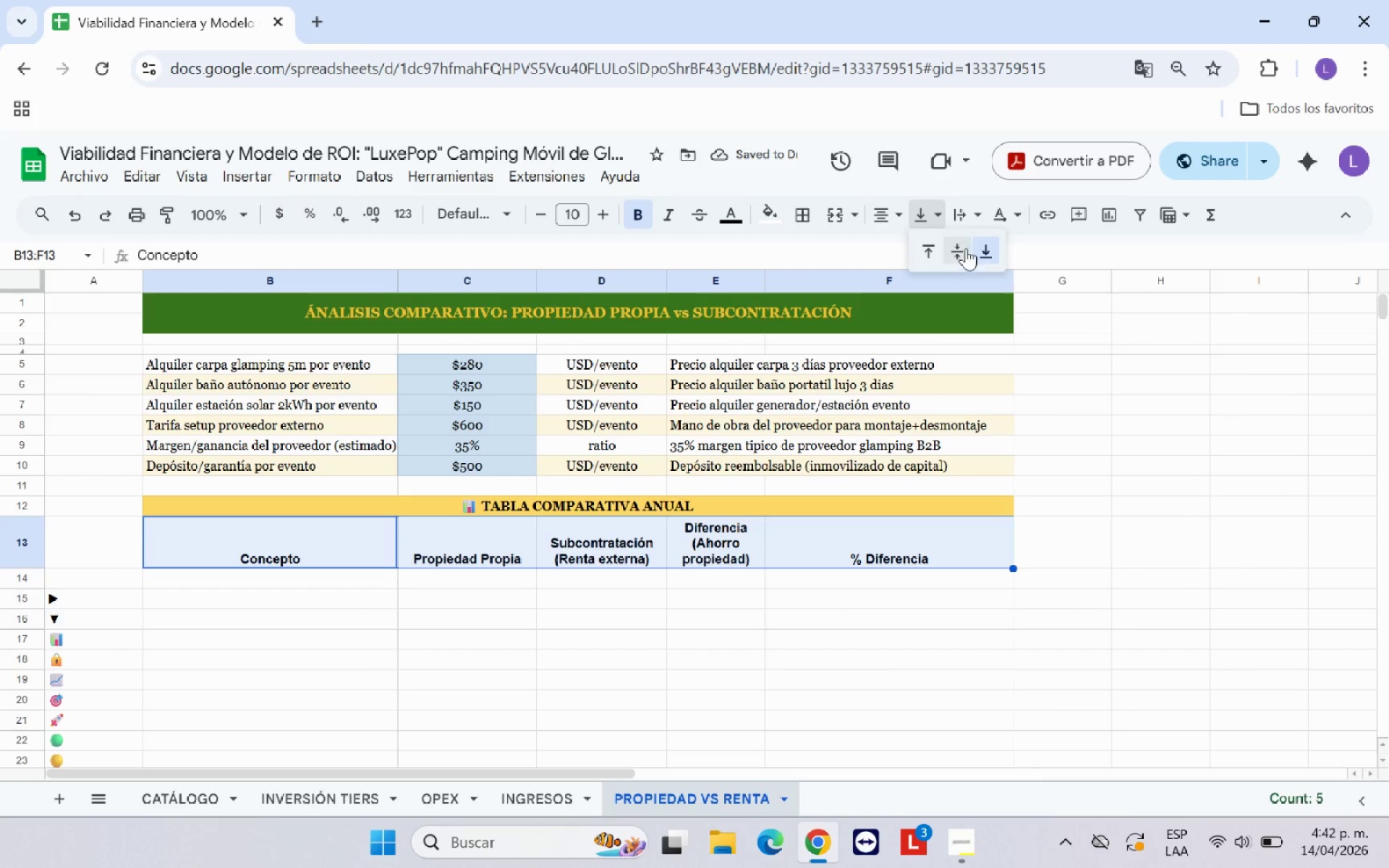 
left_click([963, 247])
 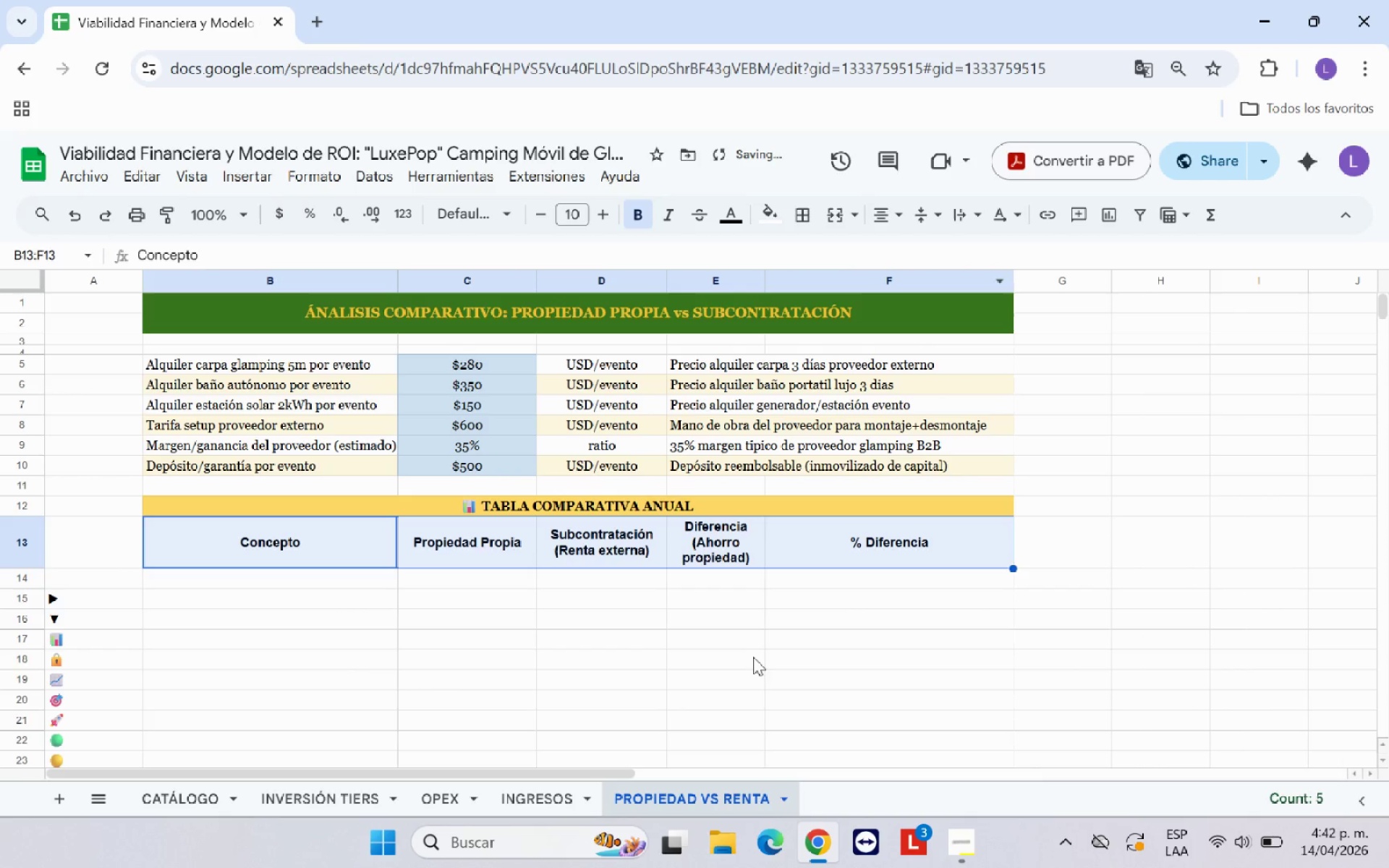 
left_click([746, 663])
 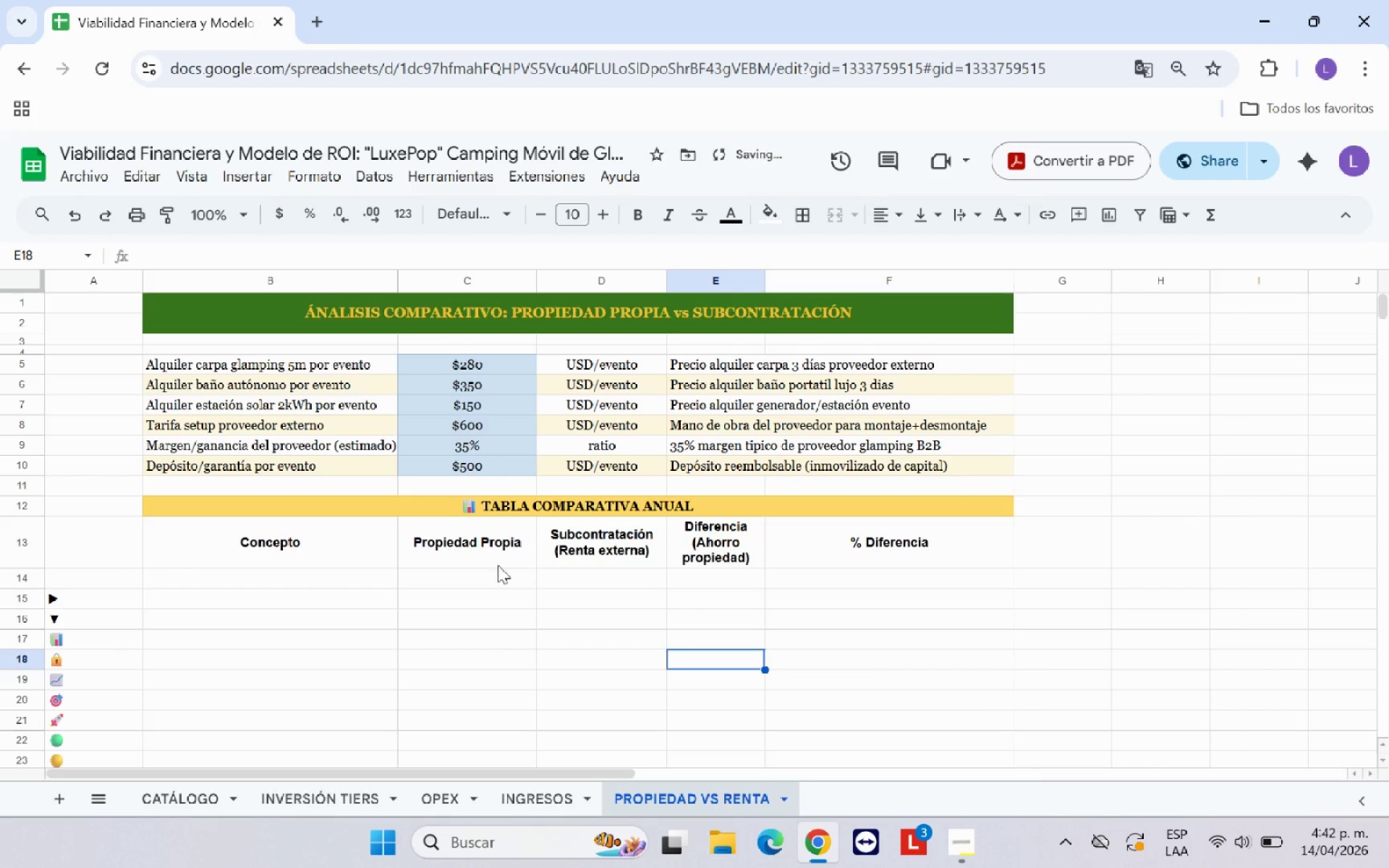 
left_click_drag(start_coordinate=[362, 548], to_coordinate=[925, 552])
 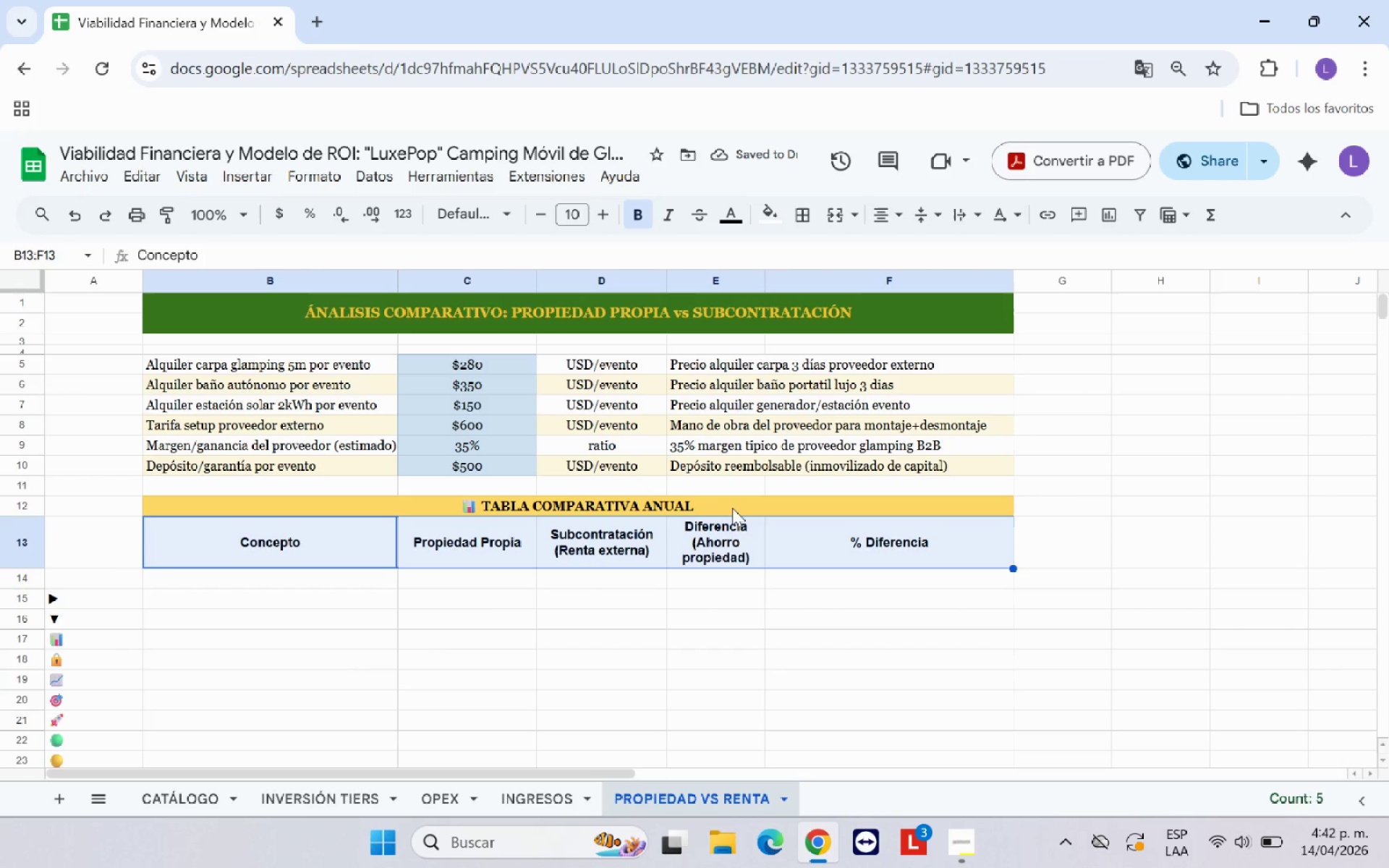 
left_click([726, 501])
 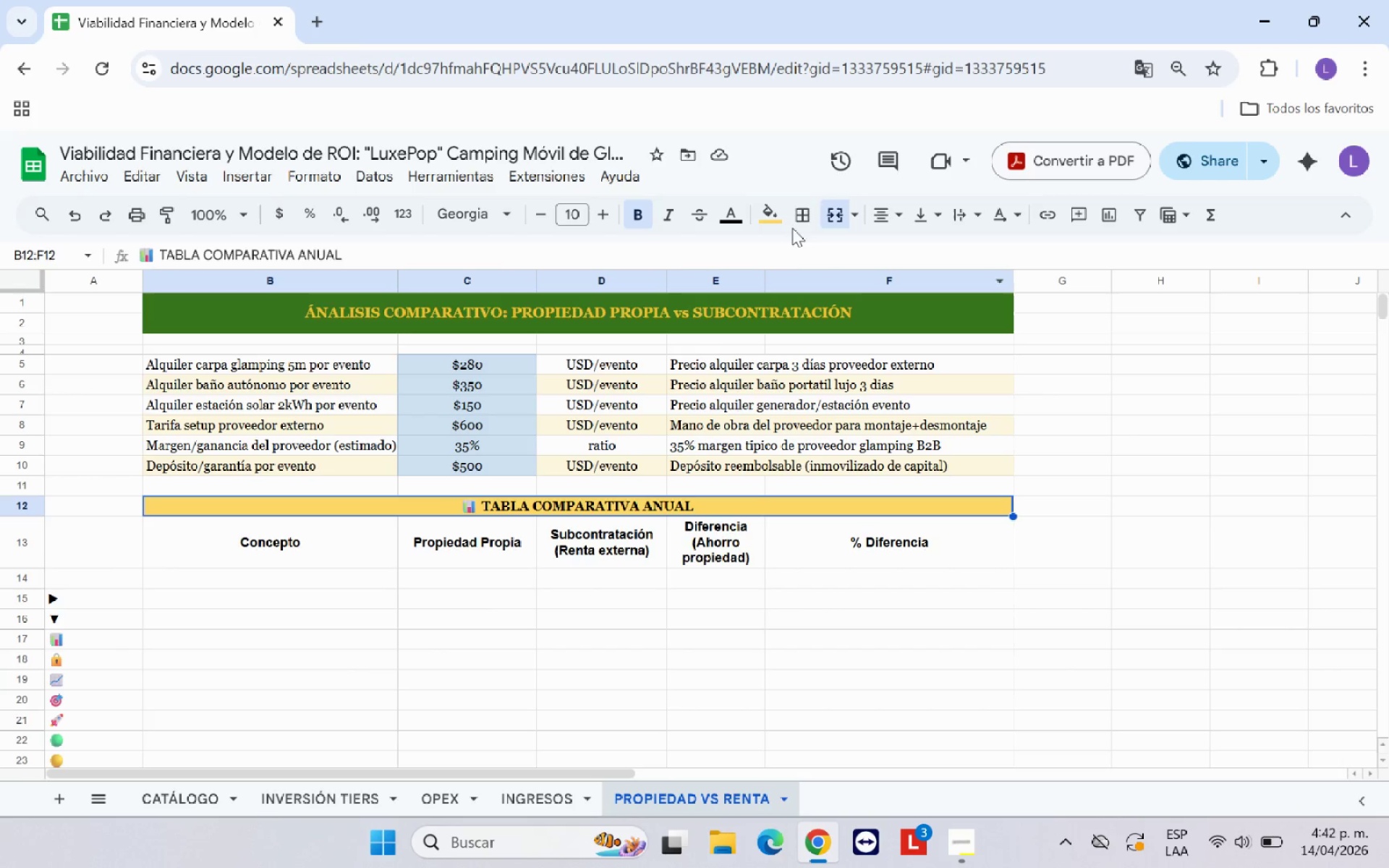 
left_click([781, 218])
 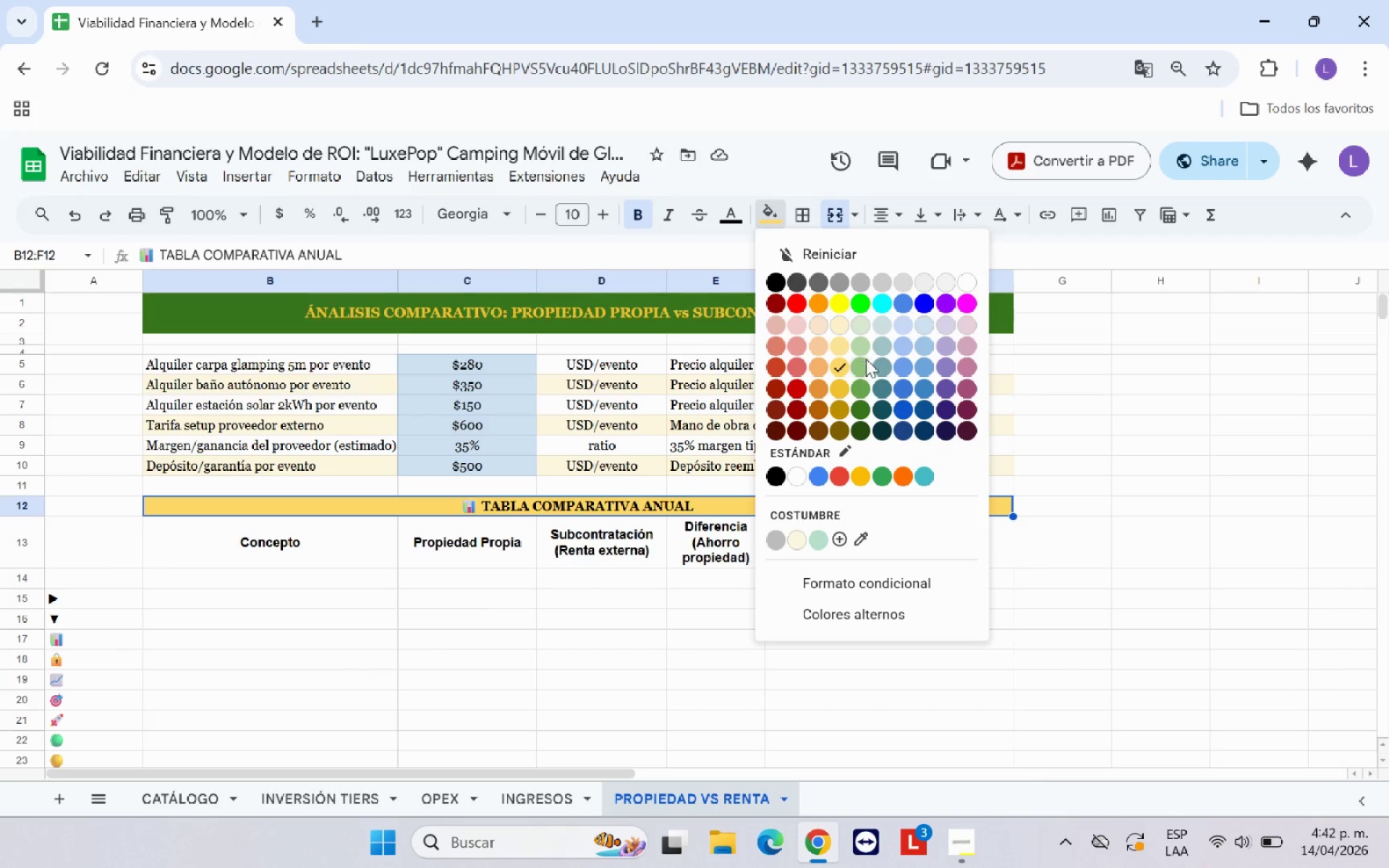 
left_click([863, 361])
 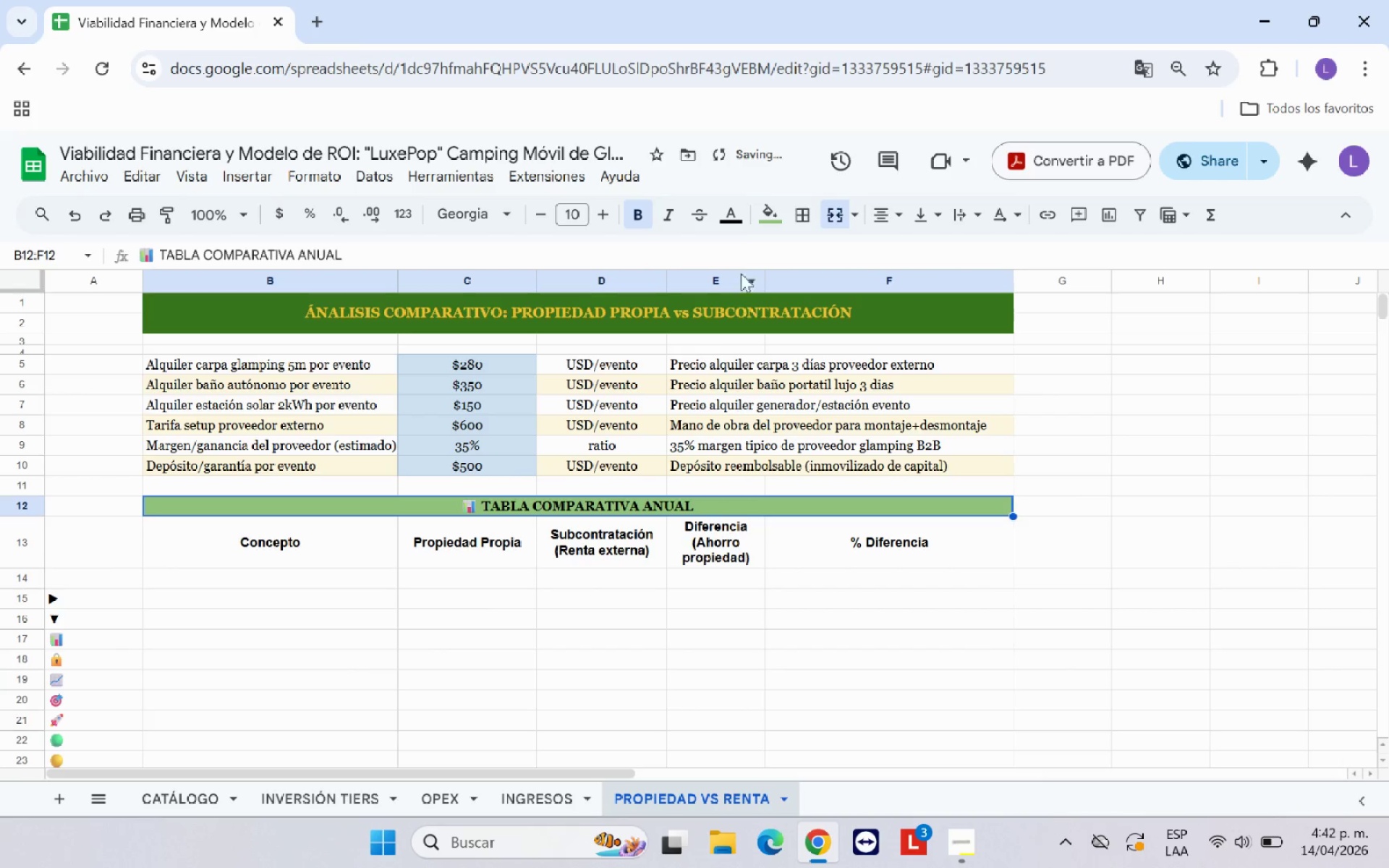 
left_click([738, 217])
 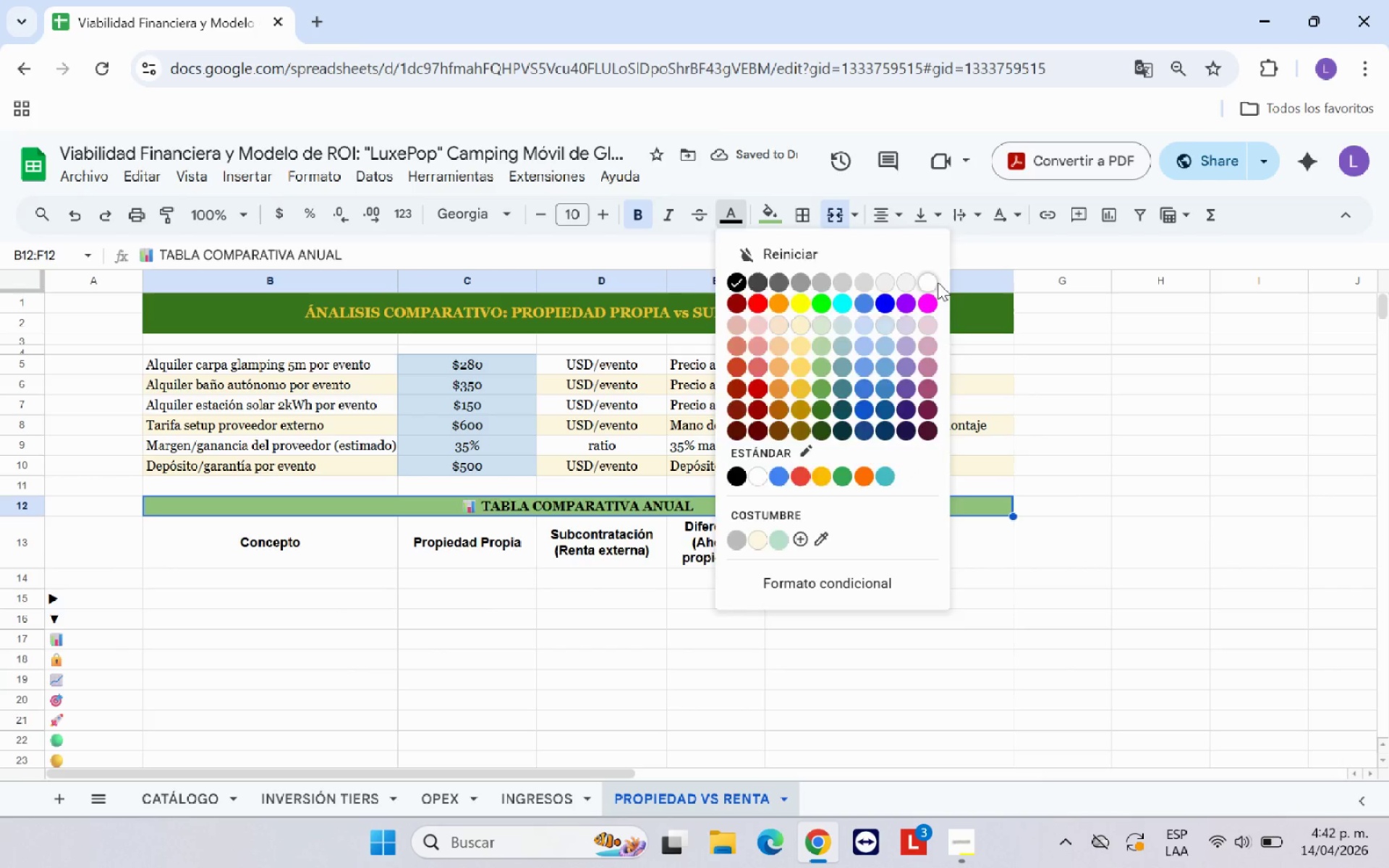 
double_click([938, 282])
 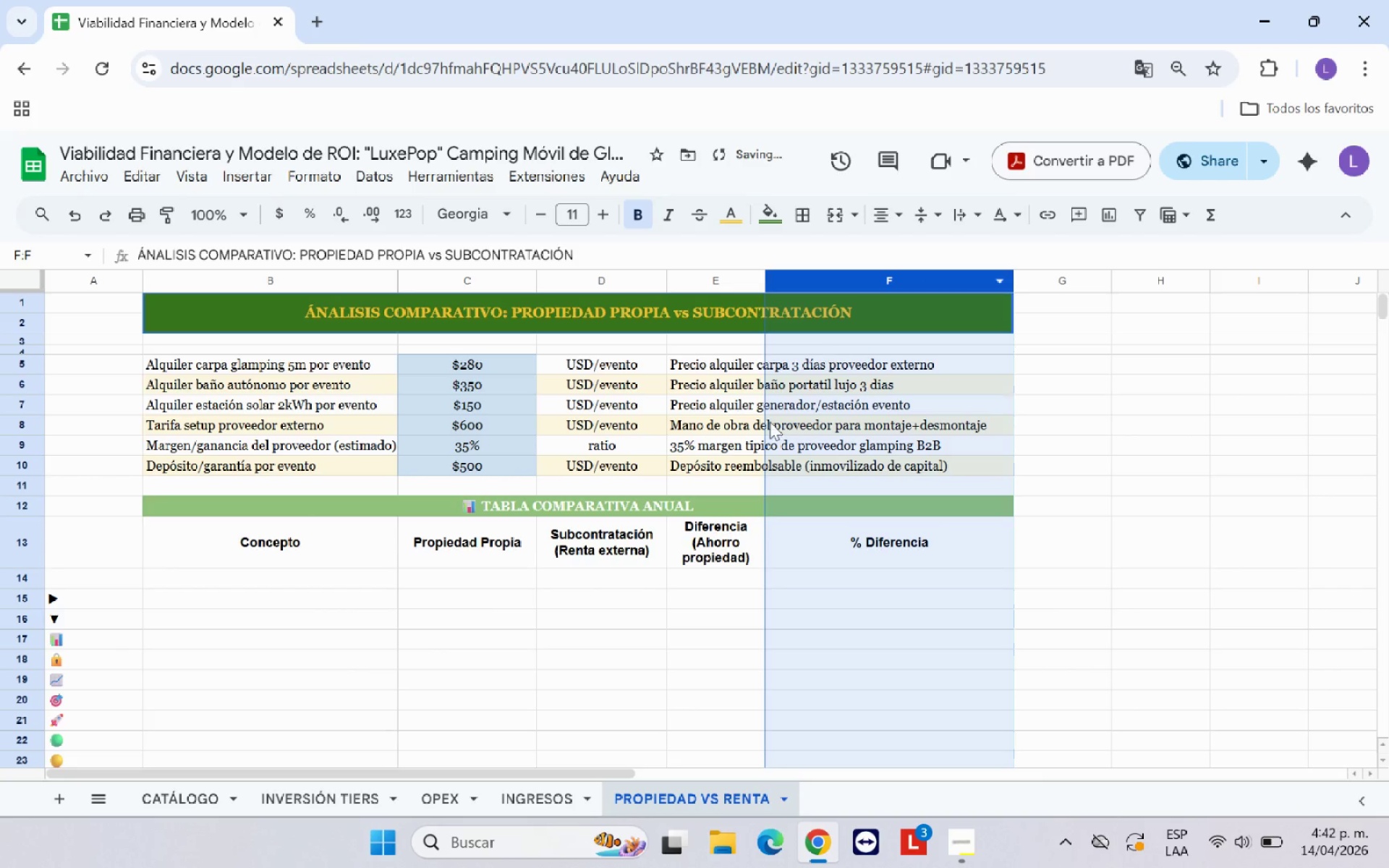 
left_click([635, 585])
 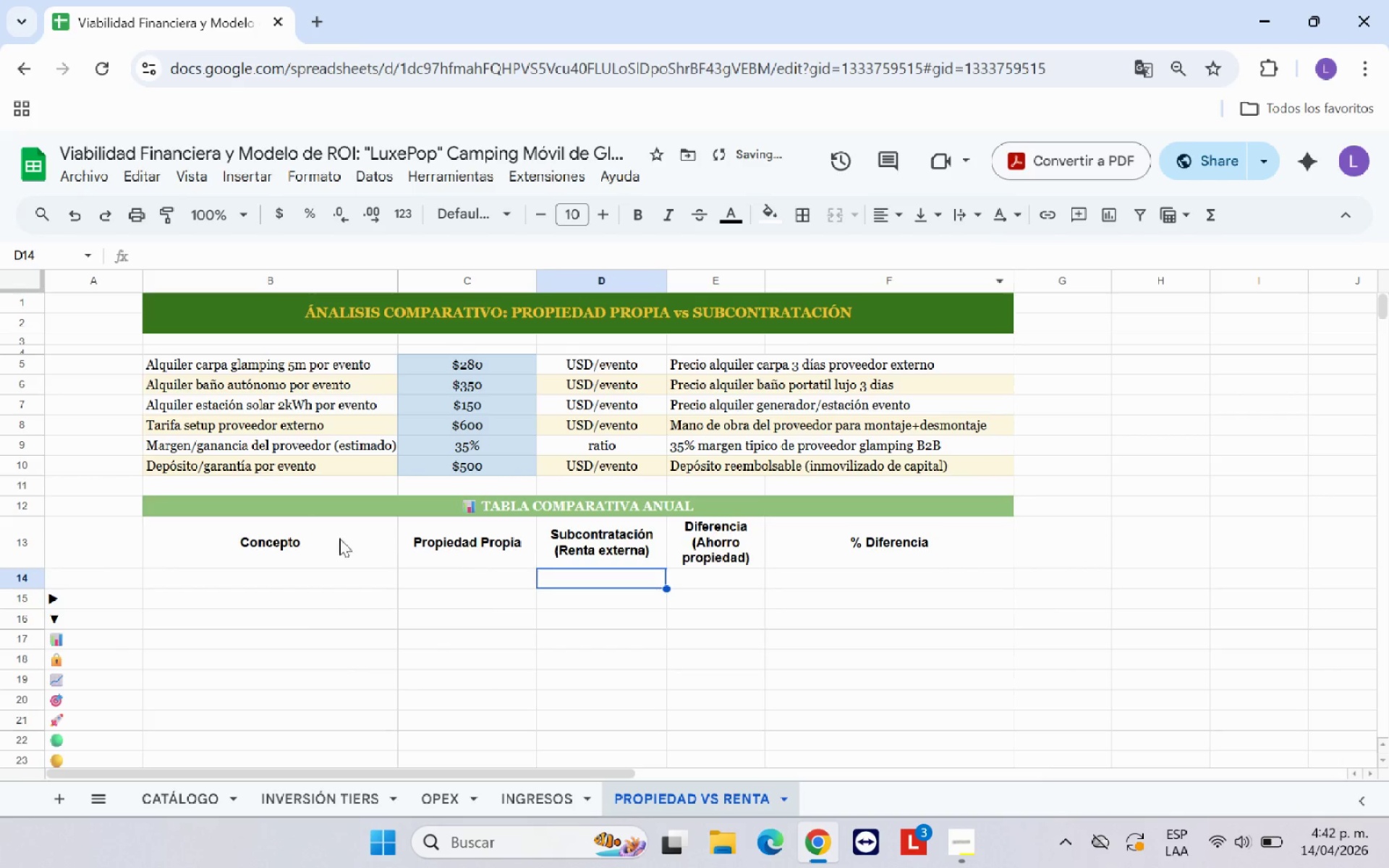 
left_click_drag(start_coordinate=[302, 530], to_coordinate=[874, 530])
 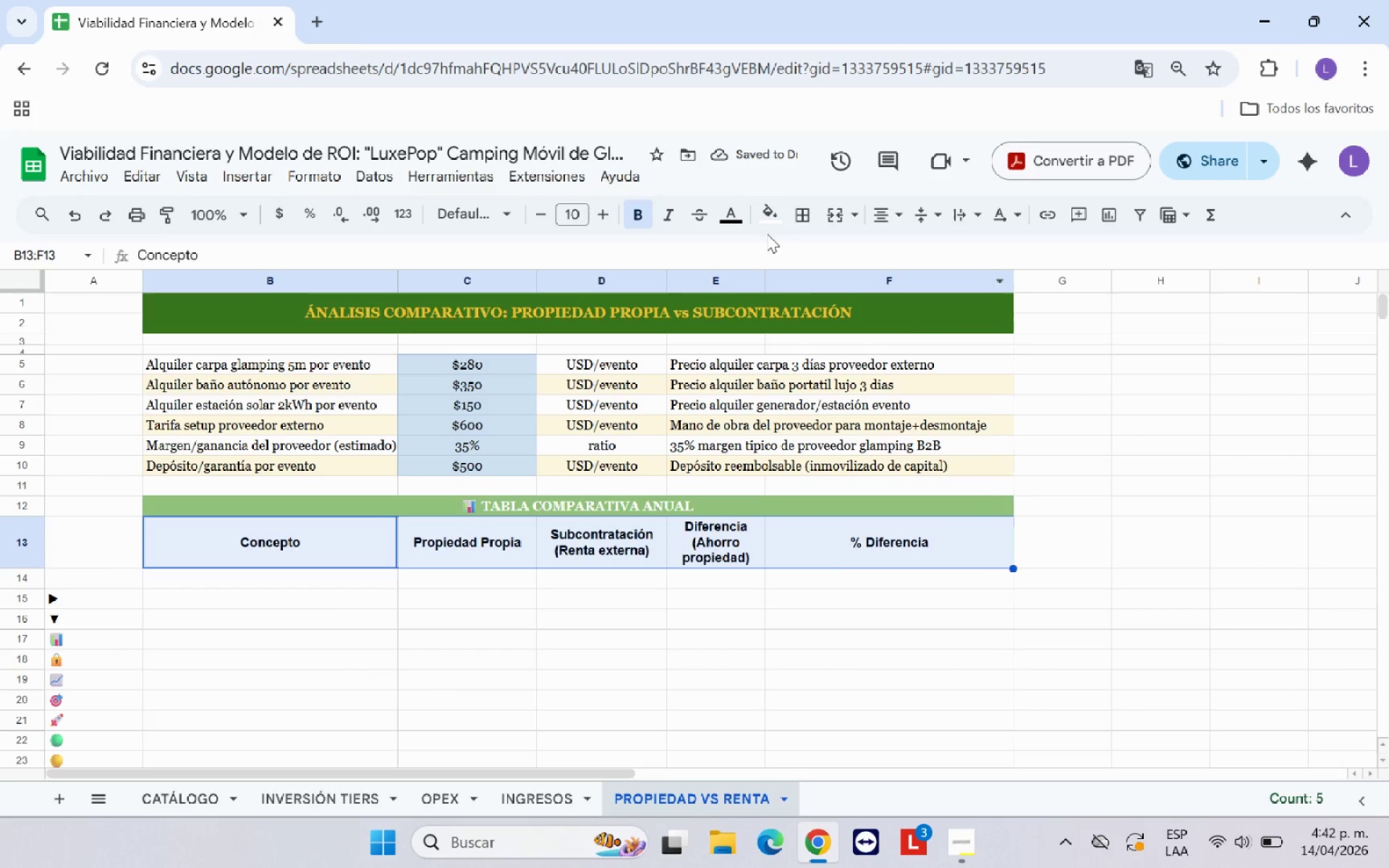 
left_click([770, 224])
 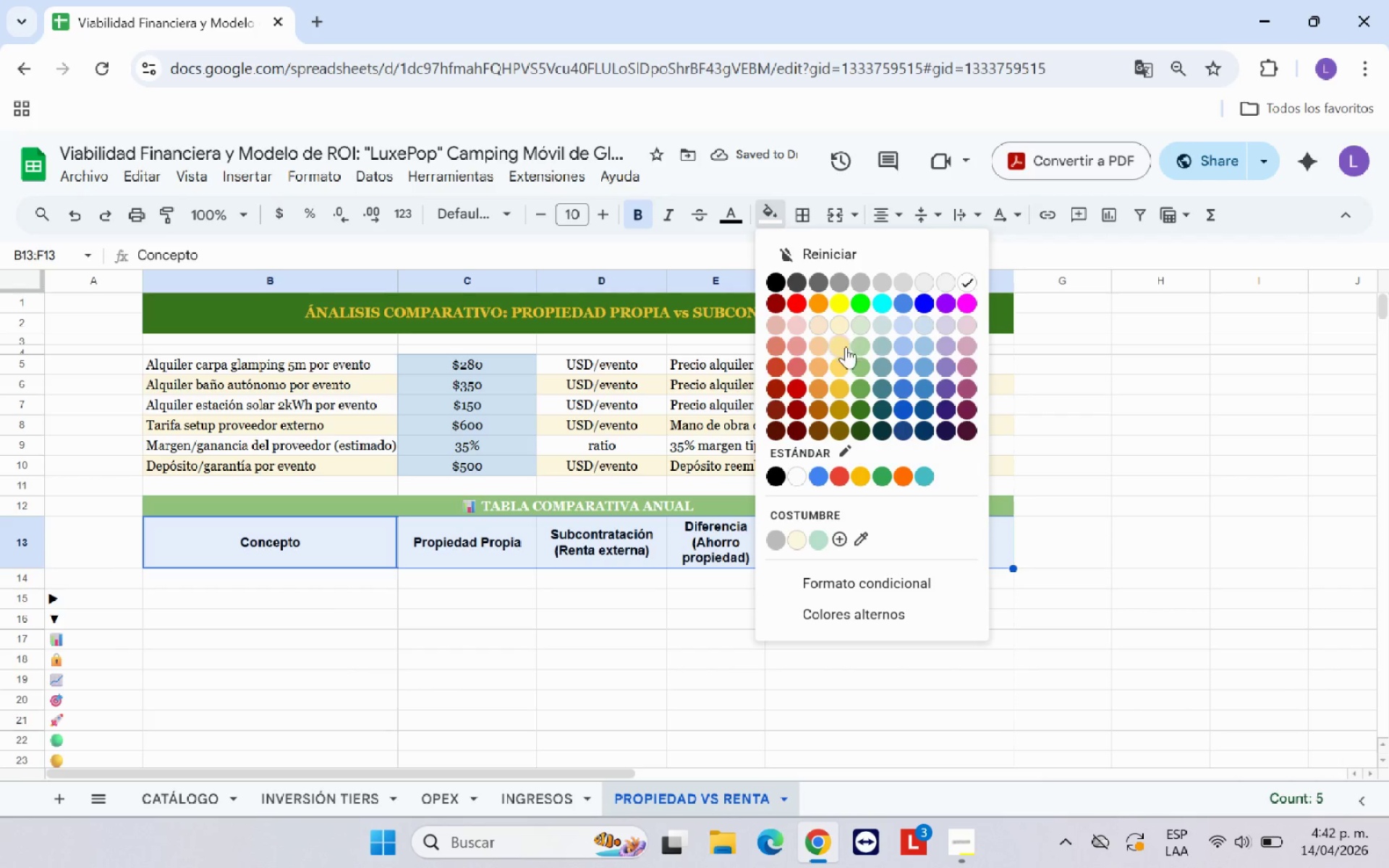 
left_click([841, 343])
 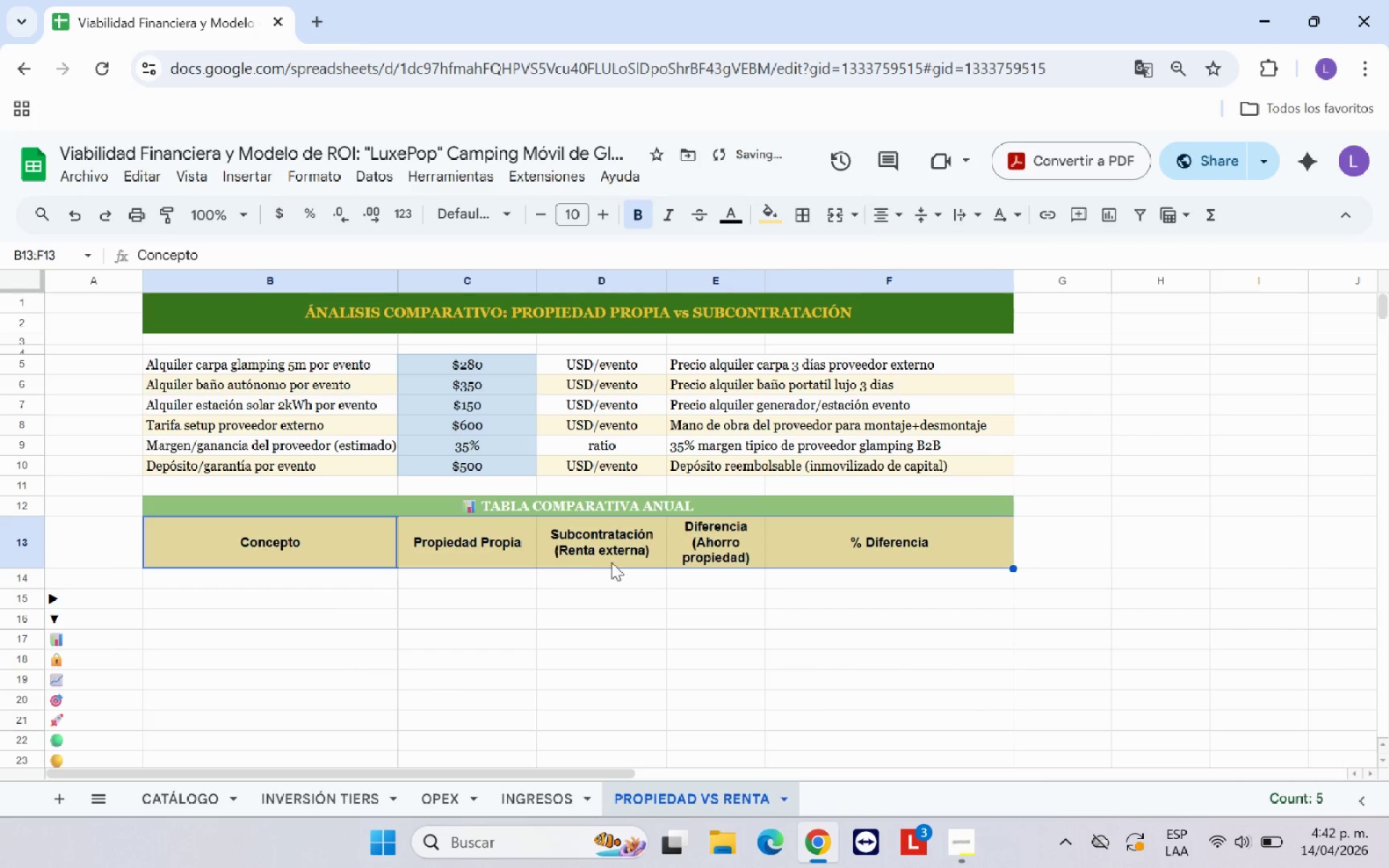 
left_click([582, 579])
 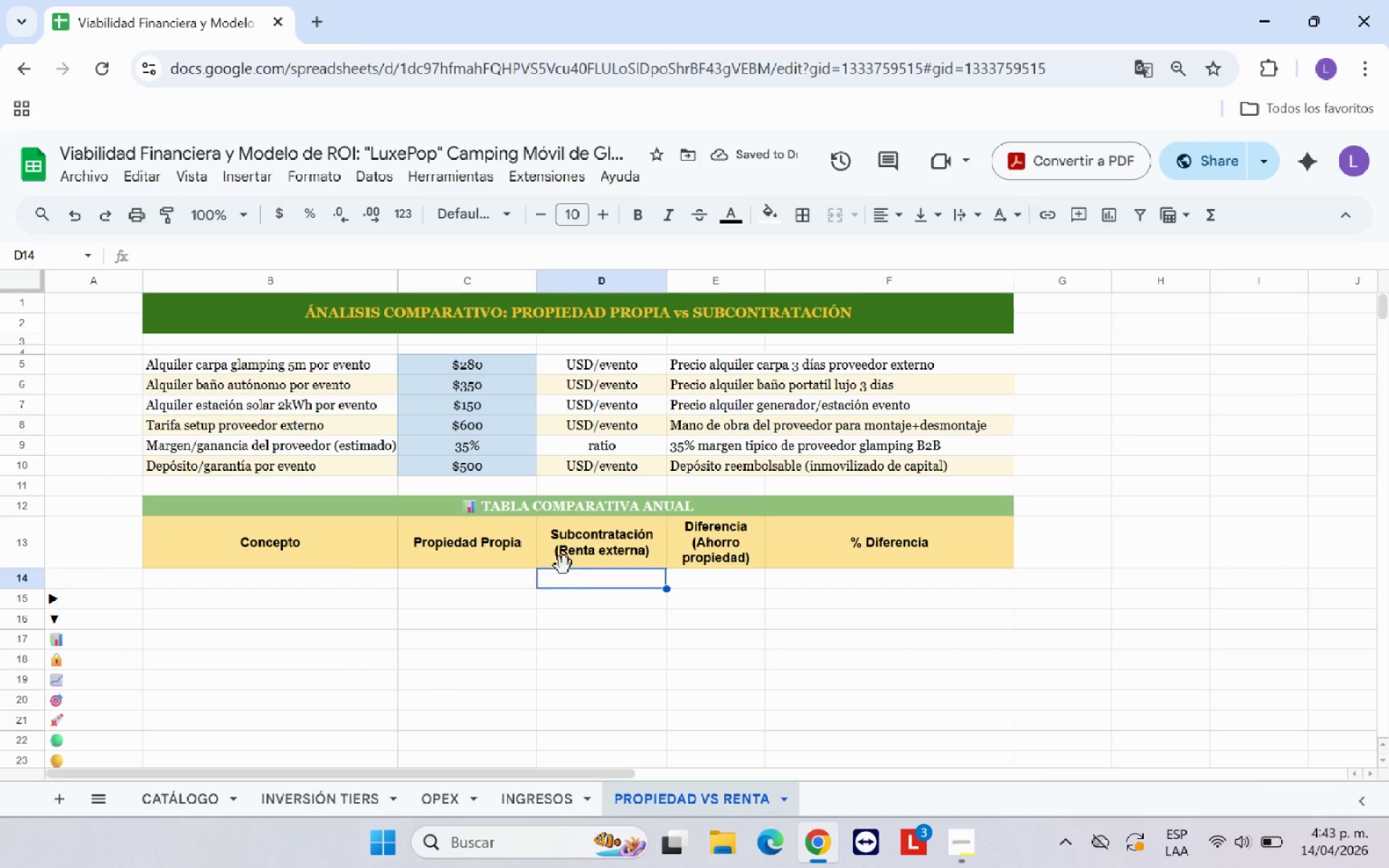 
left_click([493, 501])
 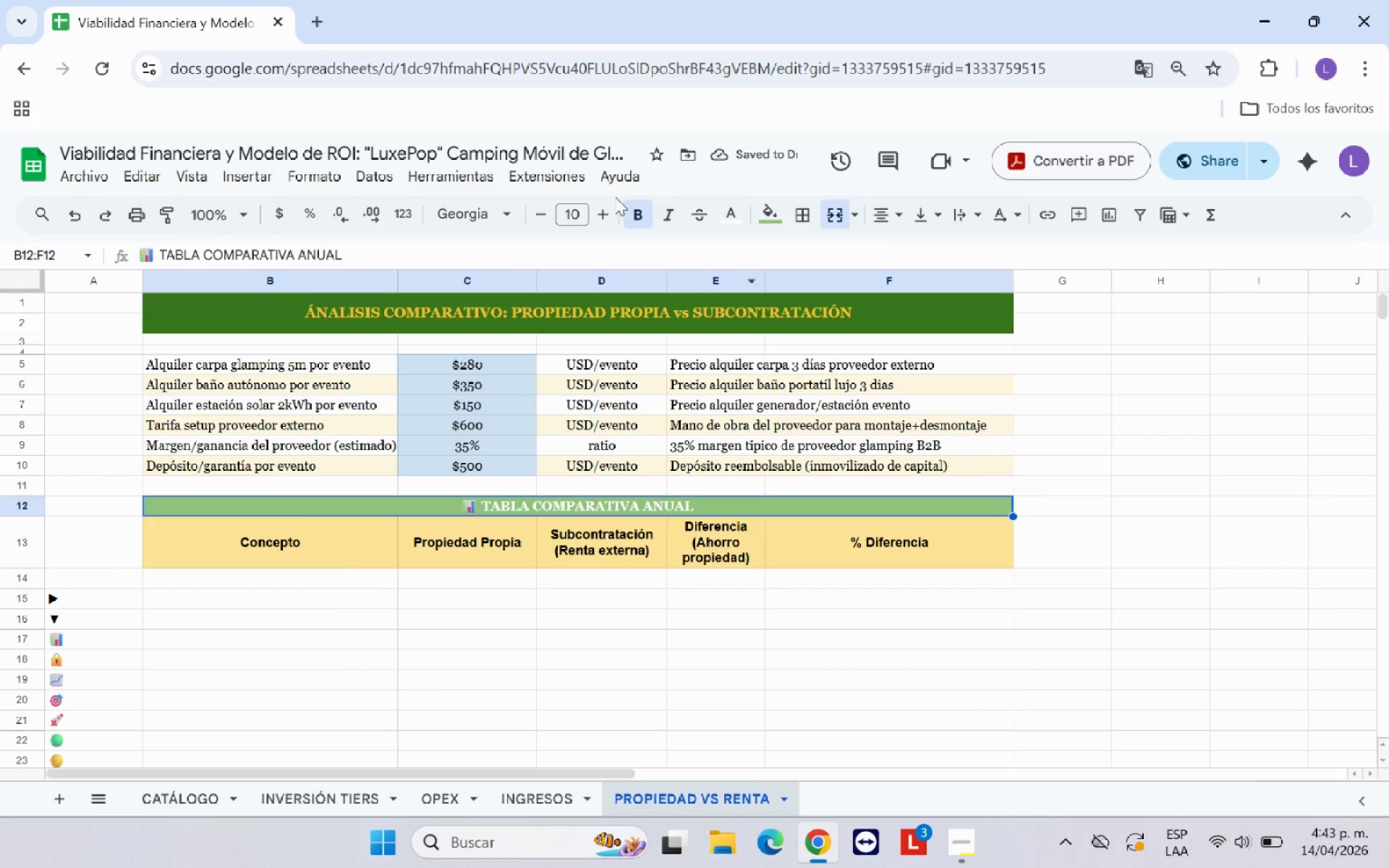 
left_click([607, 205])
 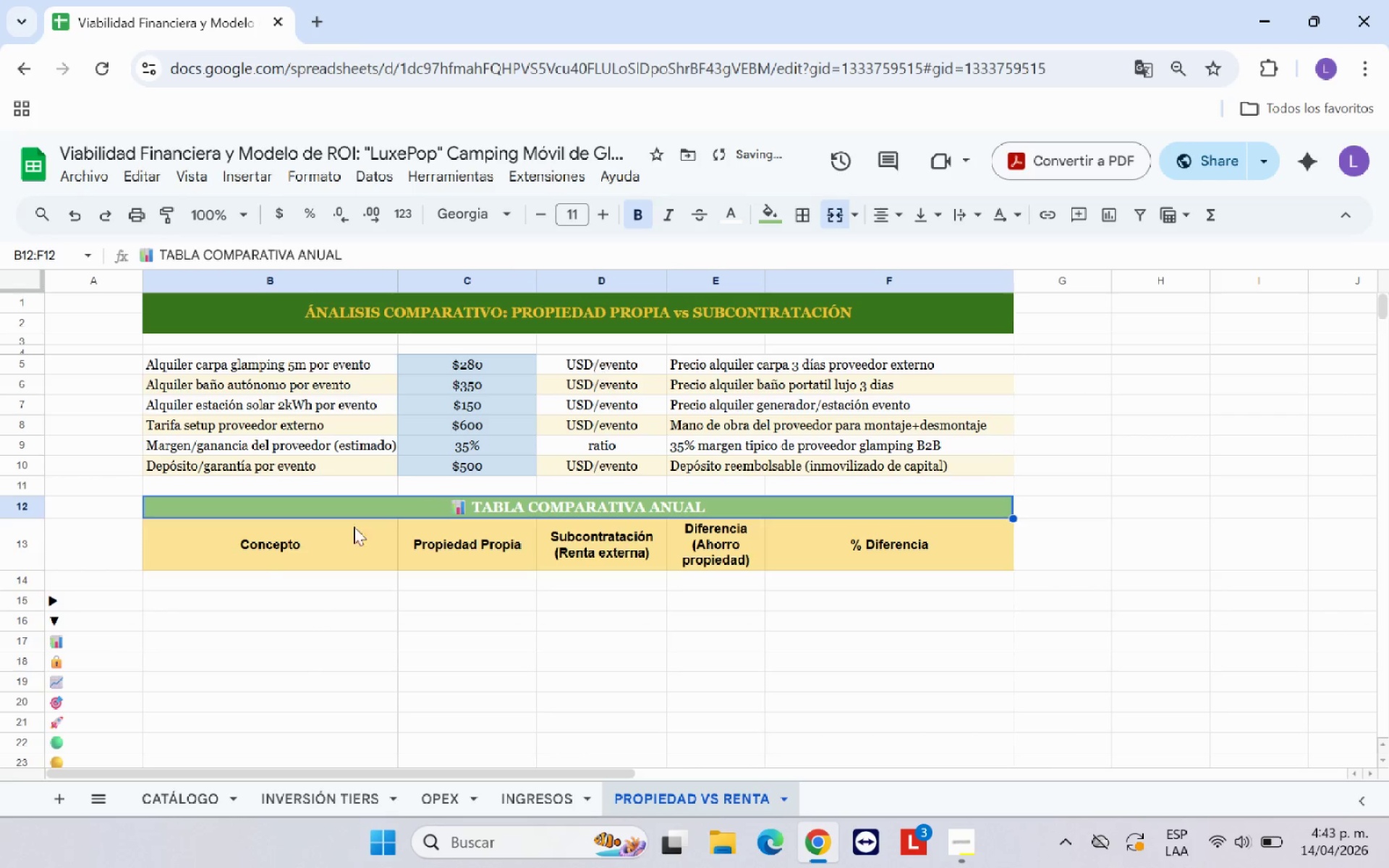 
left_click_drag(start_coordinate=[258, 552], to_coordinate=[865, 556])
 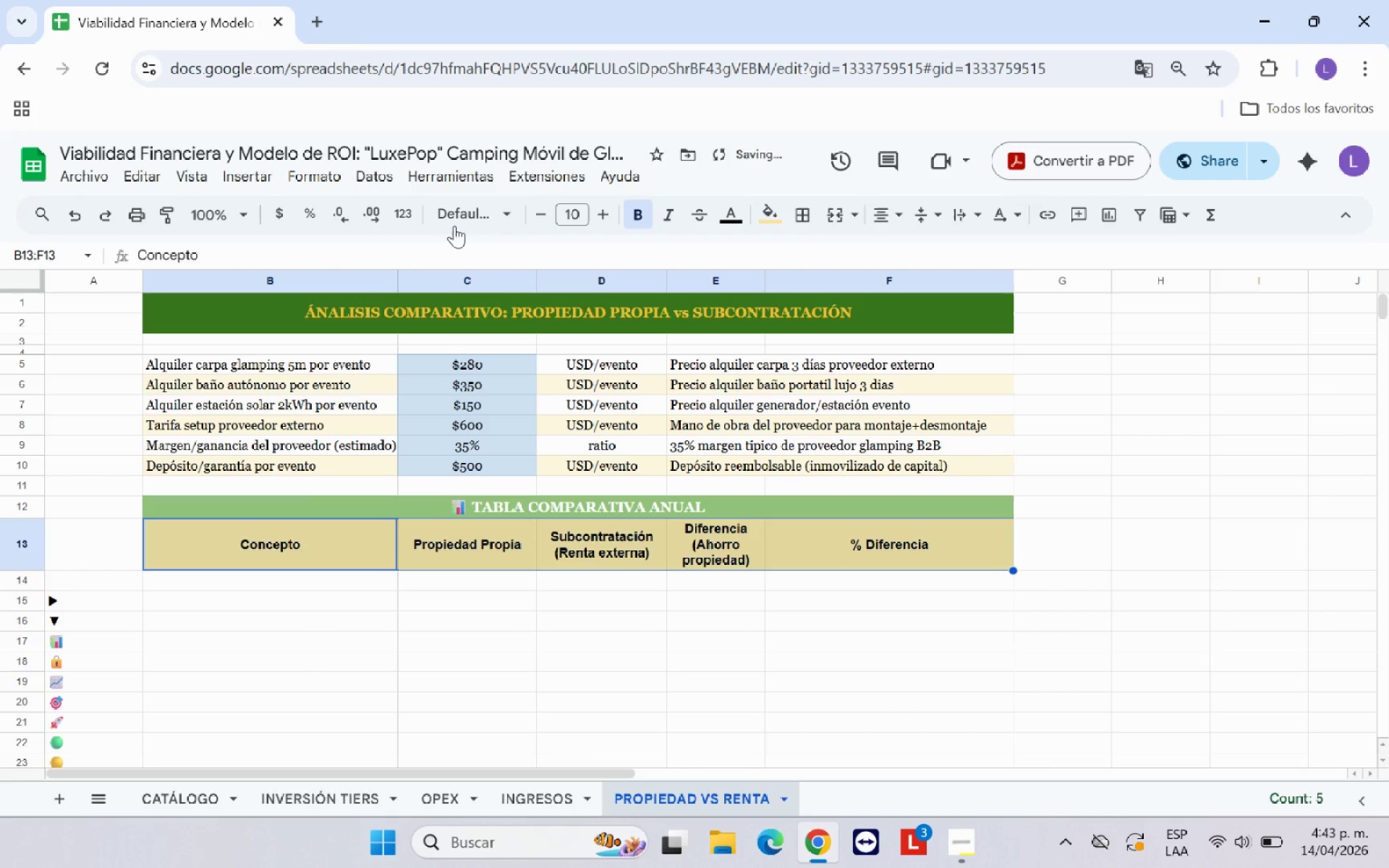 
left_click([483, 221])
 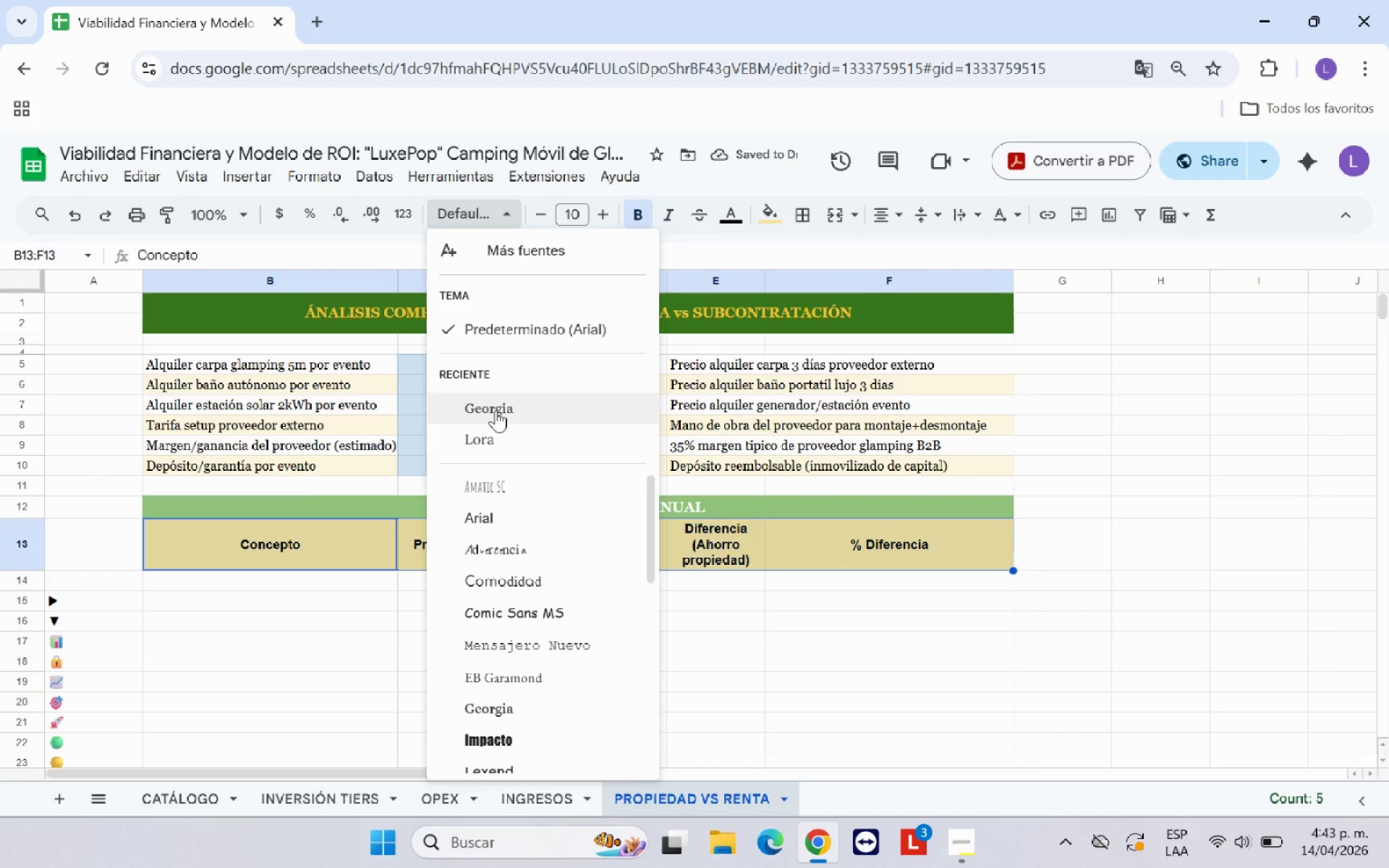 
left_click_drag(start_coordinate=[496, 409], to_coordinate=[490, 400])
 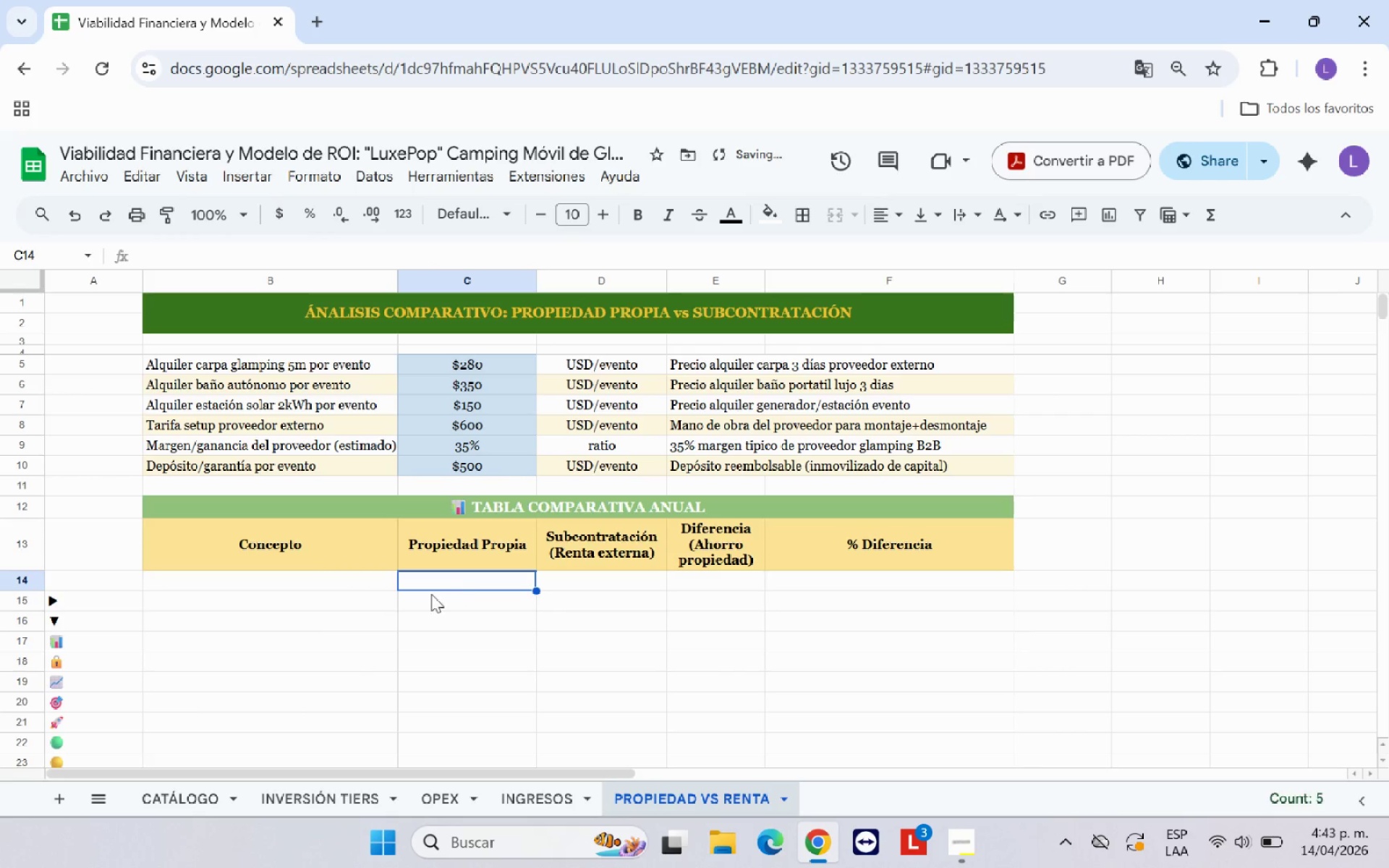 
left_click([336, 586])
 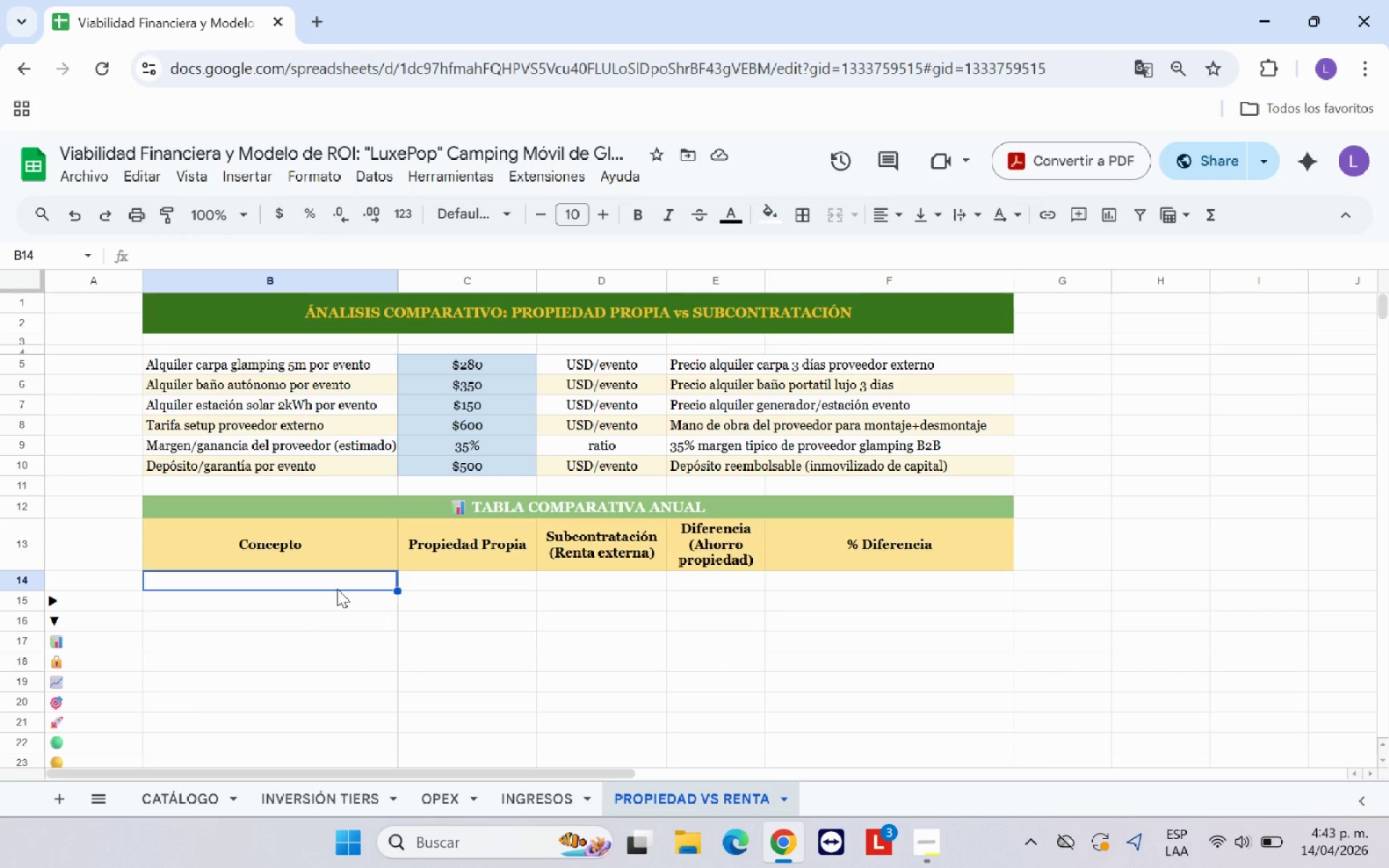 
wait(9.95)
 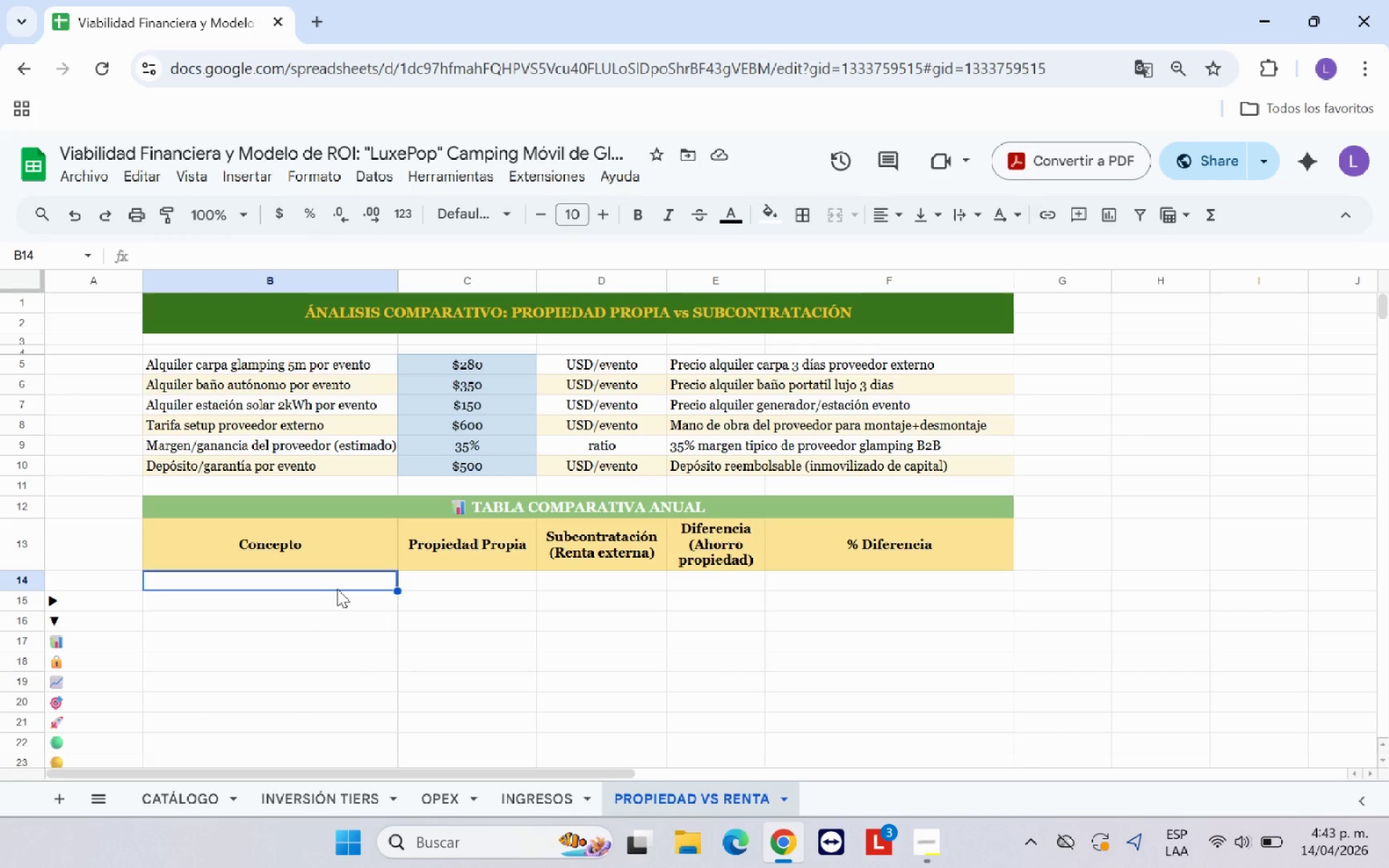 
type(i)
key(Backspace)
type(Inversi)
 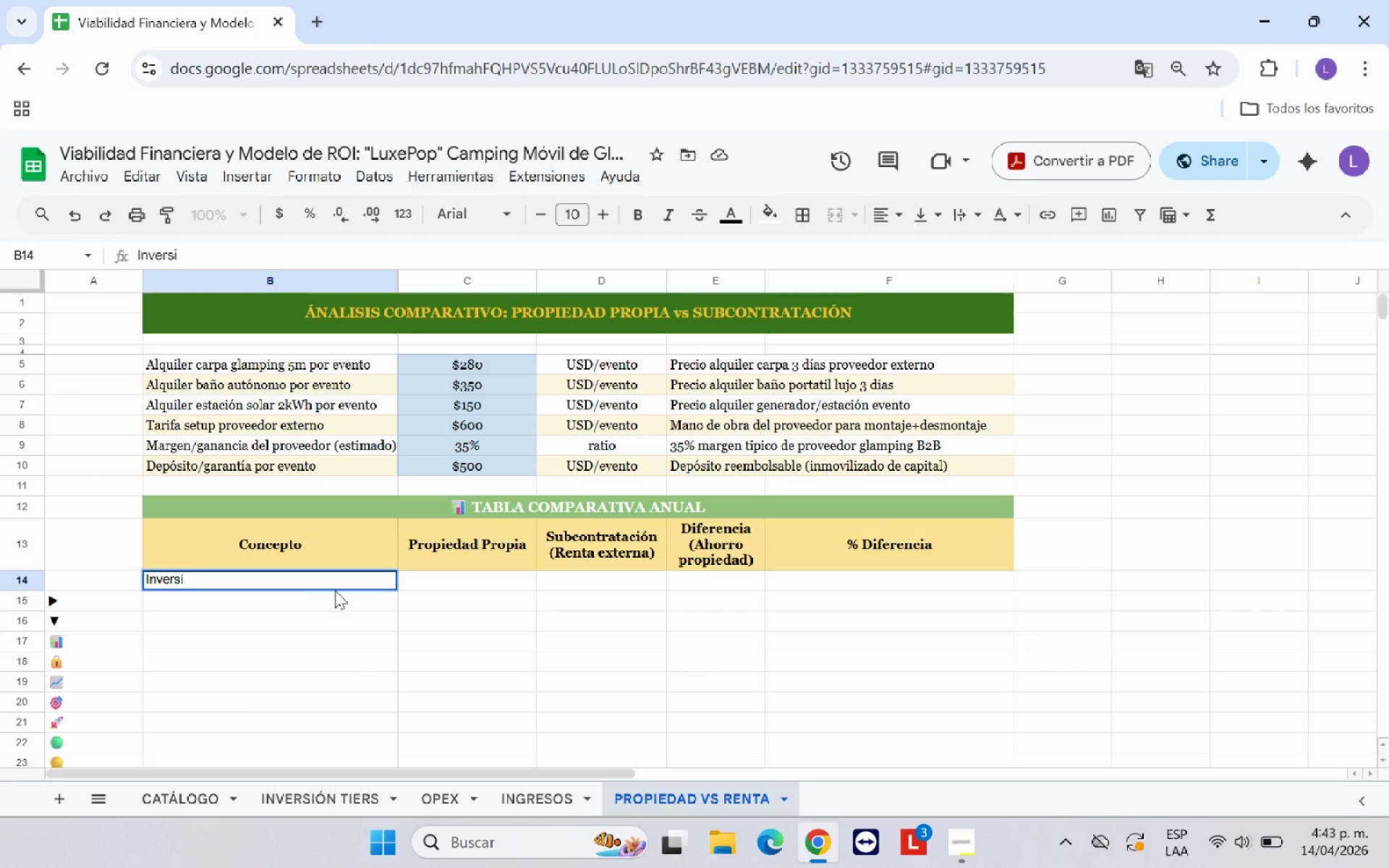 
hold_key(key=Semicolon, duration=0.38)
 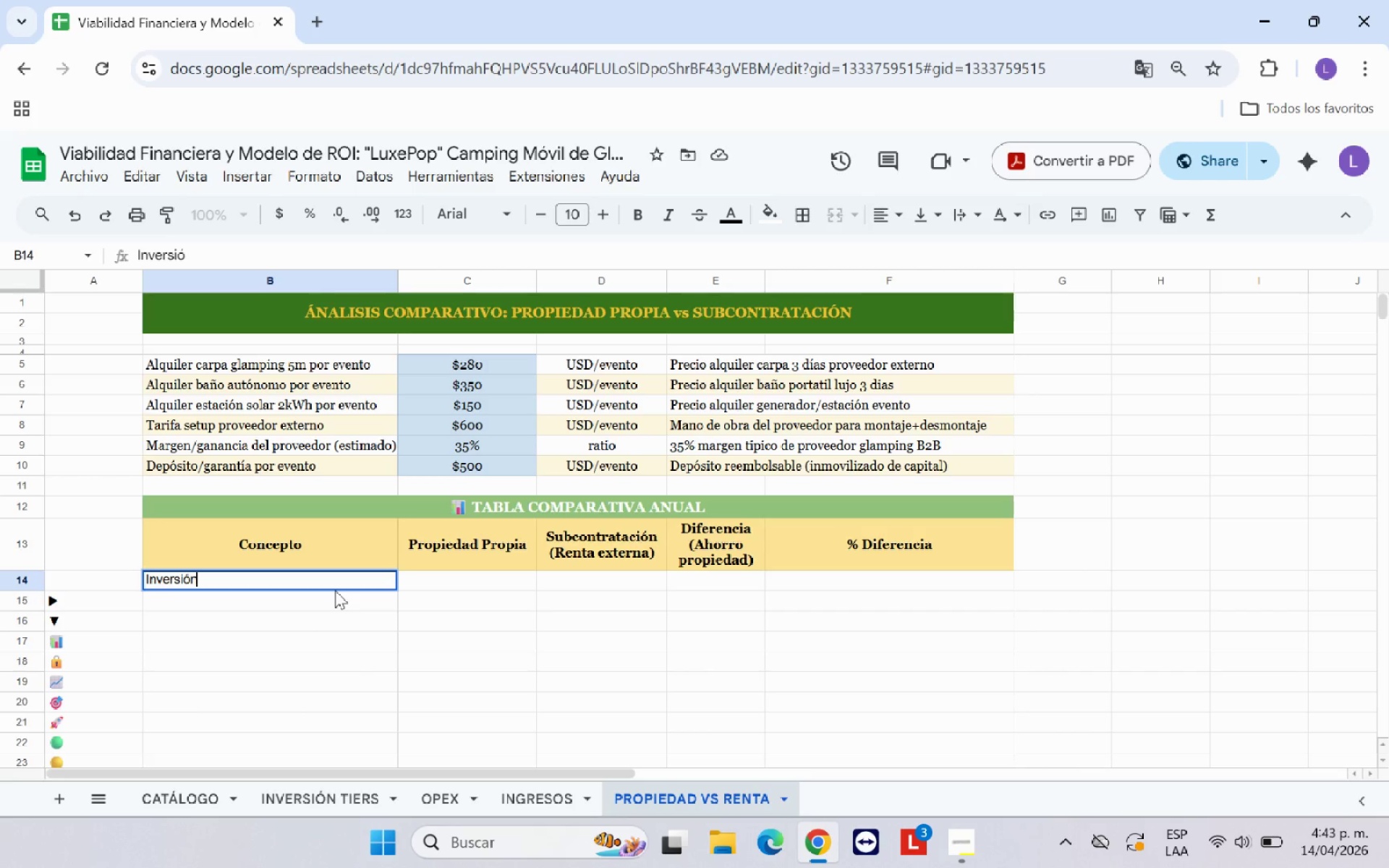 
hold_key(key=O, duration=0.31)
 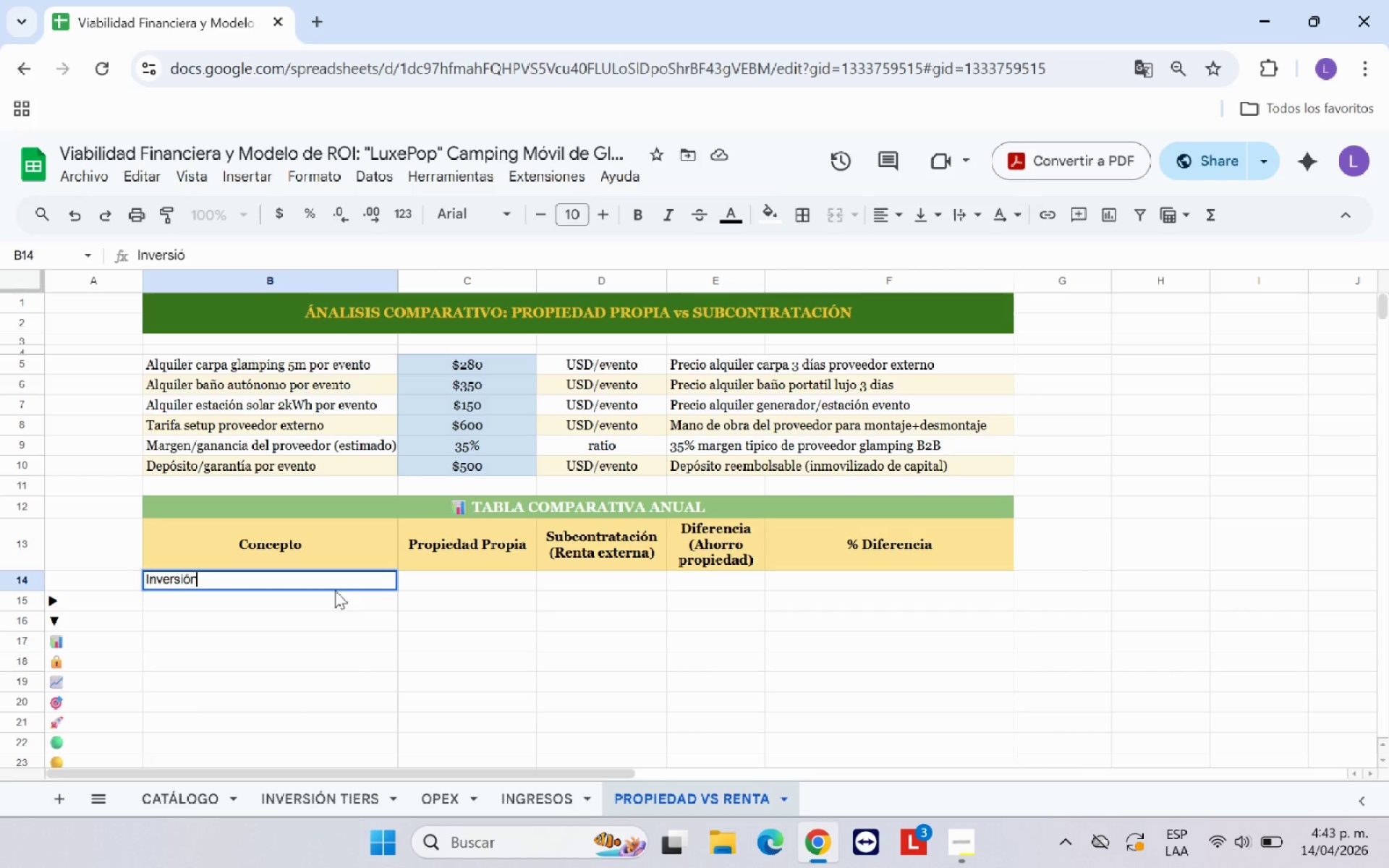 
type(n Incial)
key(Backspace)
key(Backspace)
key(Backspace)
key(Backspace)
type(icial *CAPEX()
 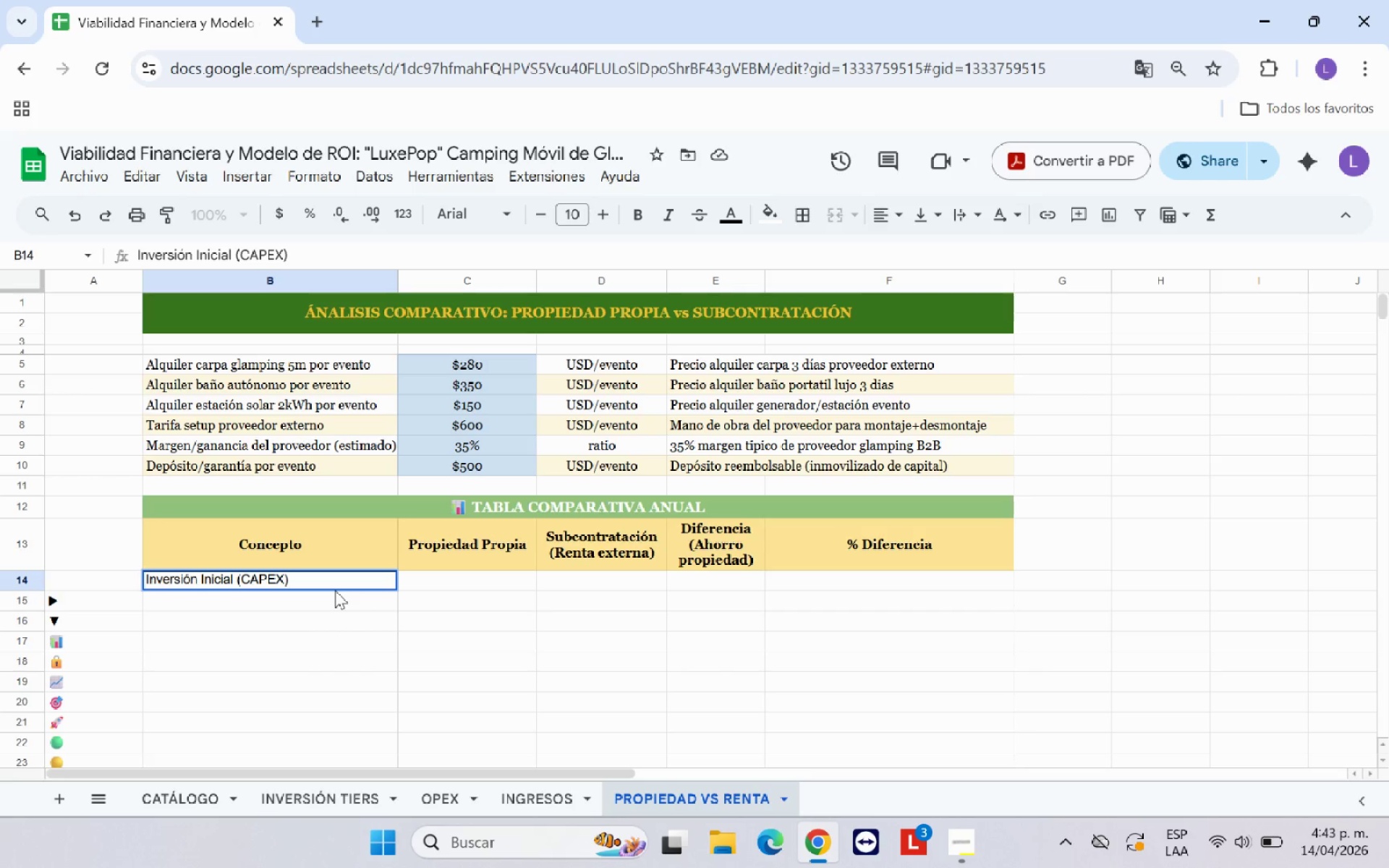 
left_click([328, 599])
 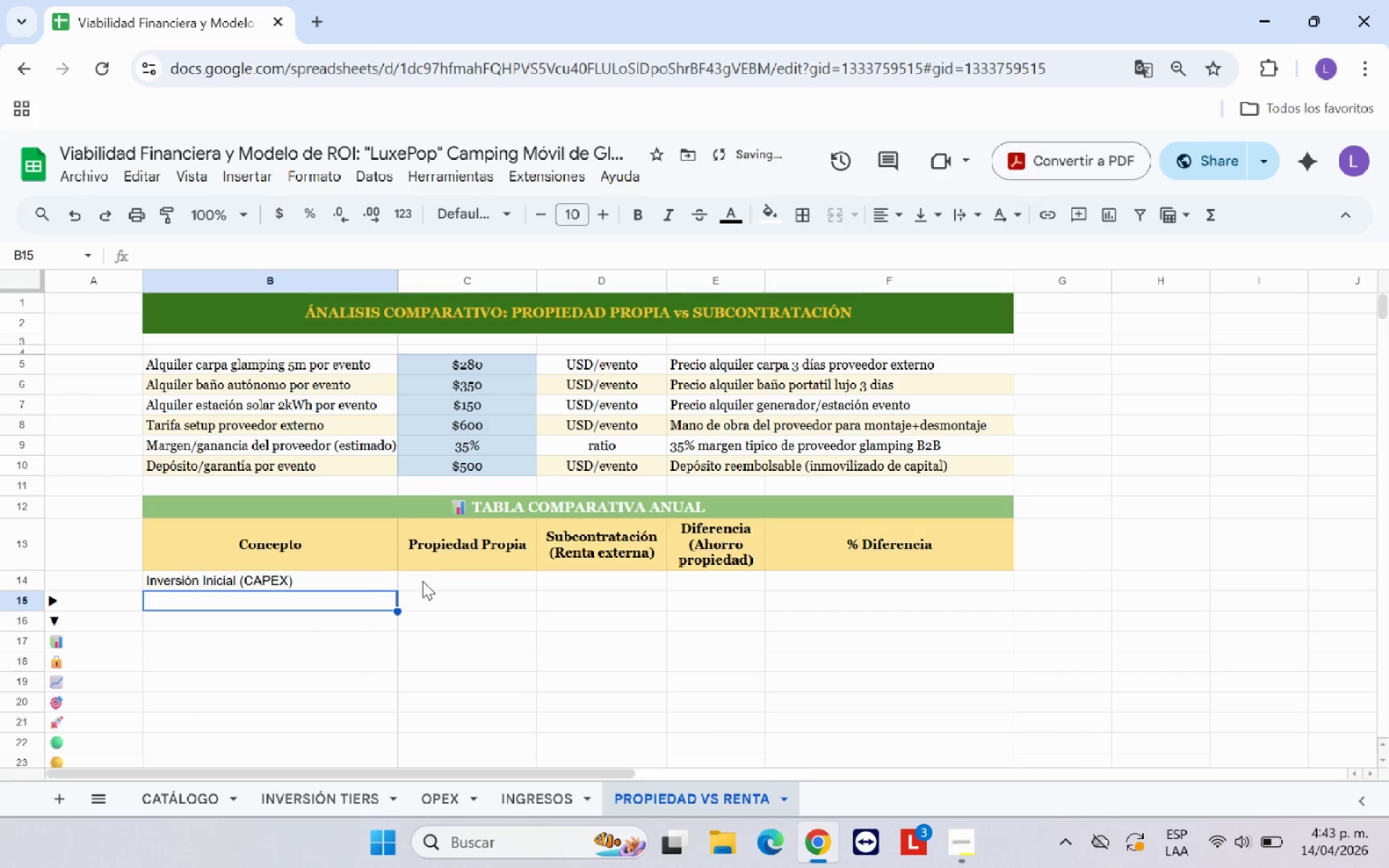 
left_click([424, 581])
 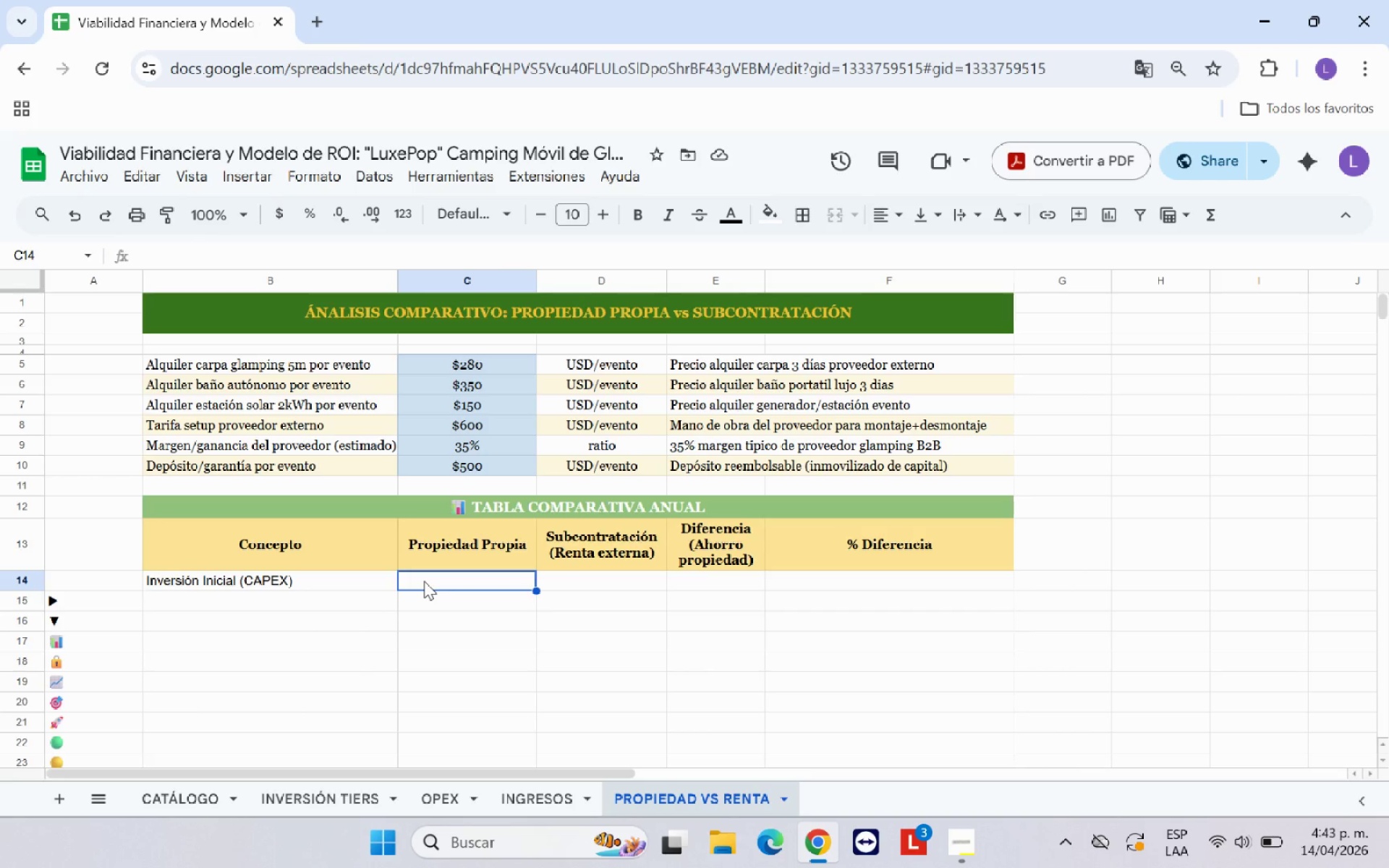 
wait(7.25)
 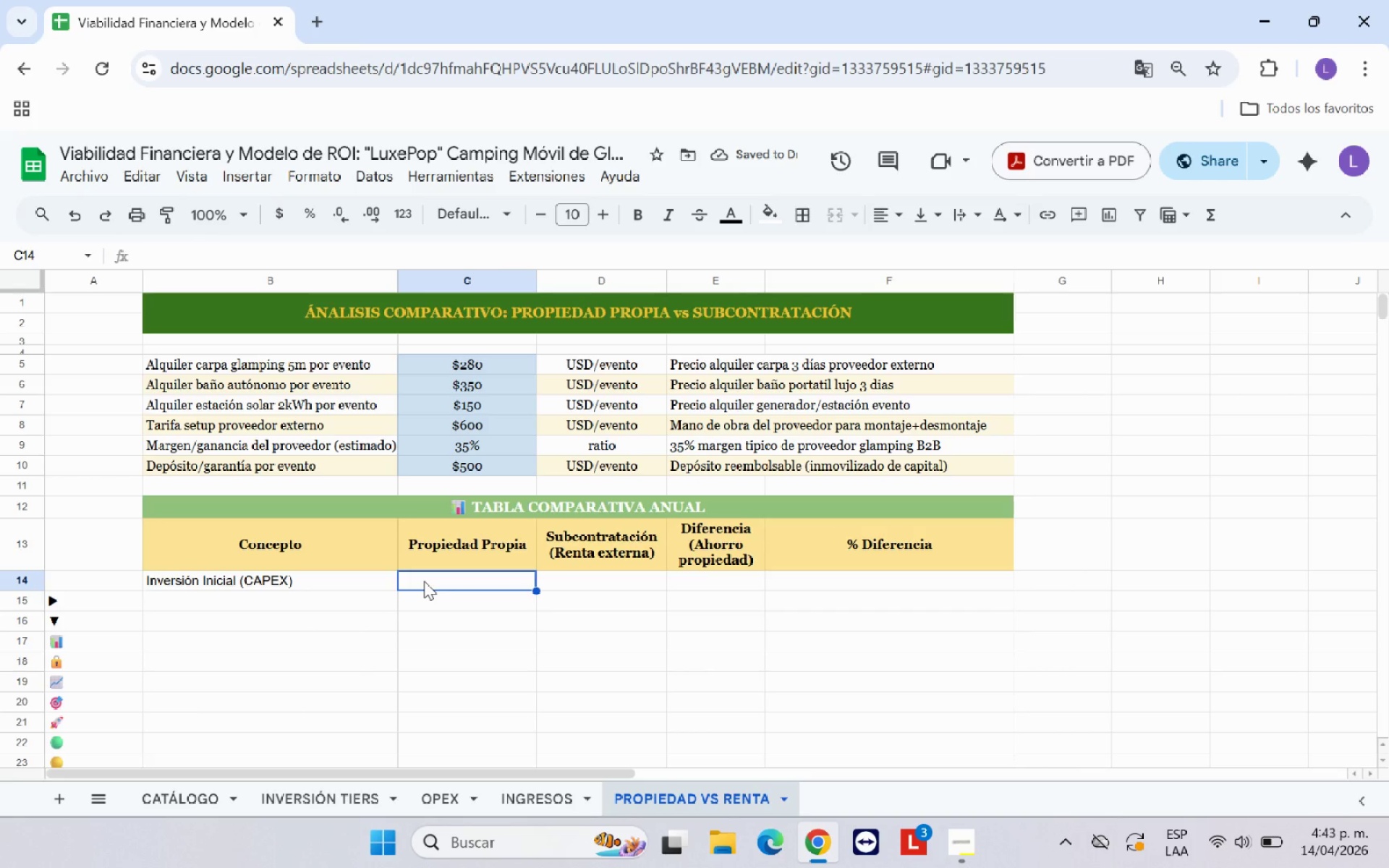 
key(Shift+0)
 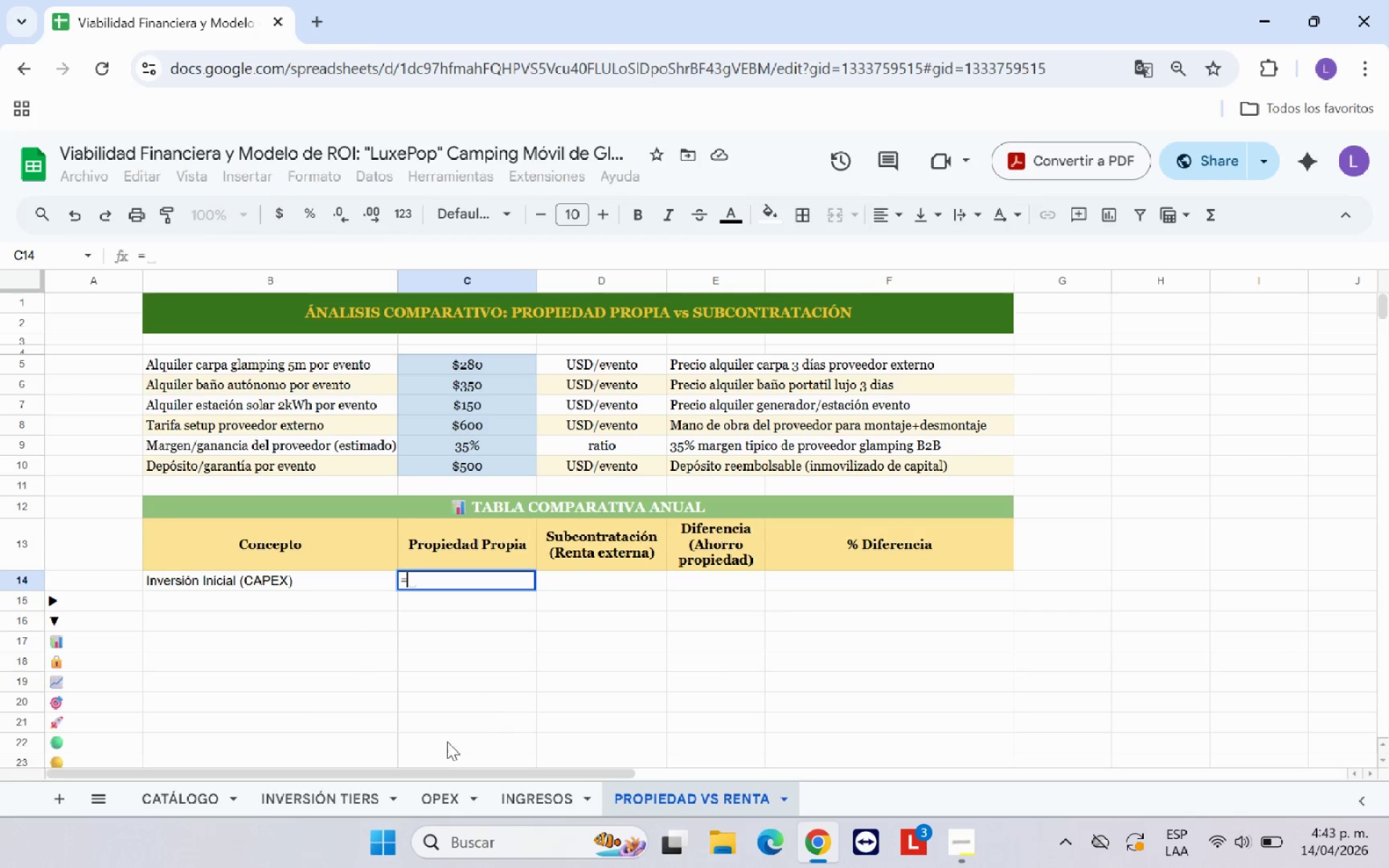 
left_click([360, 799])
 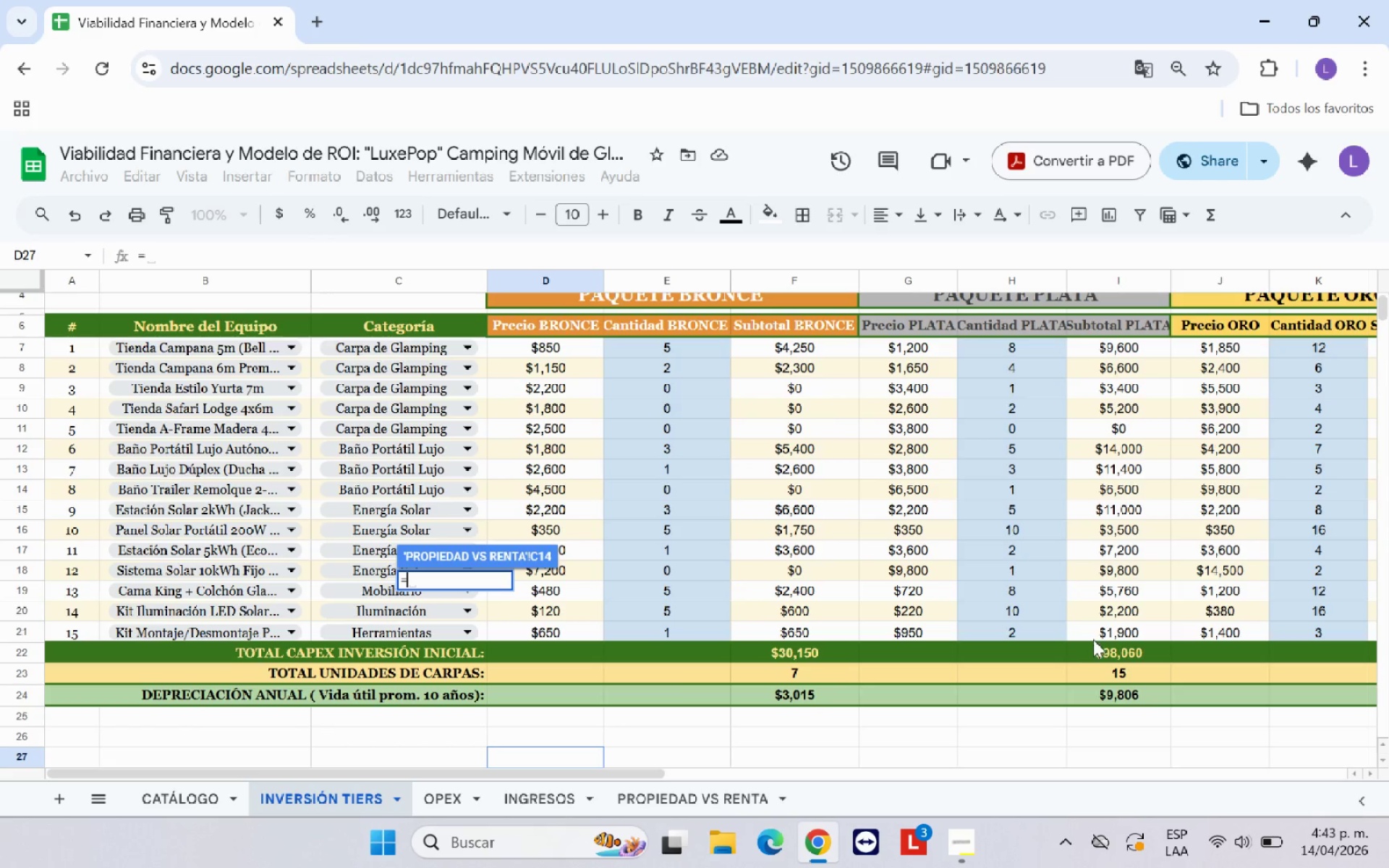 
left_click([1111, 651])
 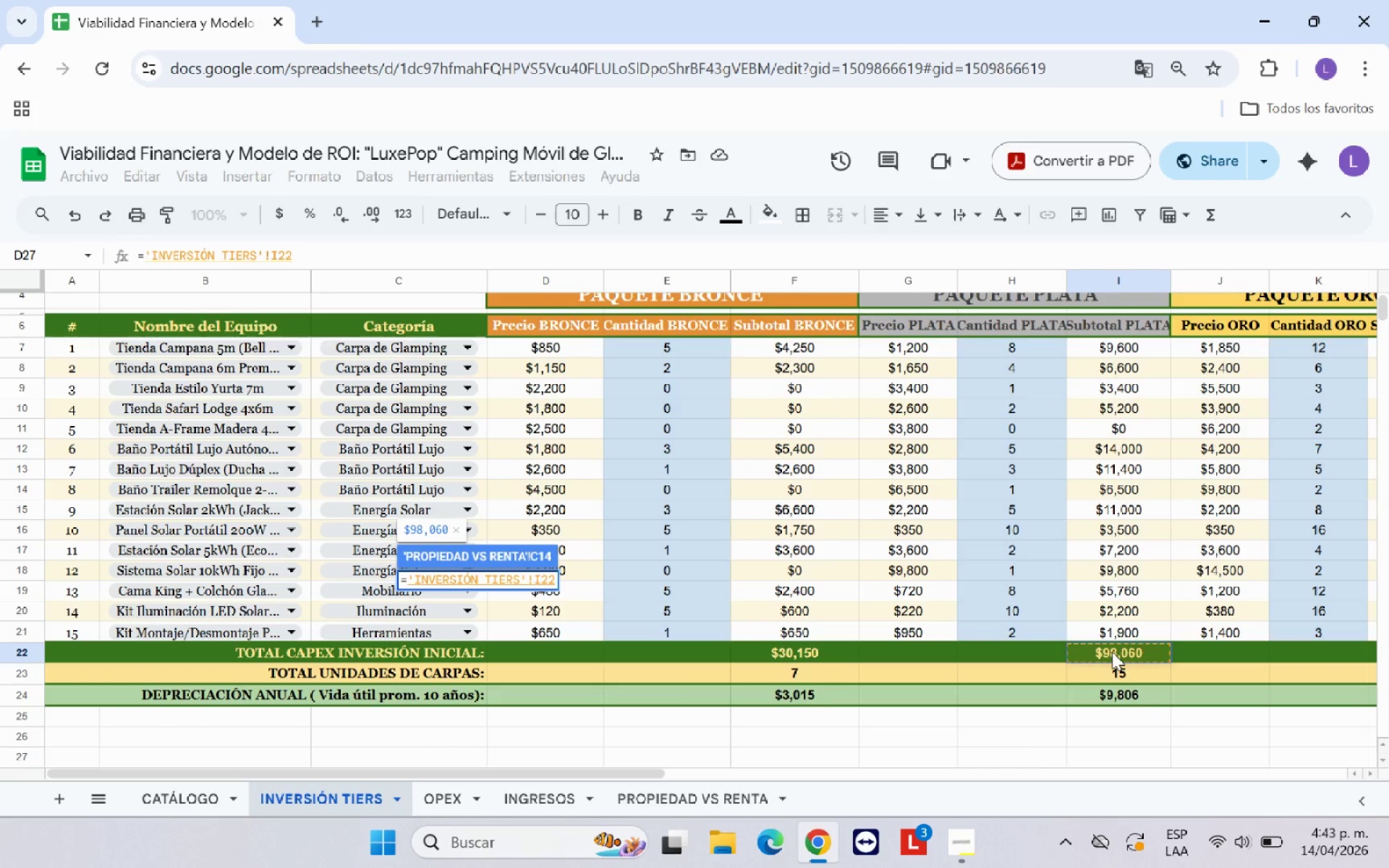 
key(Enter)
 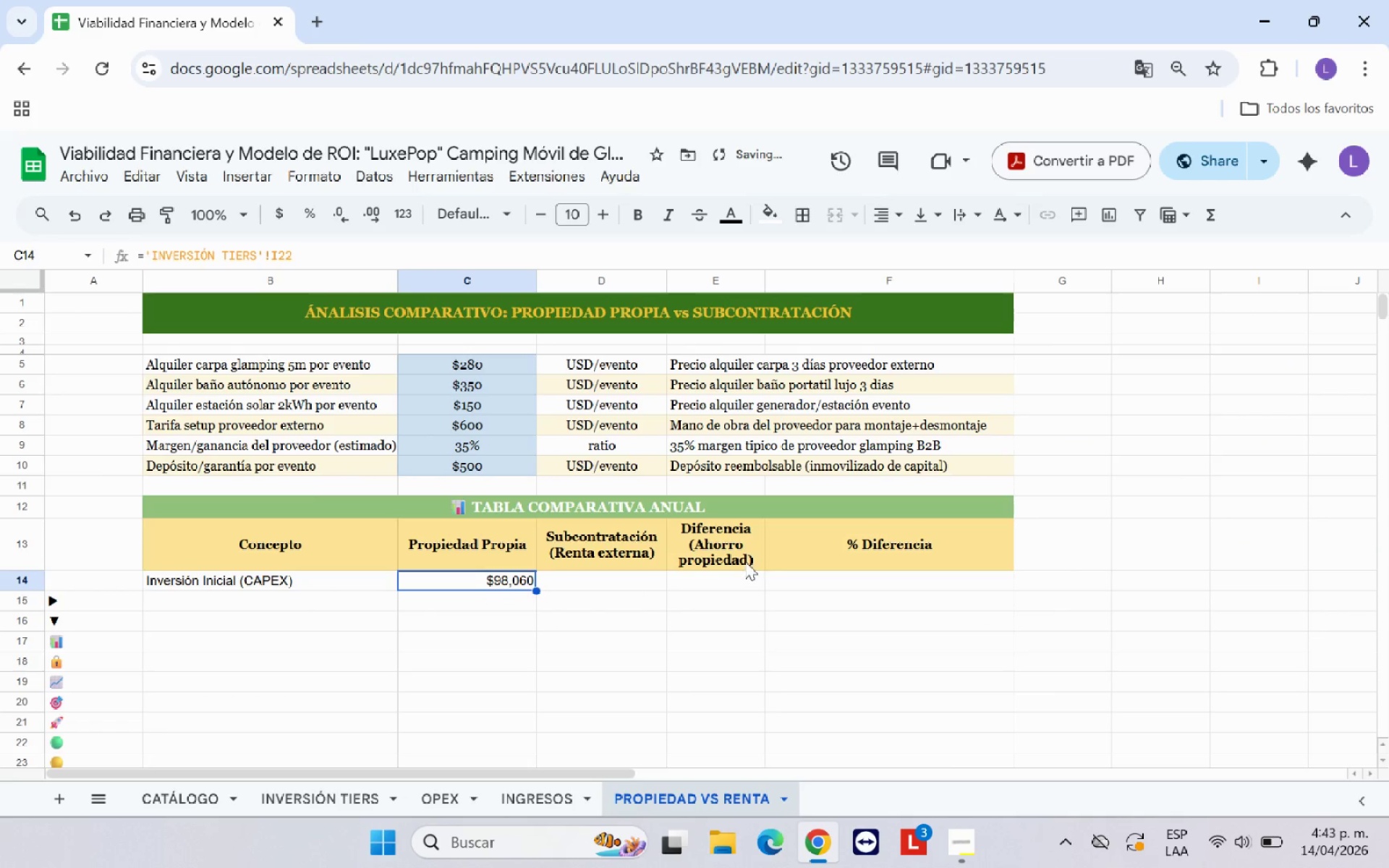 
left_click([586, 577])
 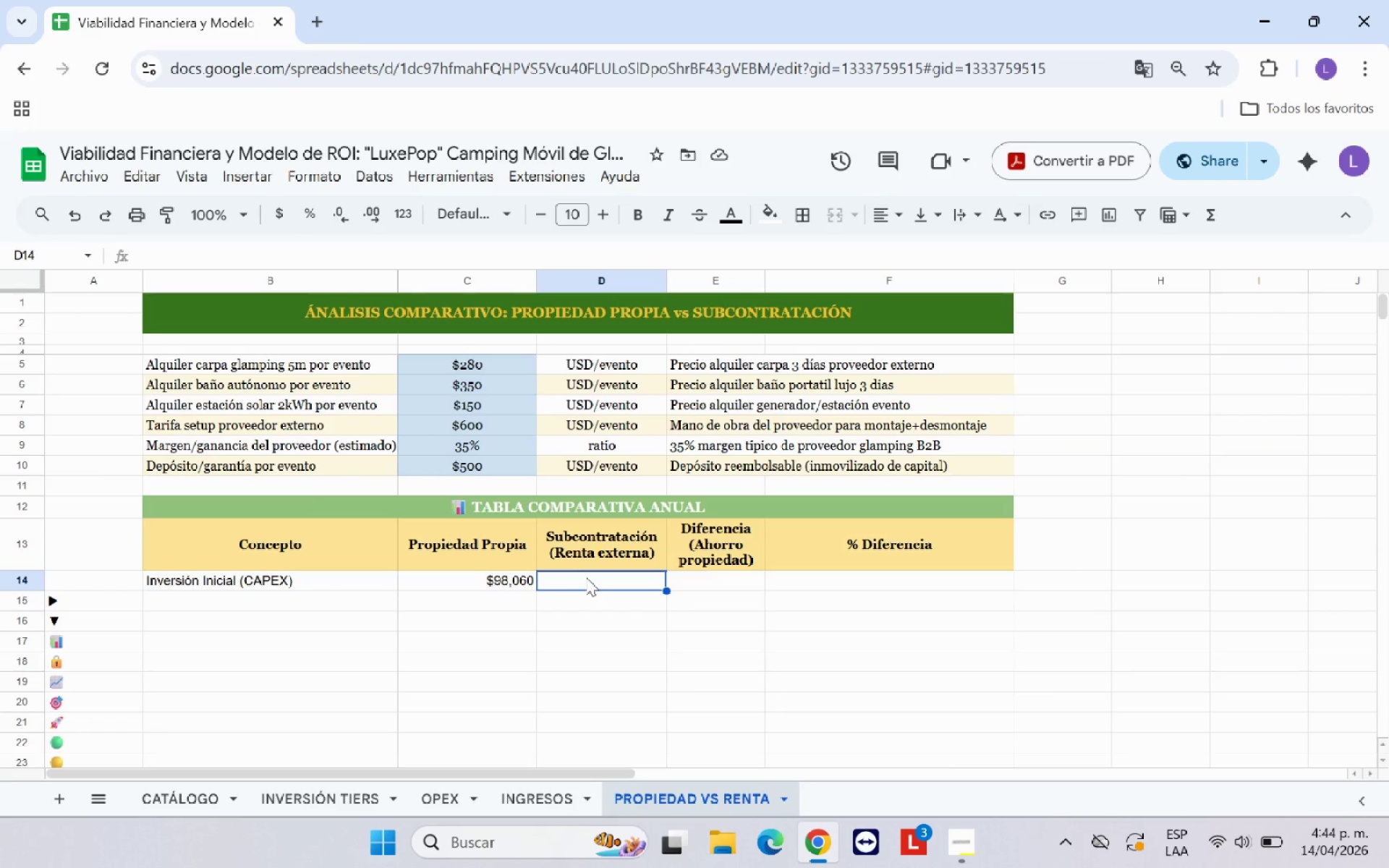 
type(N&A - Sin inversion de capital)
 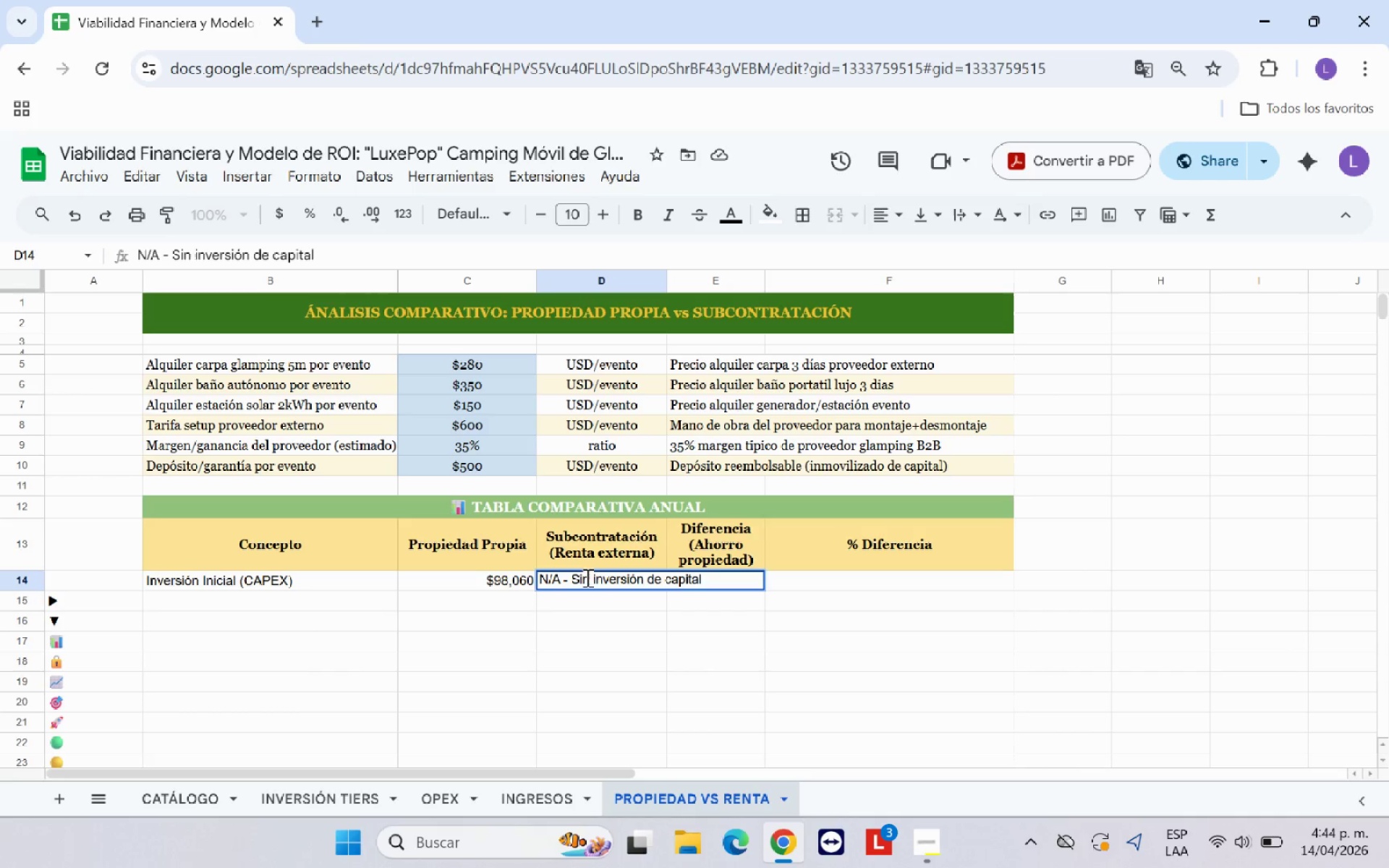 
 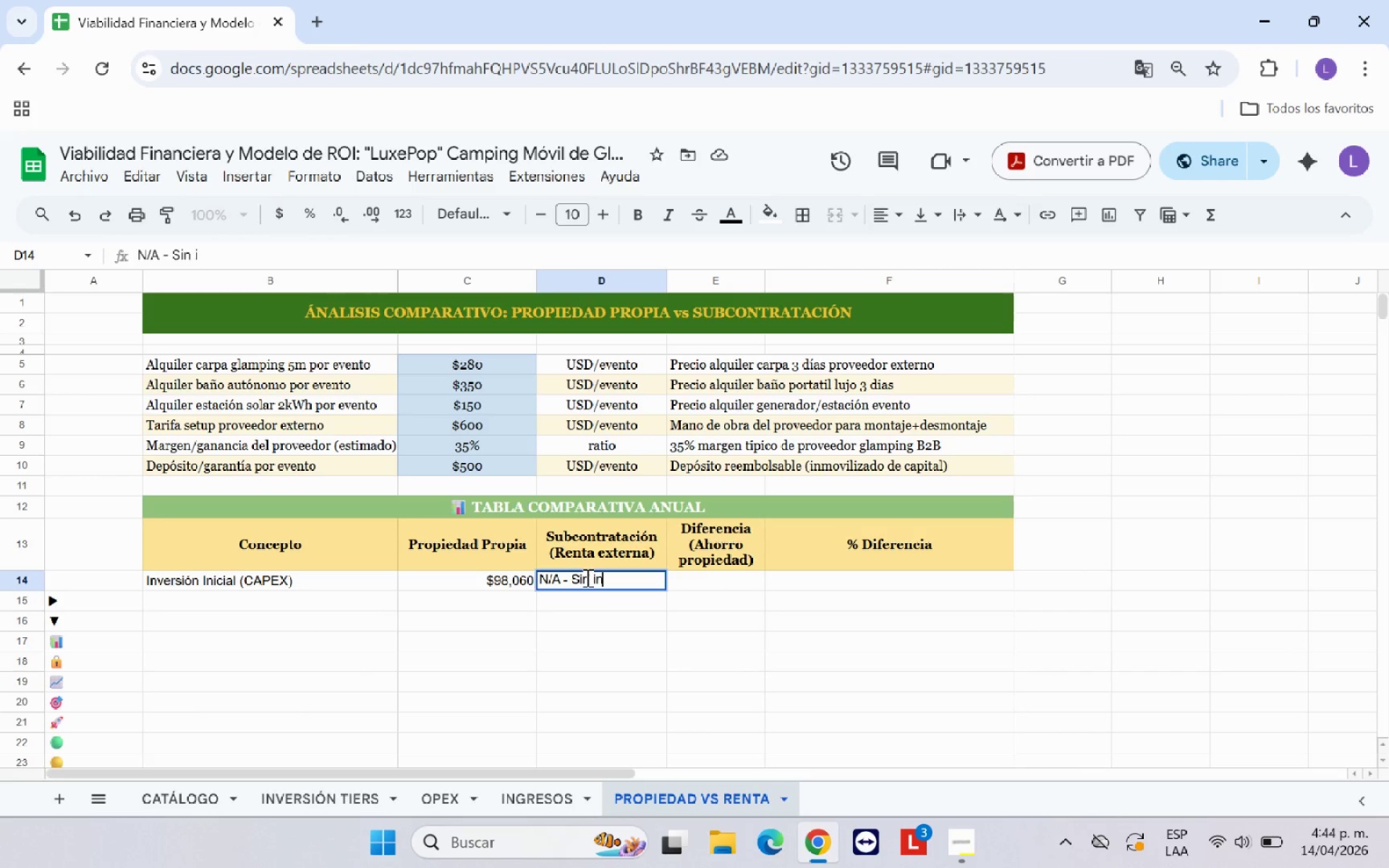 
hold_key(key=Semicolon, duration=0.31)
 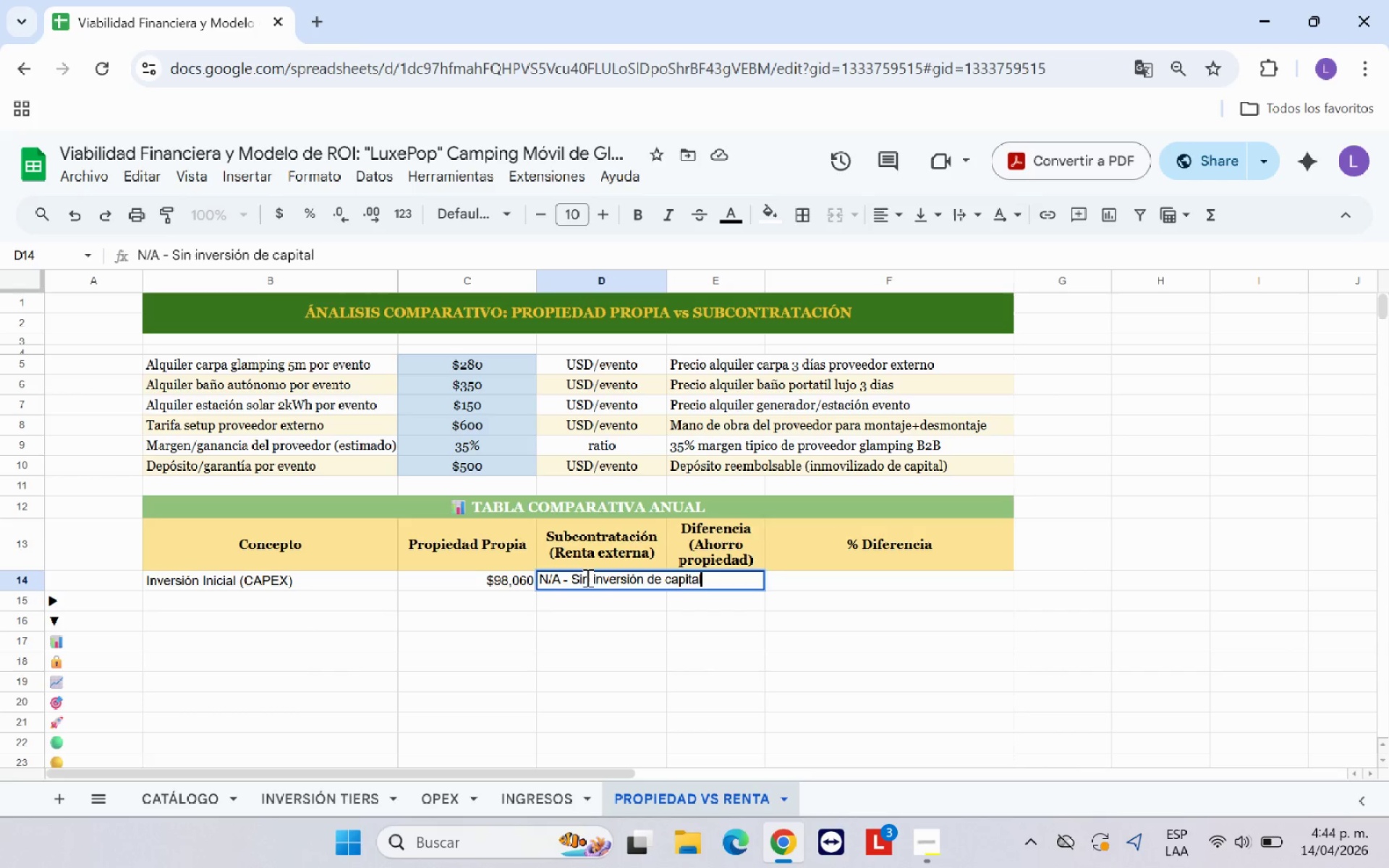 
left_click([630, 640])
 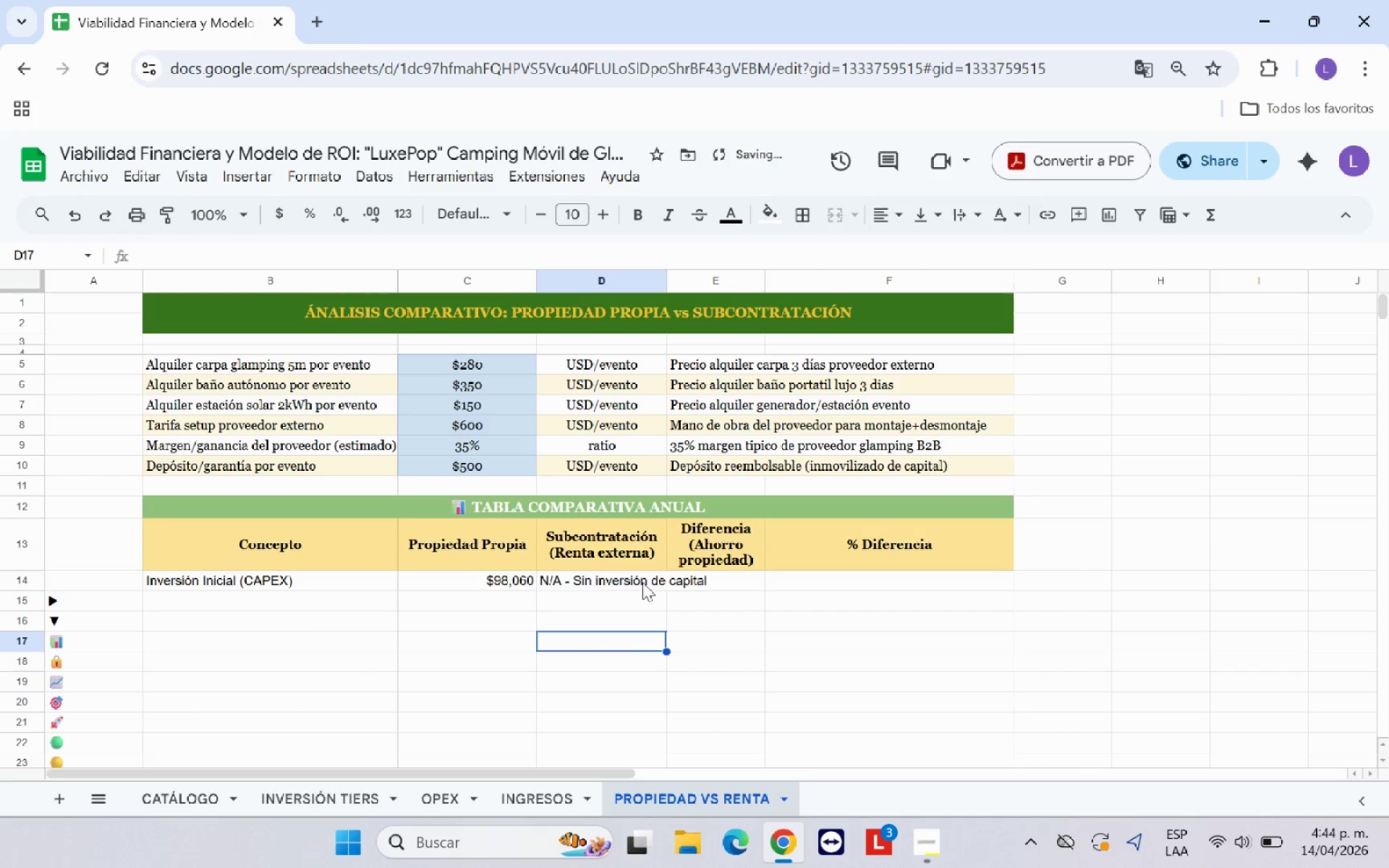 
left_click([642, 582])
 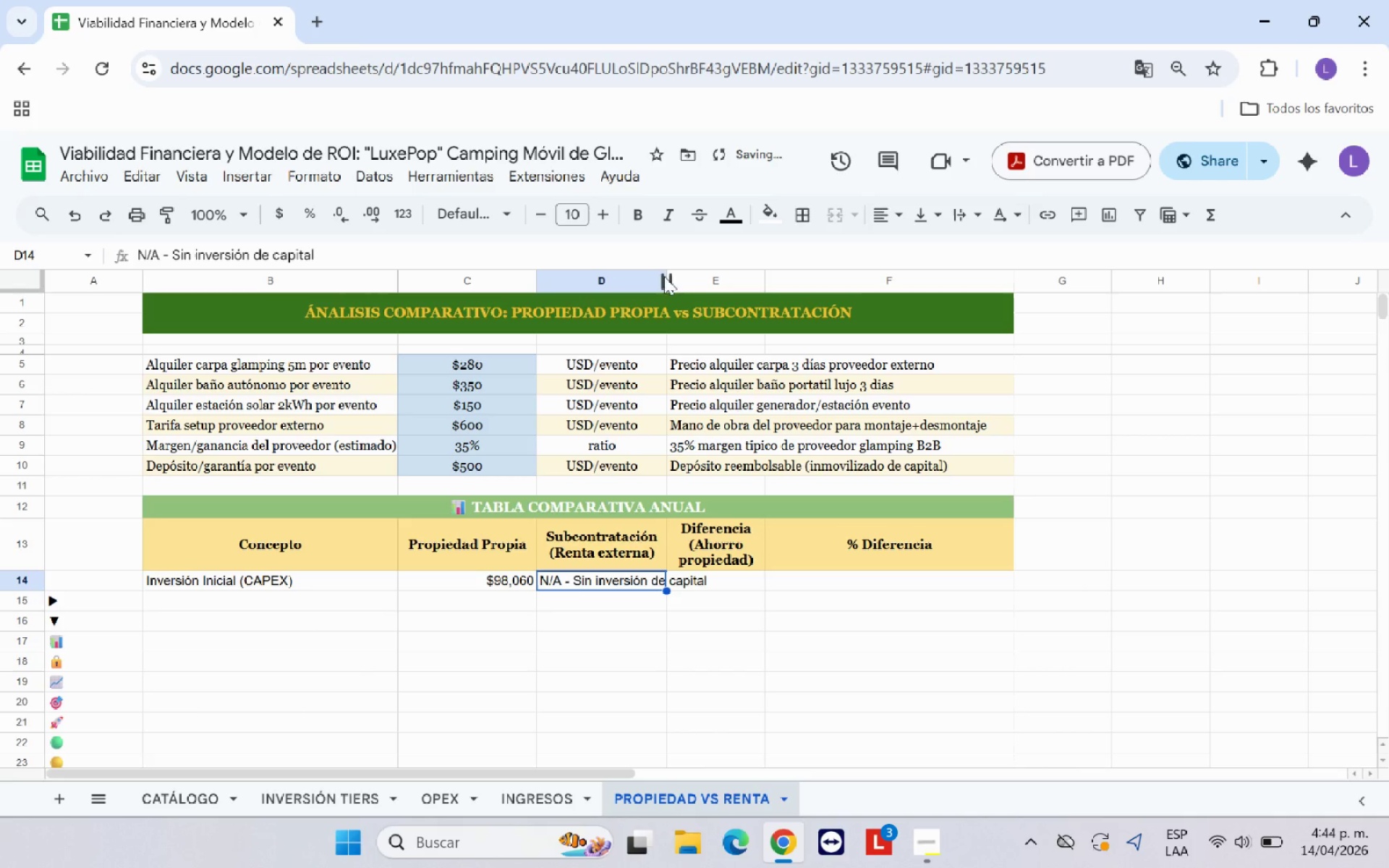 
left_click_drag(start_coordinate=[664, 276], to_coordinate=[706, 288])
 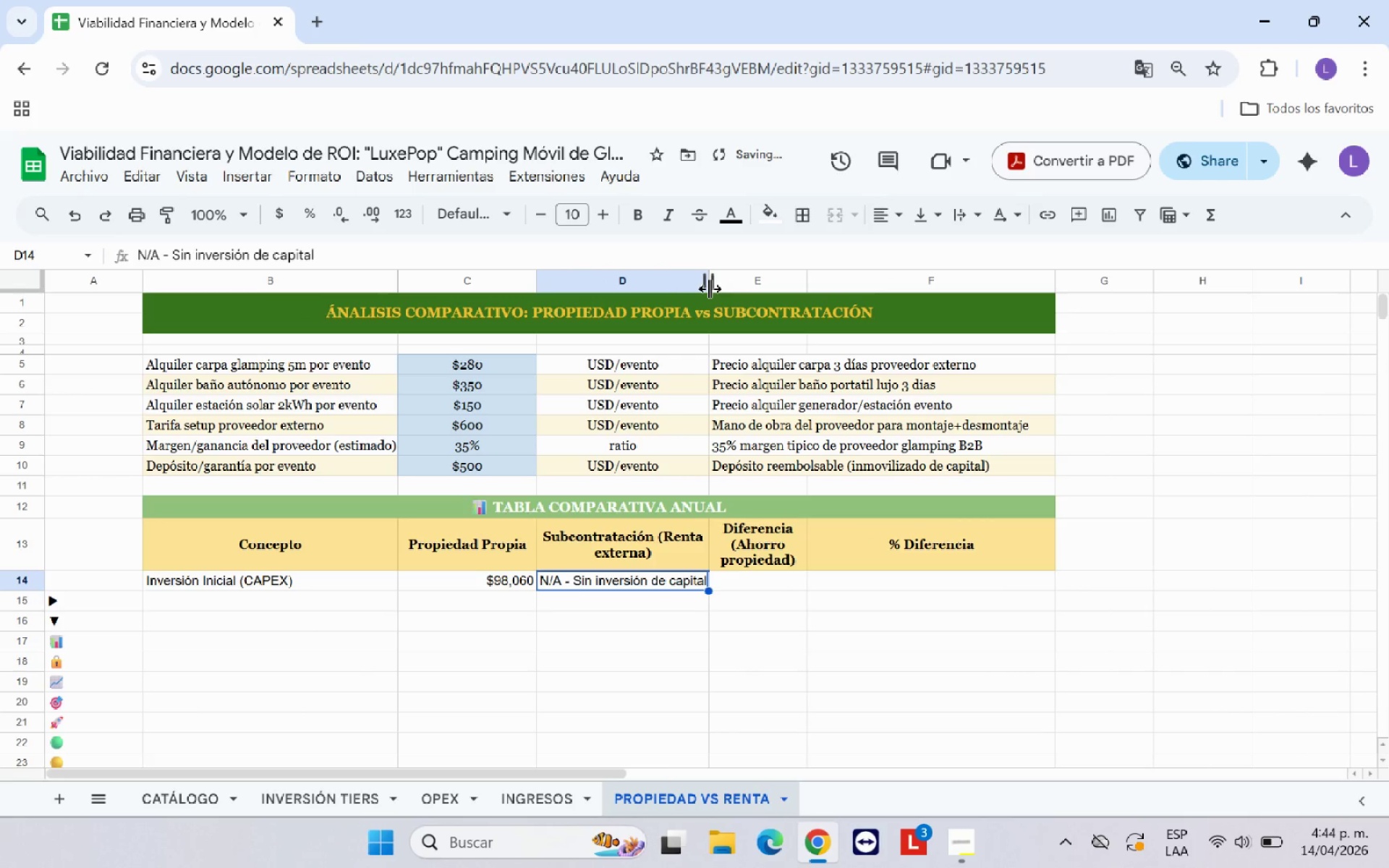 
left_click_drag(start_coordinate=[710, 289], to_coordinate=[718, 289])
 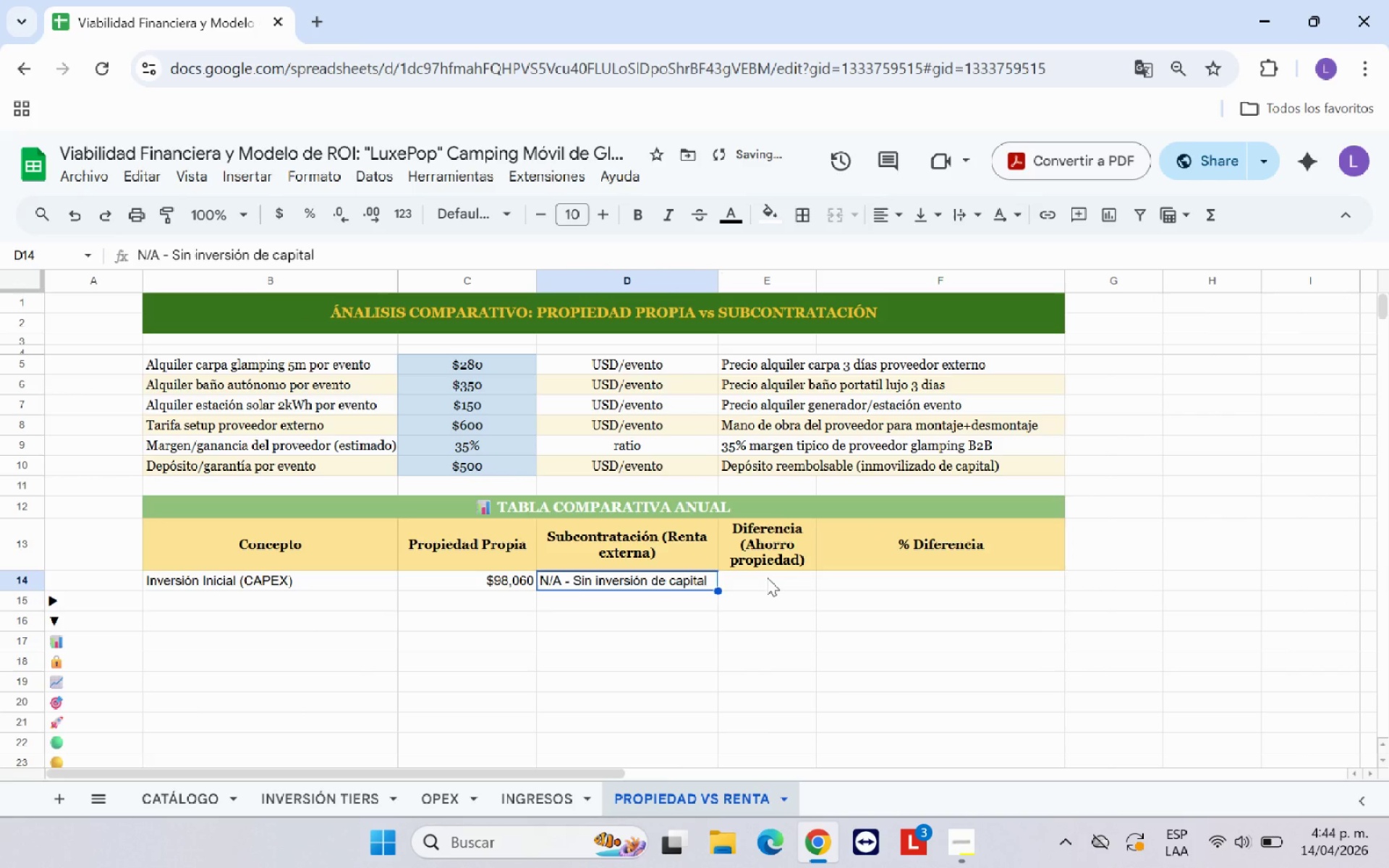 
left_click([767, 577])
 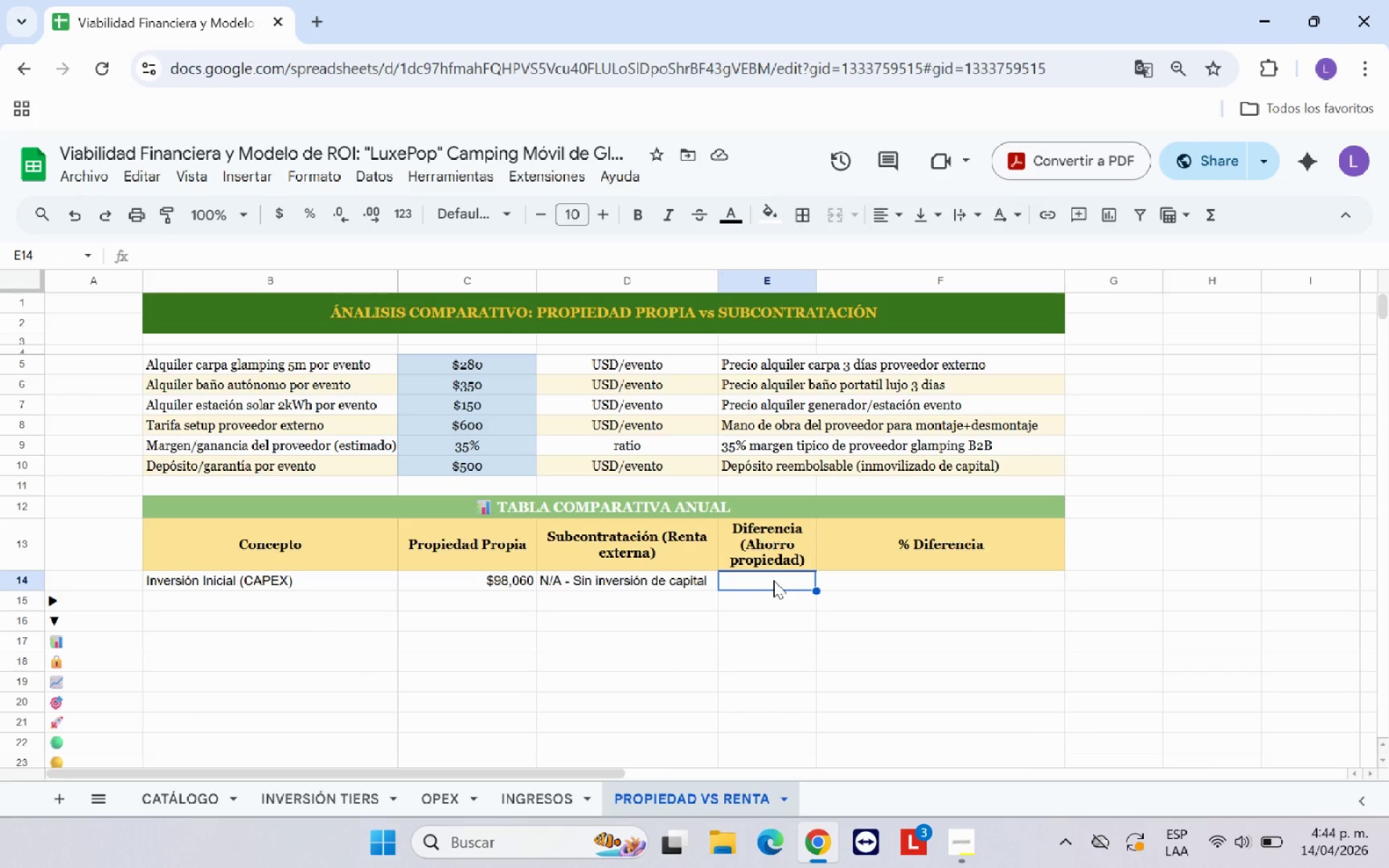 
wait(19.76)
 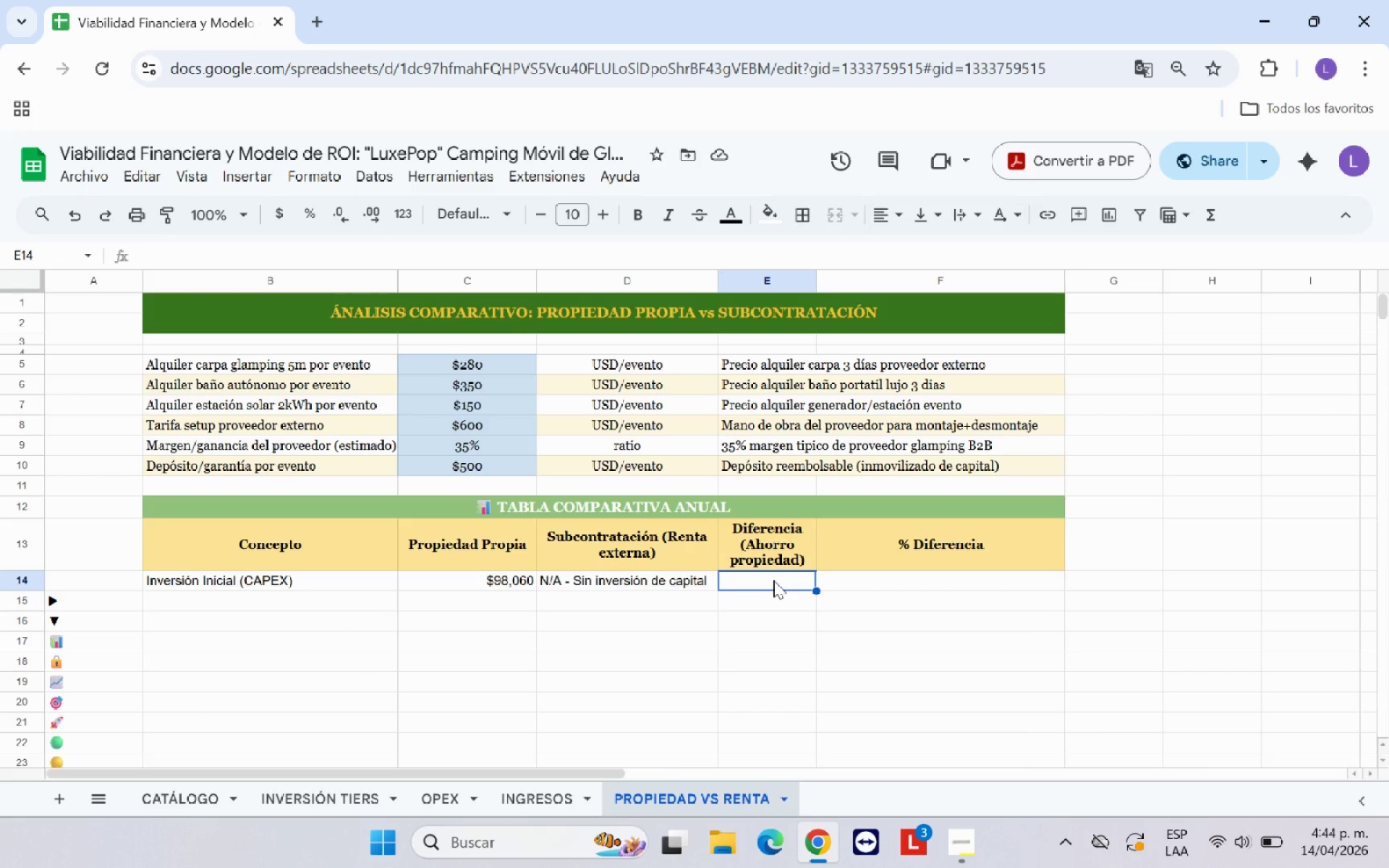 
left_click([906, 583])
 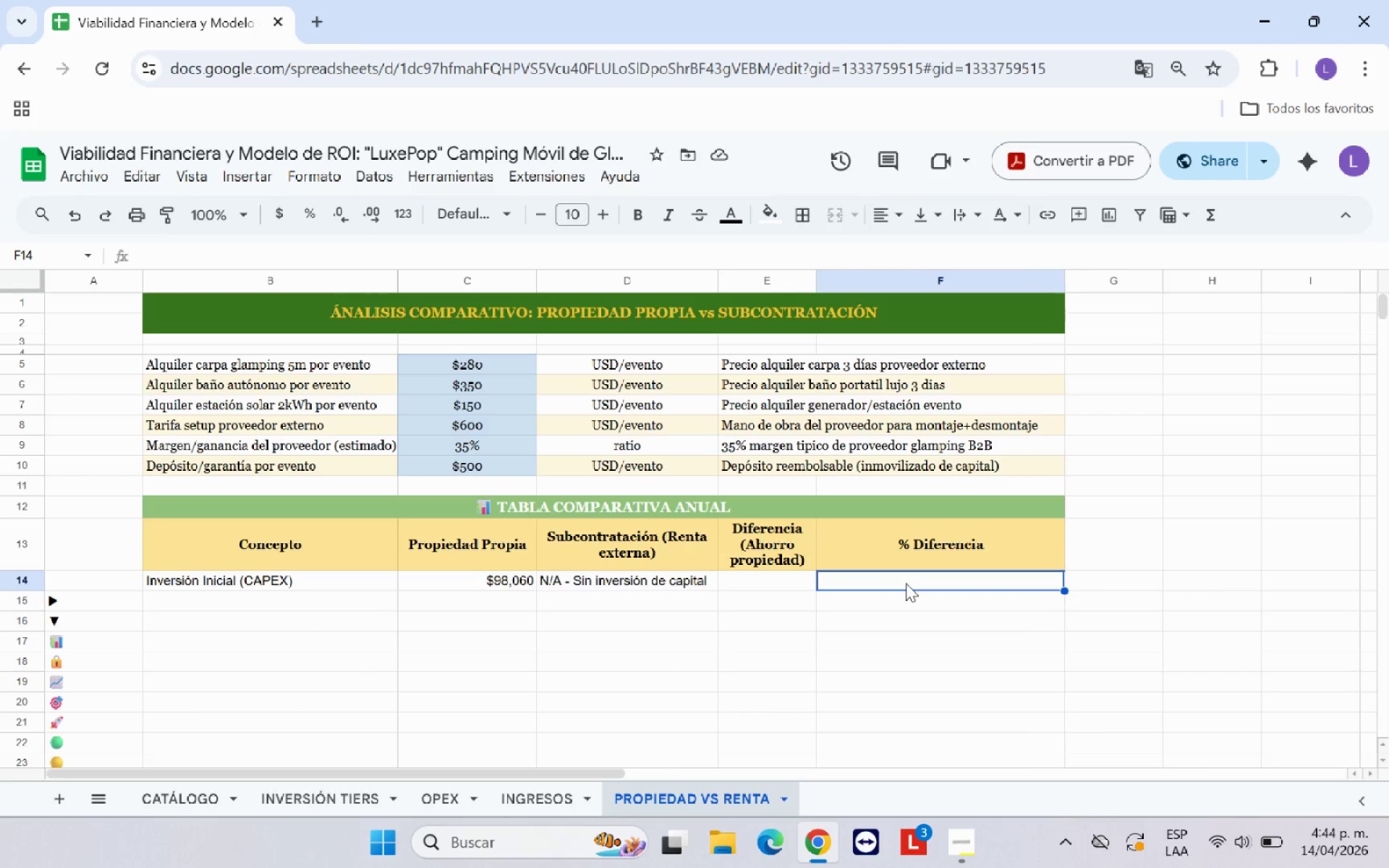 
type(Por)
key(Backspace)
key(Backspace)
type(rp)
key(Backspace)
type(opiedad requiere K)
key(Backspace)
type(CAPEX, Renta n)
key(Backspace)
type(NO.)
 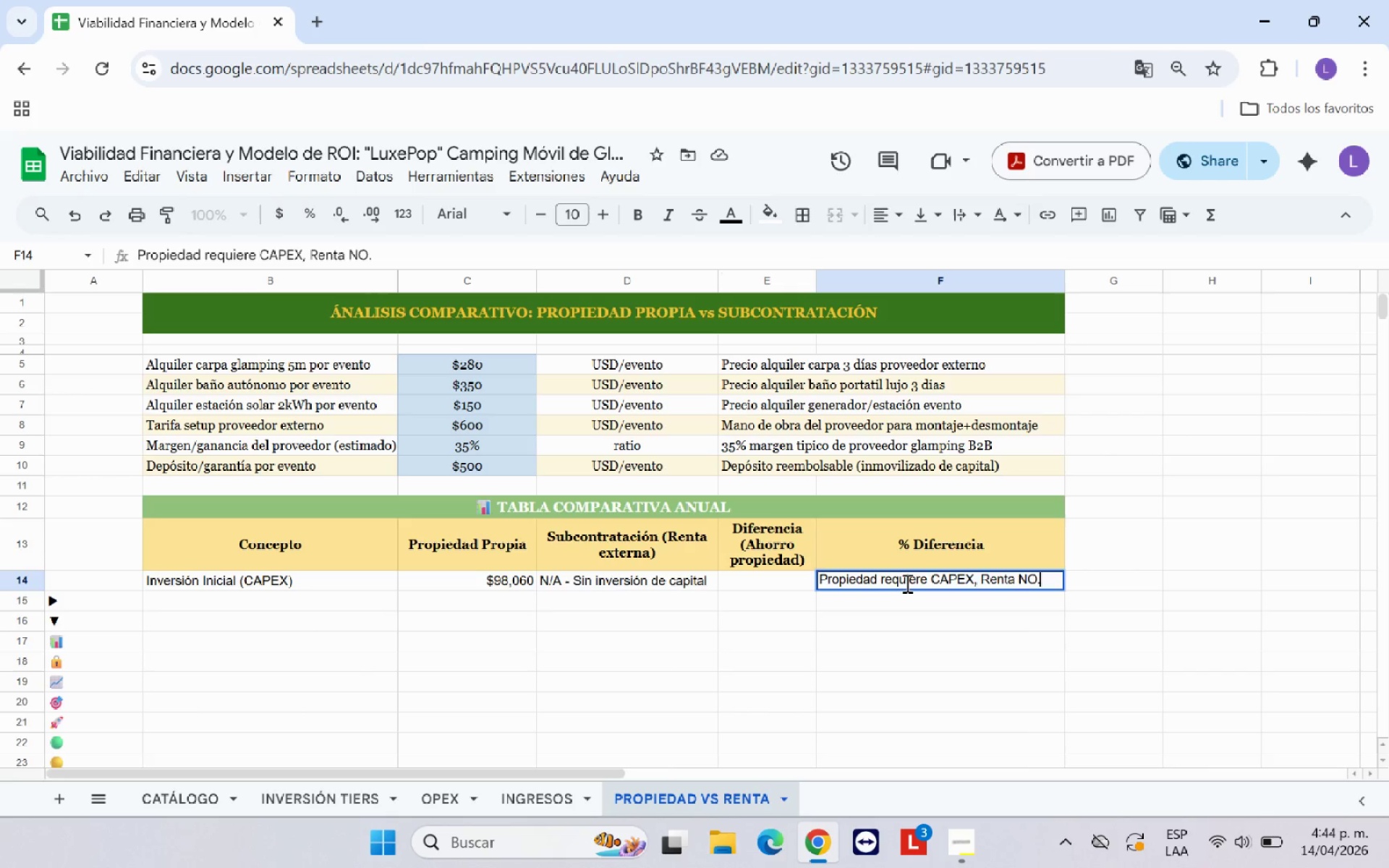 
key(Enter)
 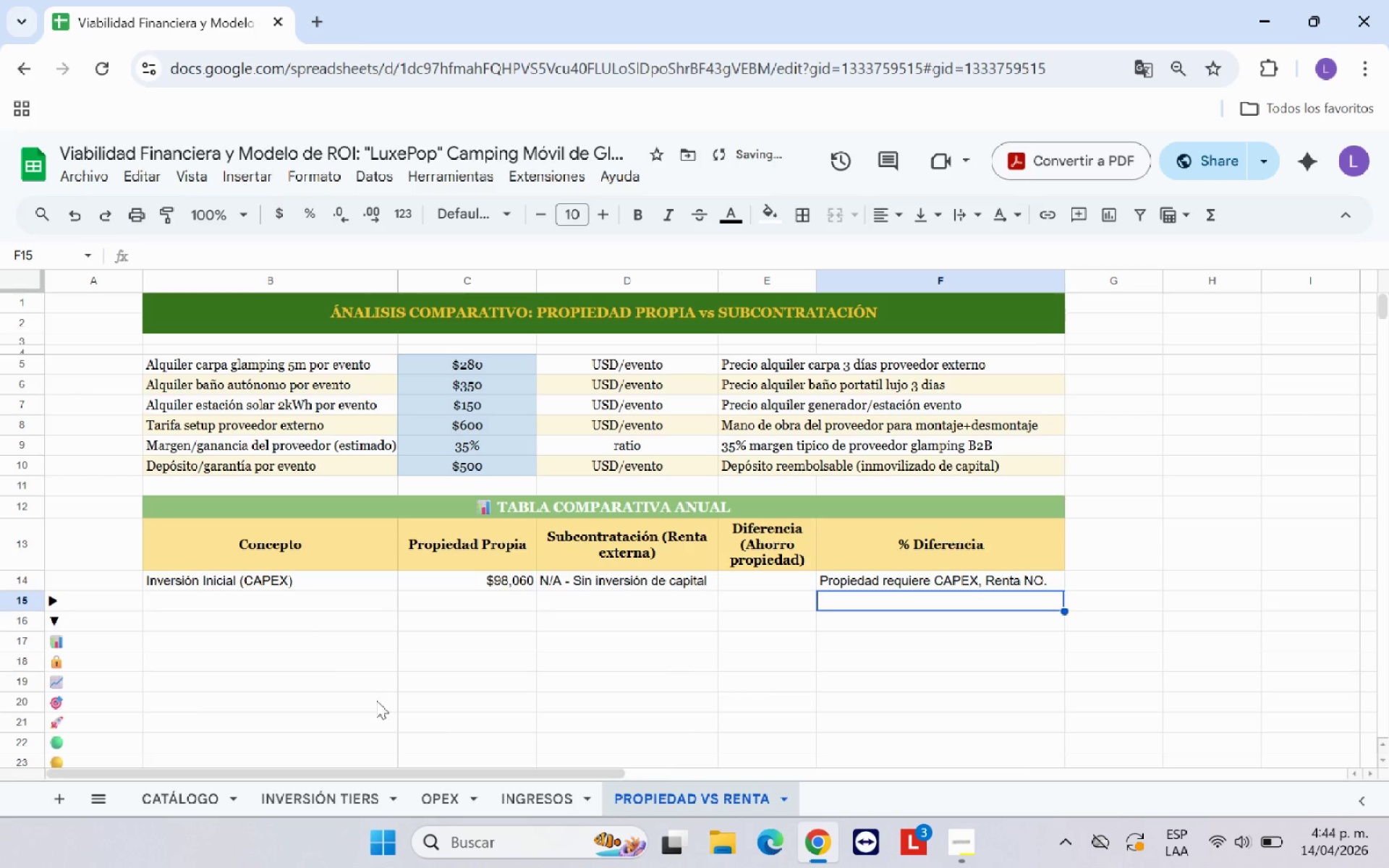 
left_click([217, 602])
 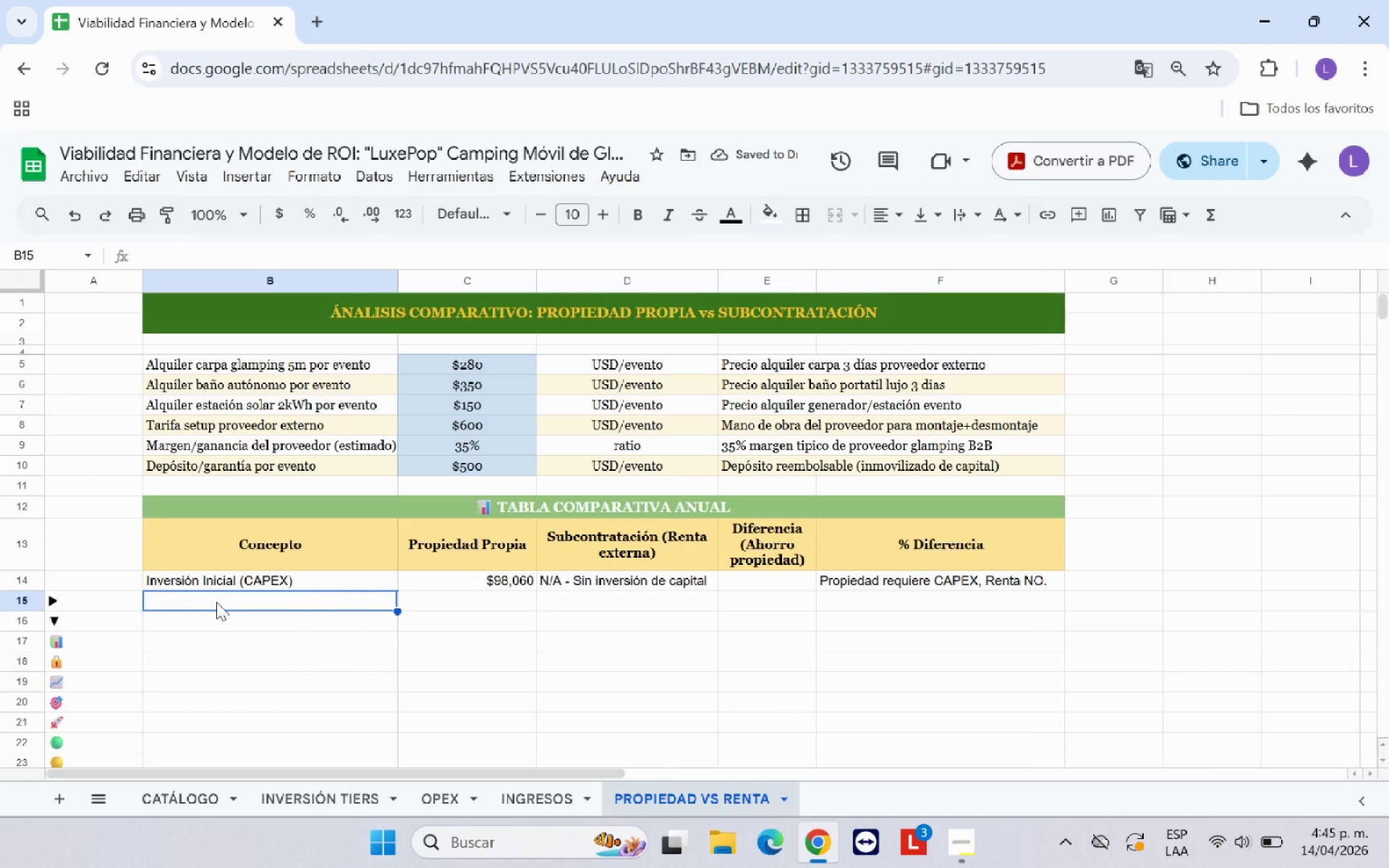 
type(Costo alojamiento por evento)
 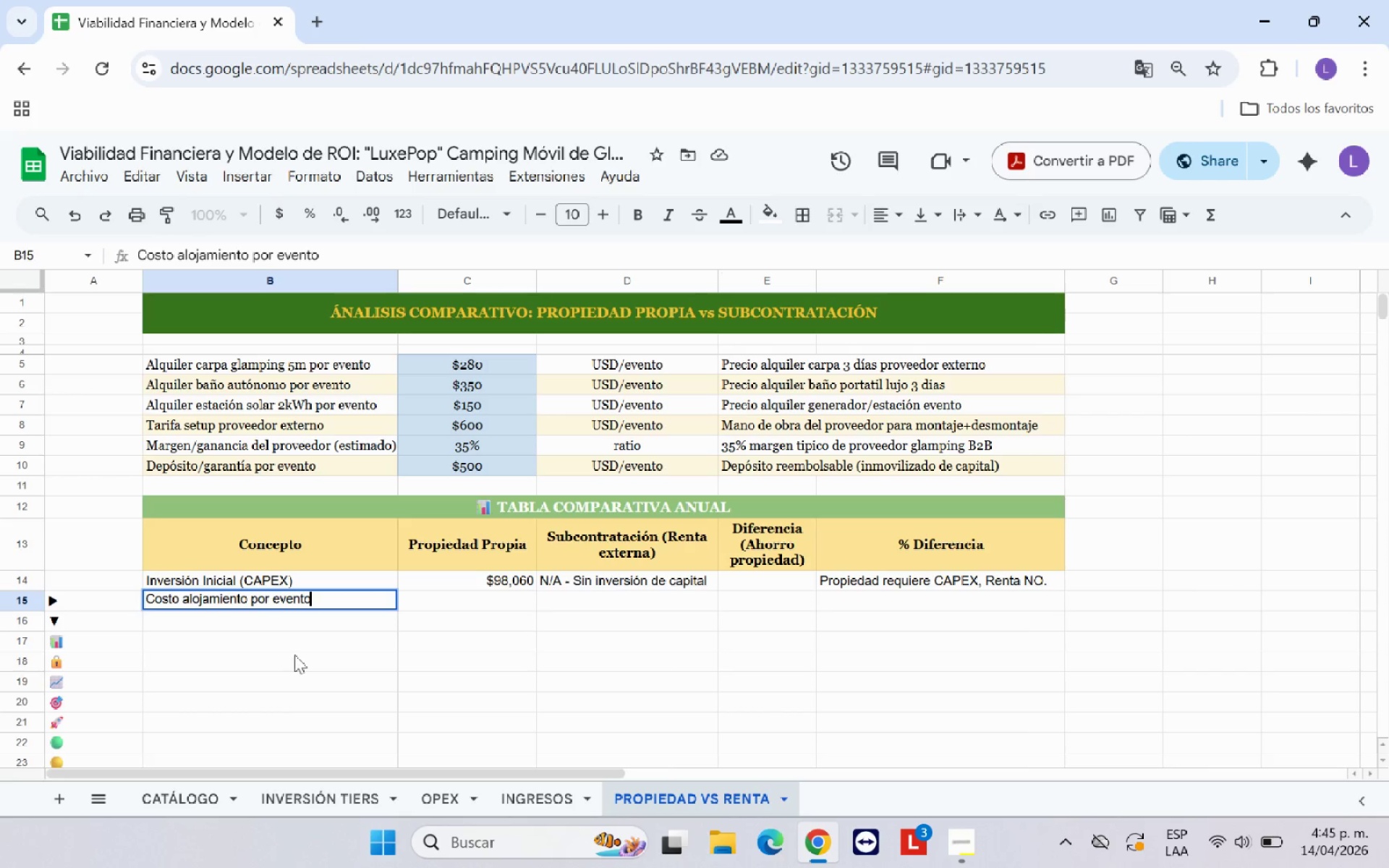 
left_click([311, 624])
 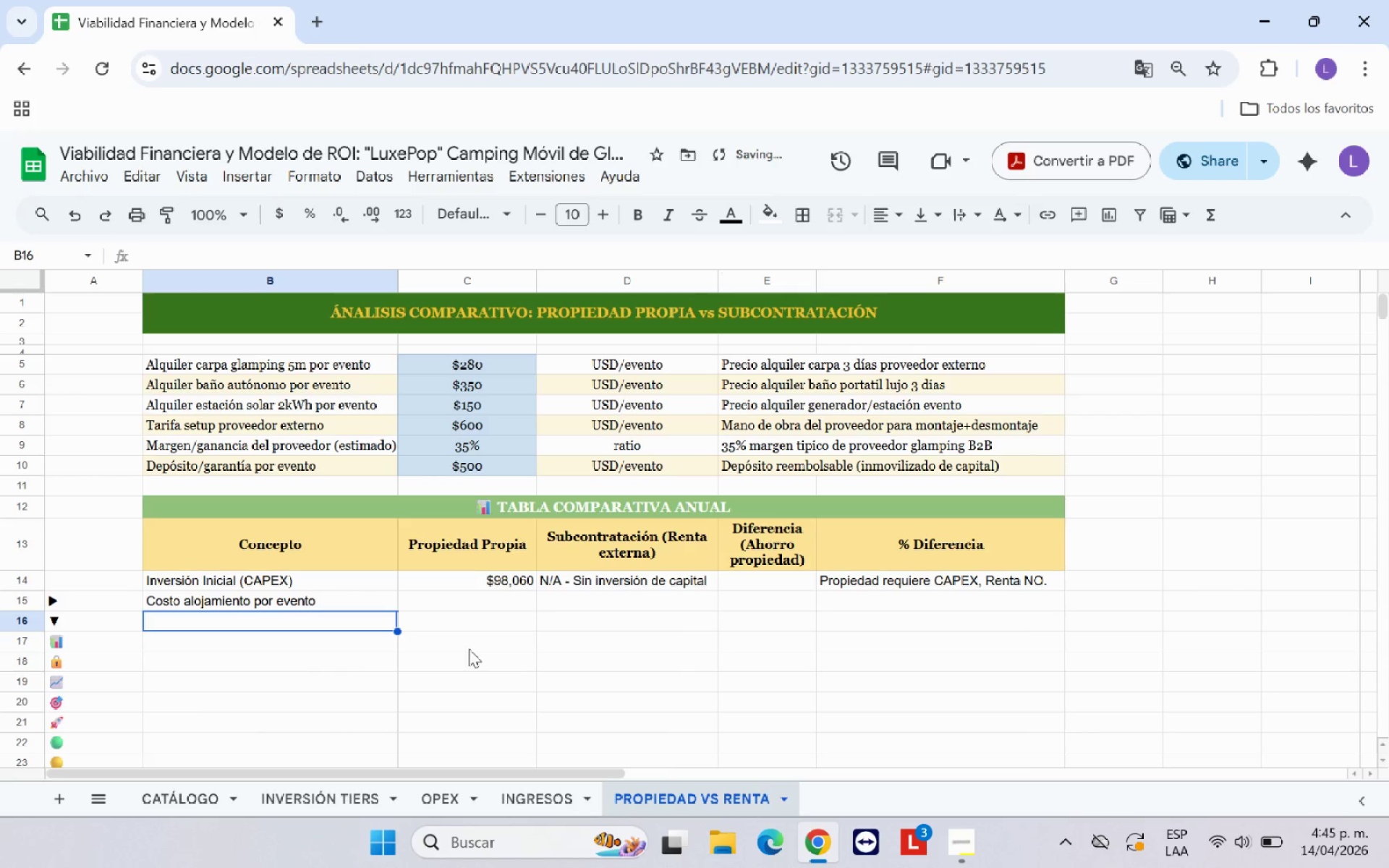 
scroll: coordinate [506, 650], scroll_direction: up, amount: 2.0
 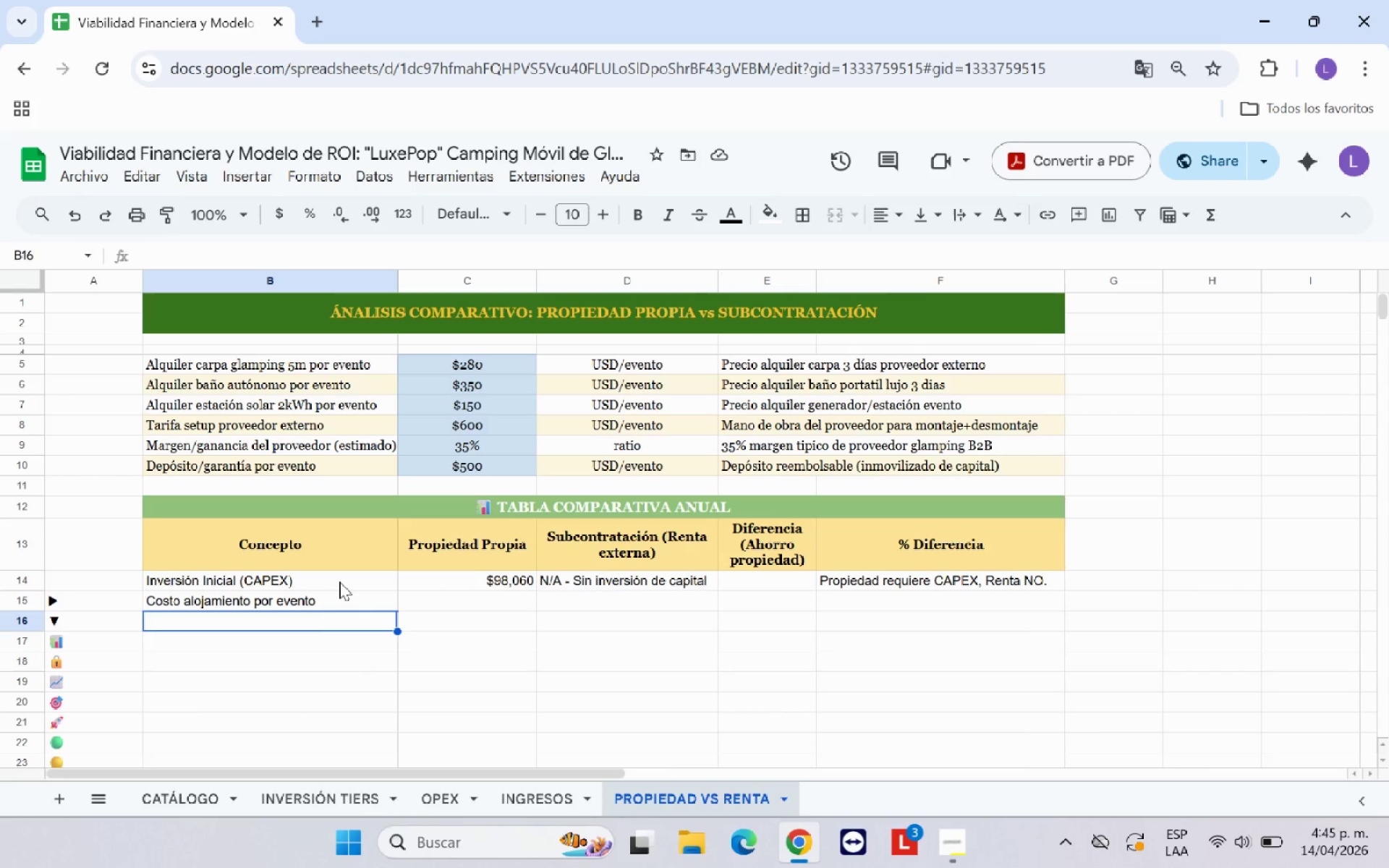 
wait(7.06)
 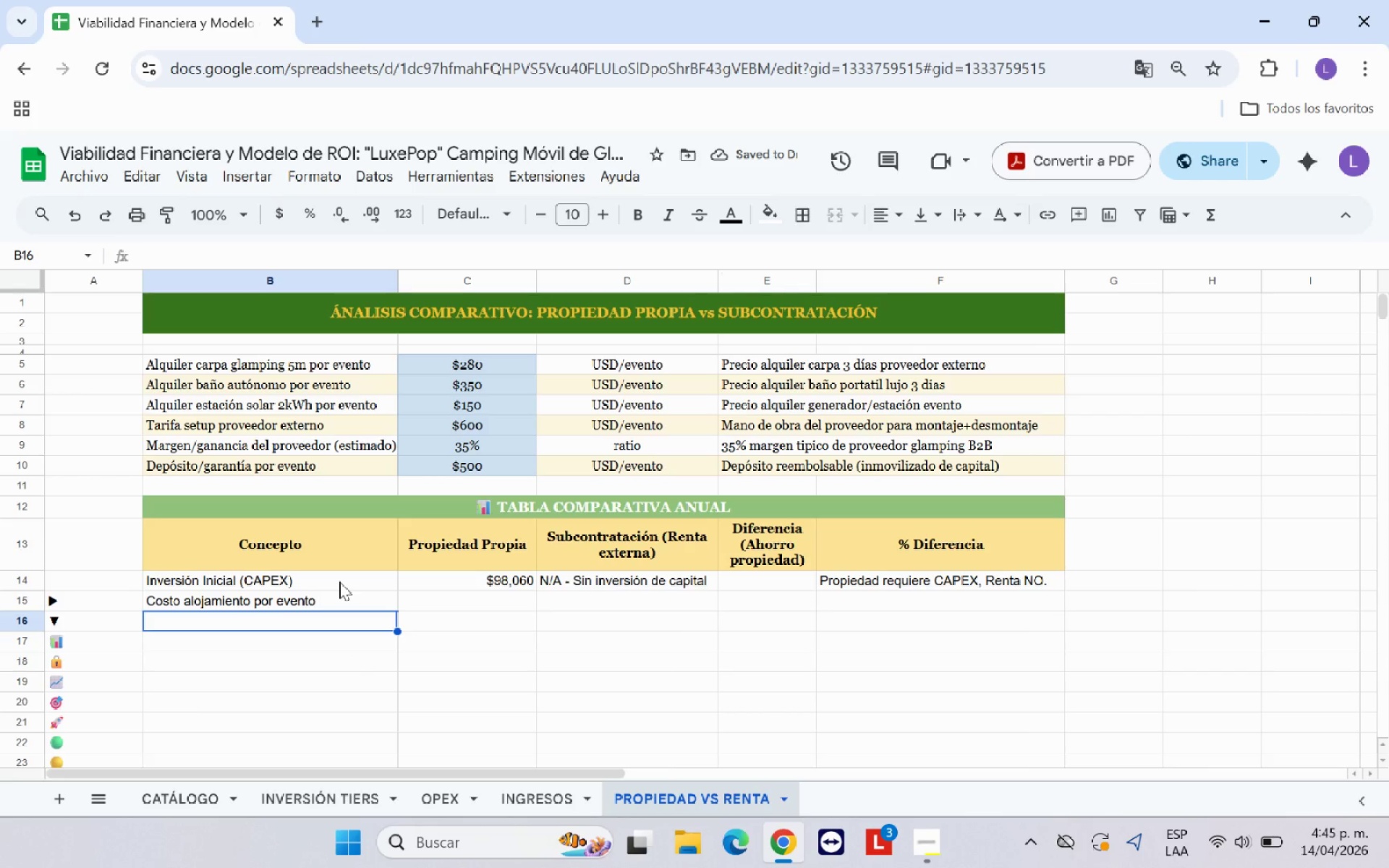 
left_click_drag(start_coordinate=[339, 582], to_coordinate=[915, 707])
 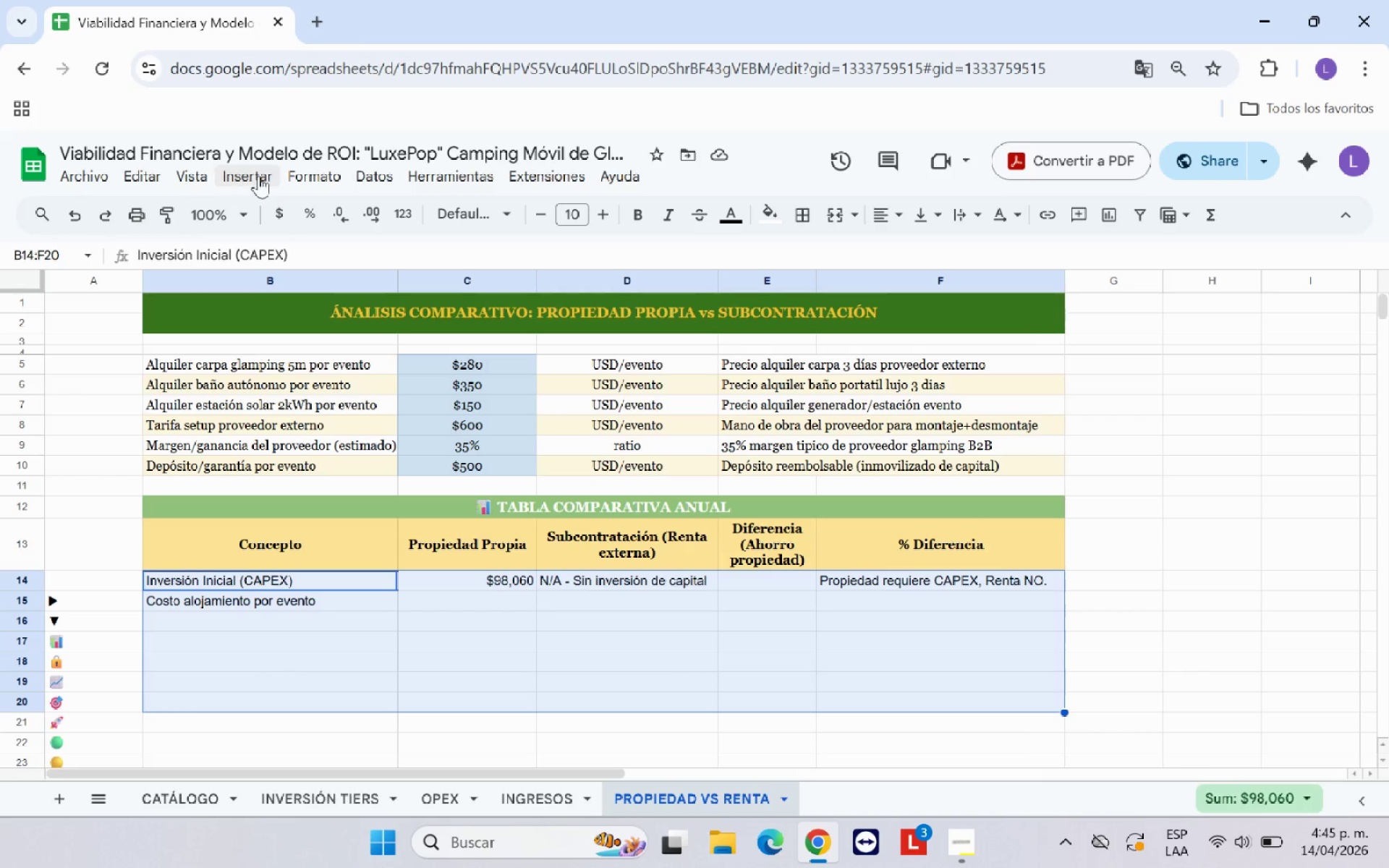 
left_click([331, 177])
 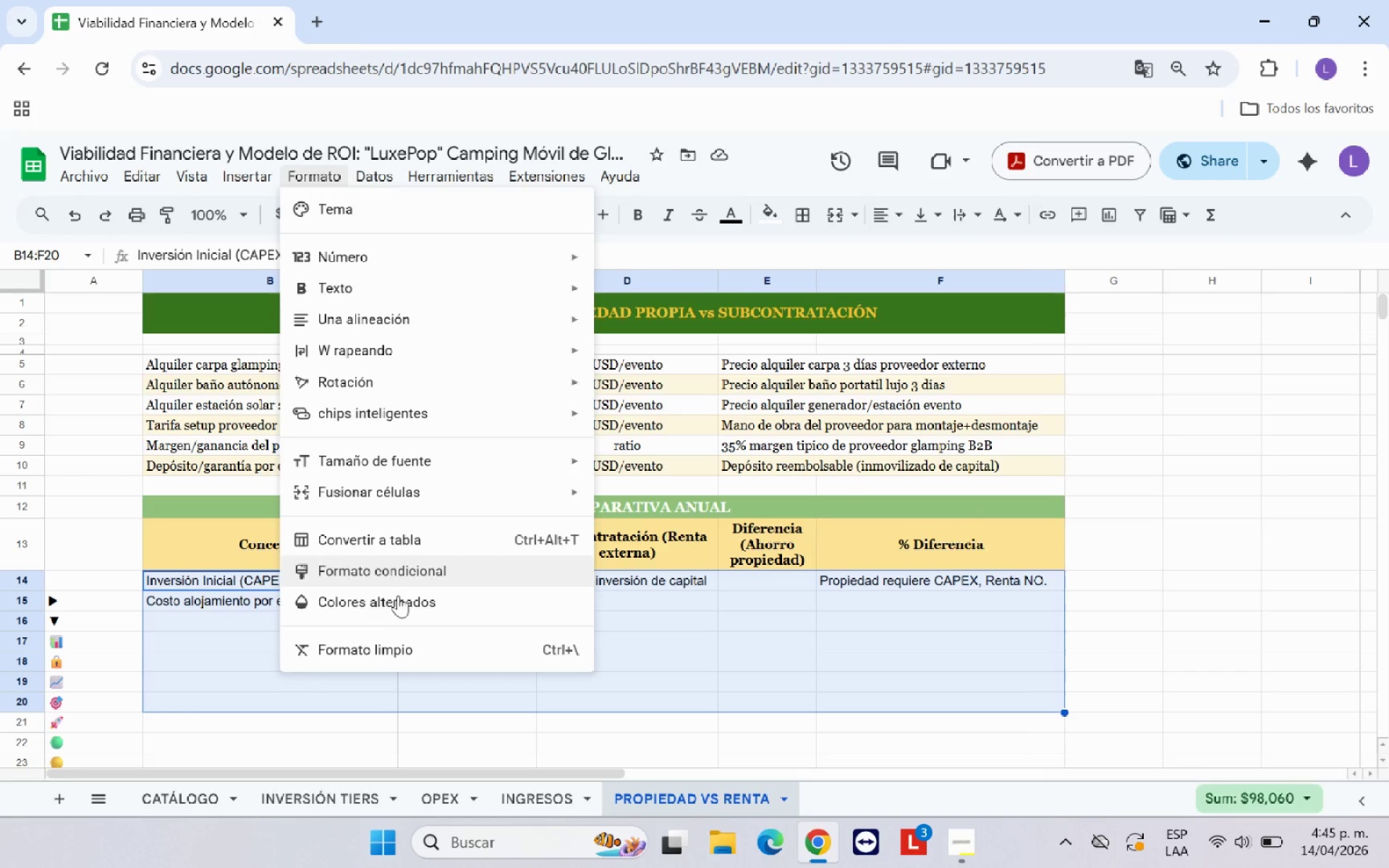 
left_click([398, 596])
 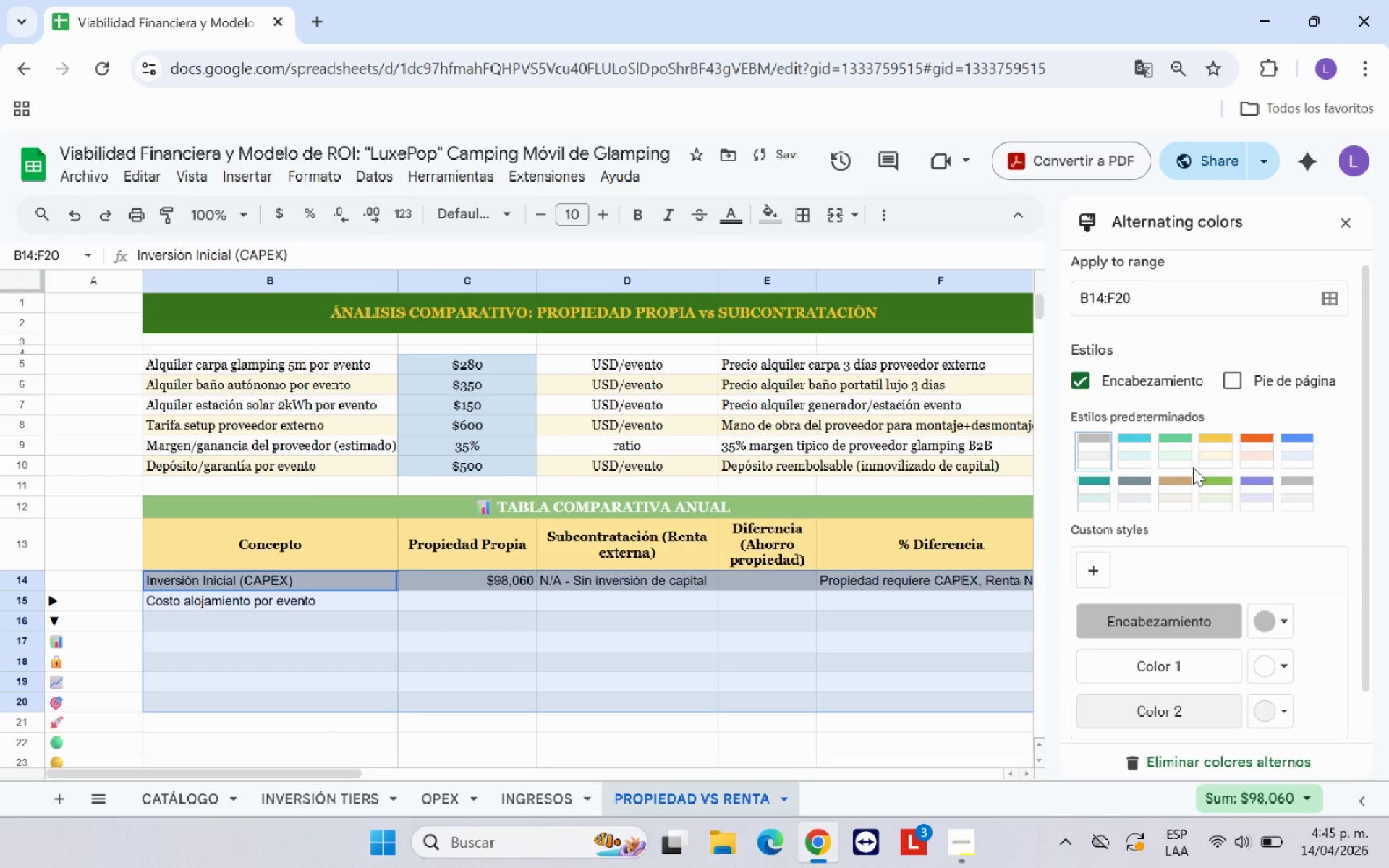 
left_click([1210, 452])
 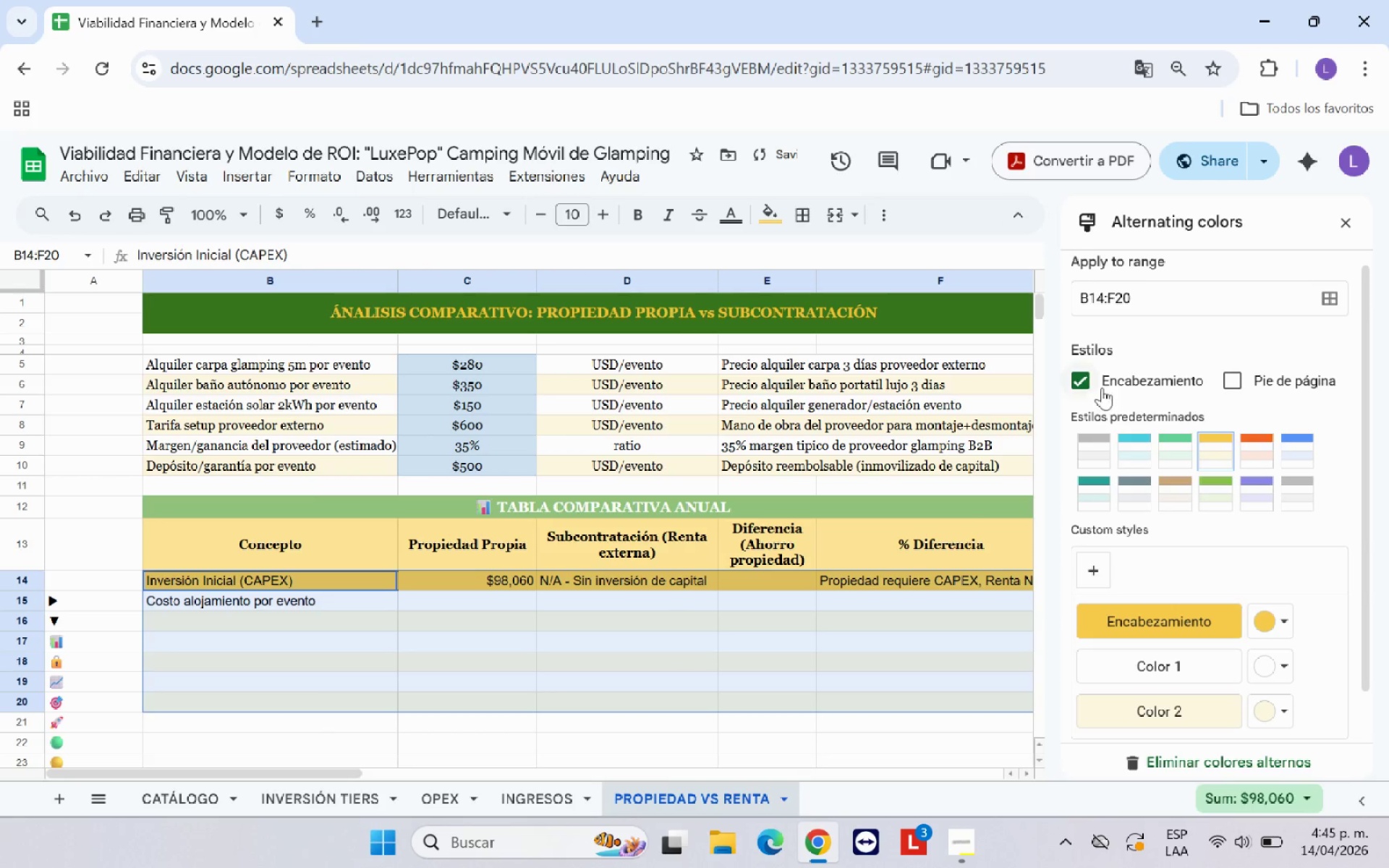 
left_click([1084, 380])
 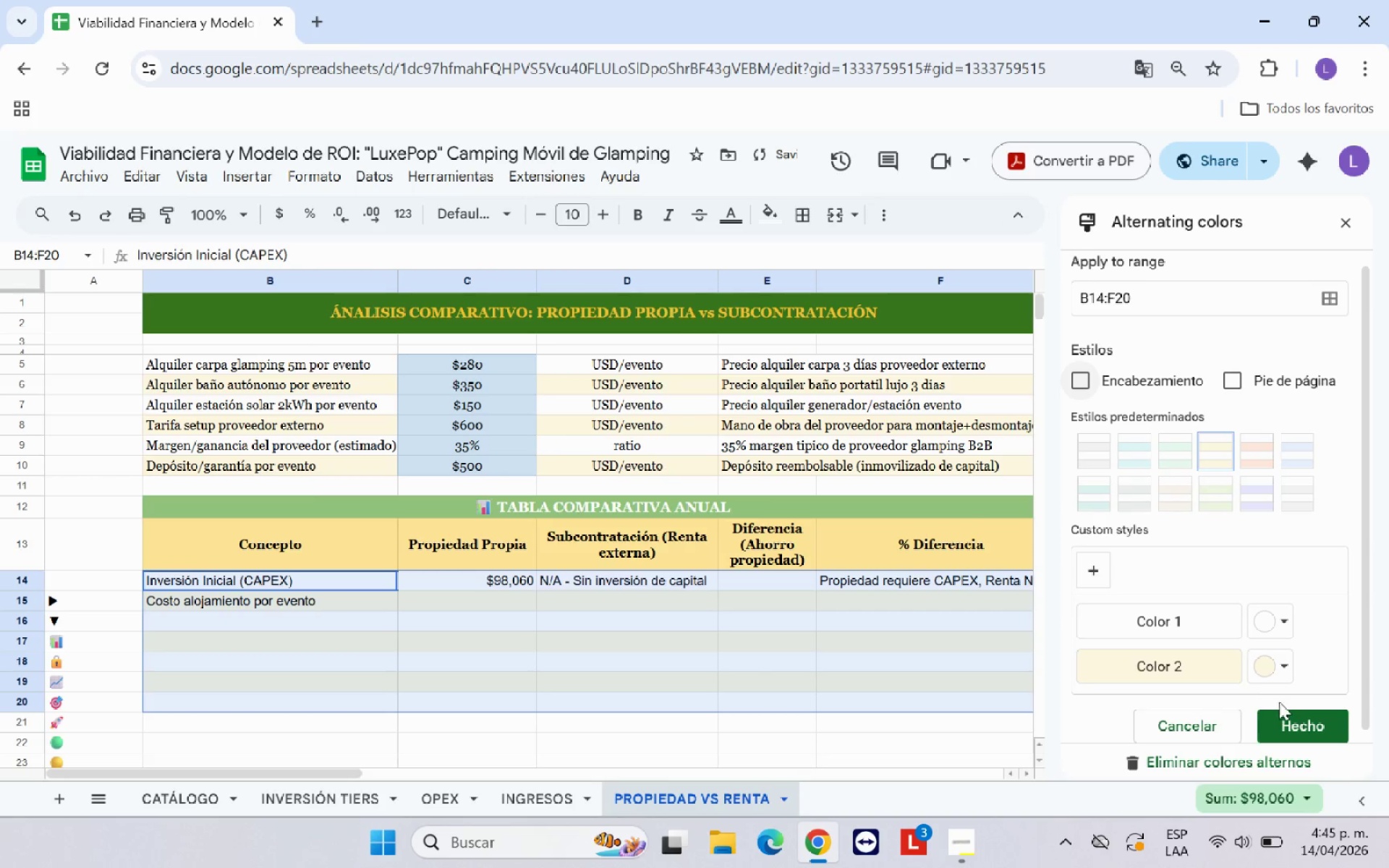 
left_click([1291, 724])
 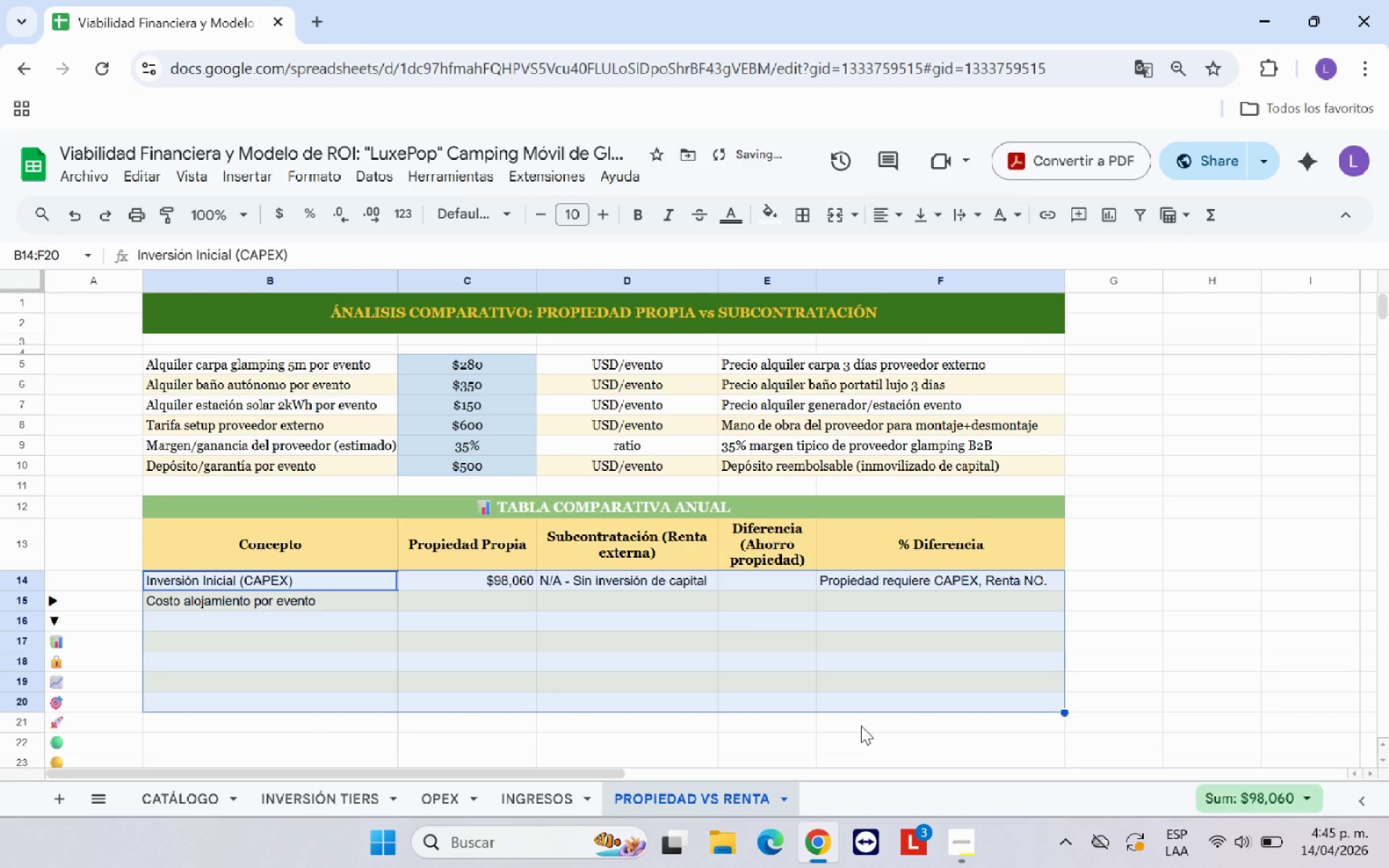 
left_click([853, 736])
 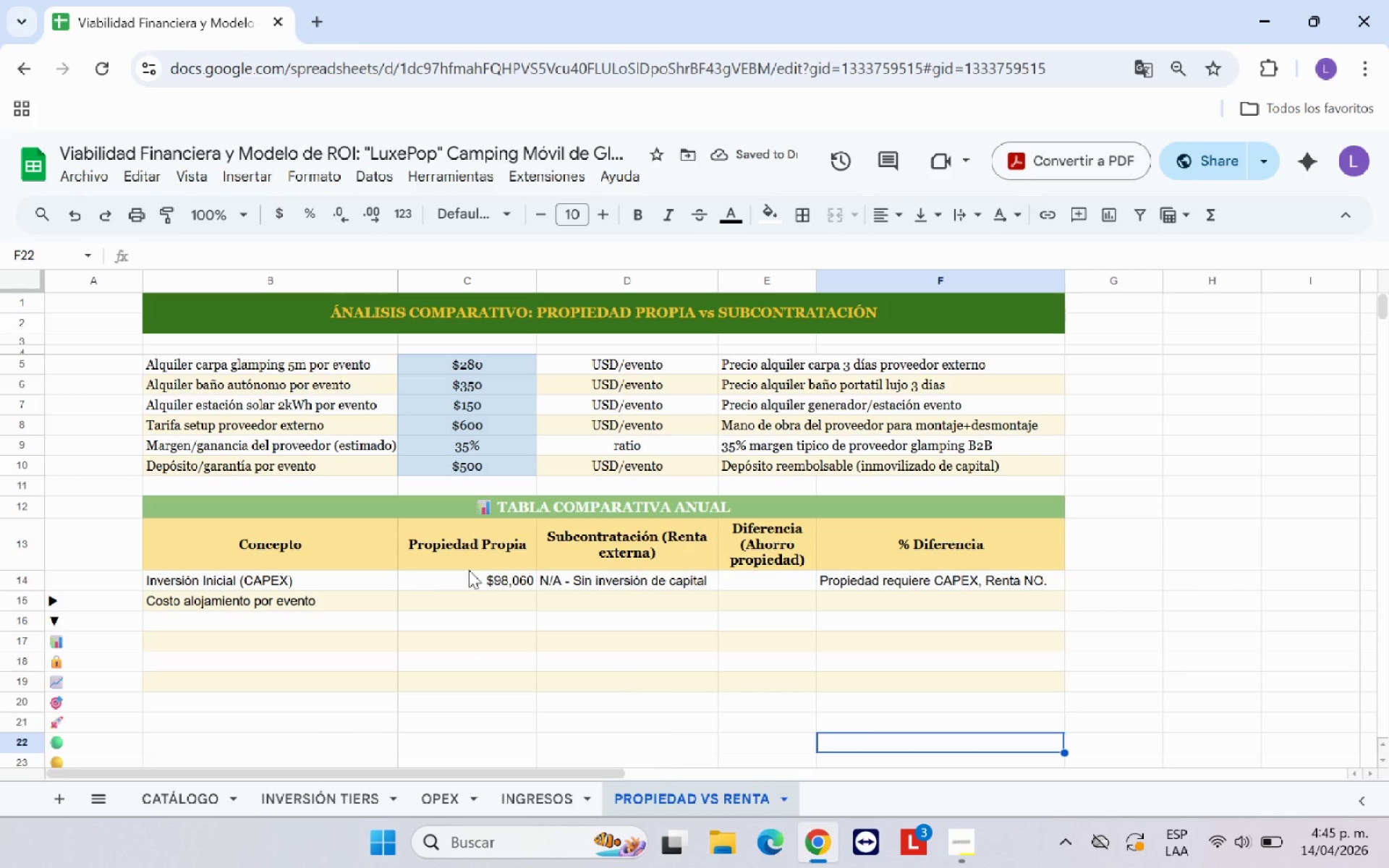 
left_click_drag(start_coordinate=[490, 579], to_coordinate=[598, 699])
 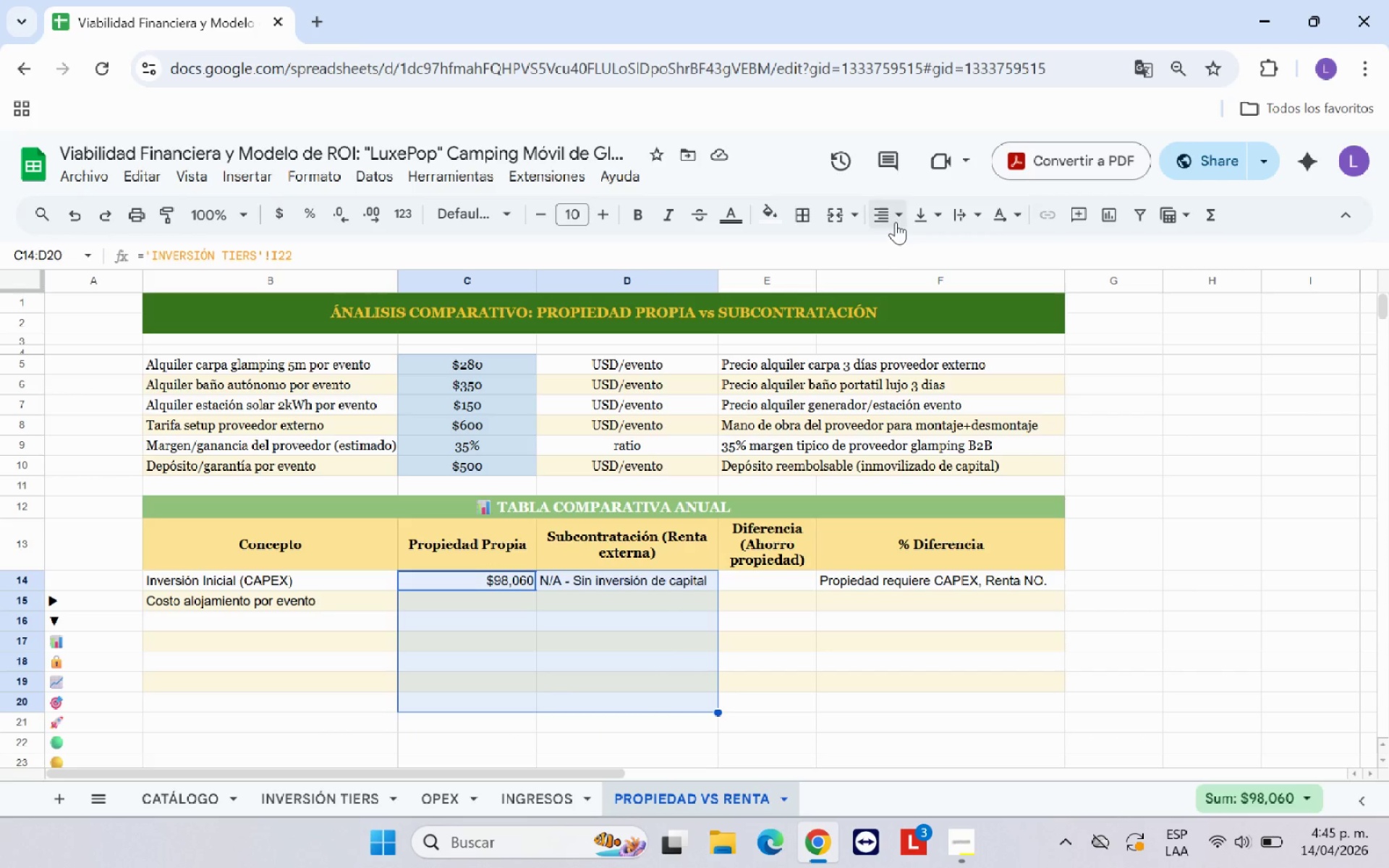 
left_click([896, 222])
 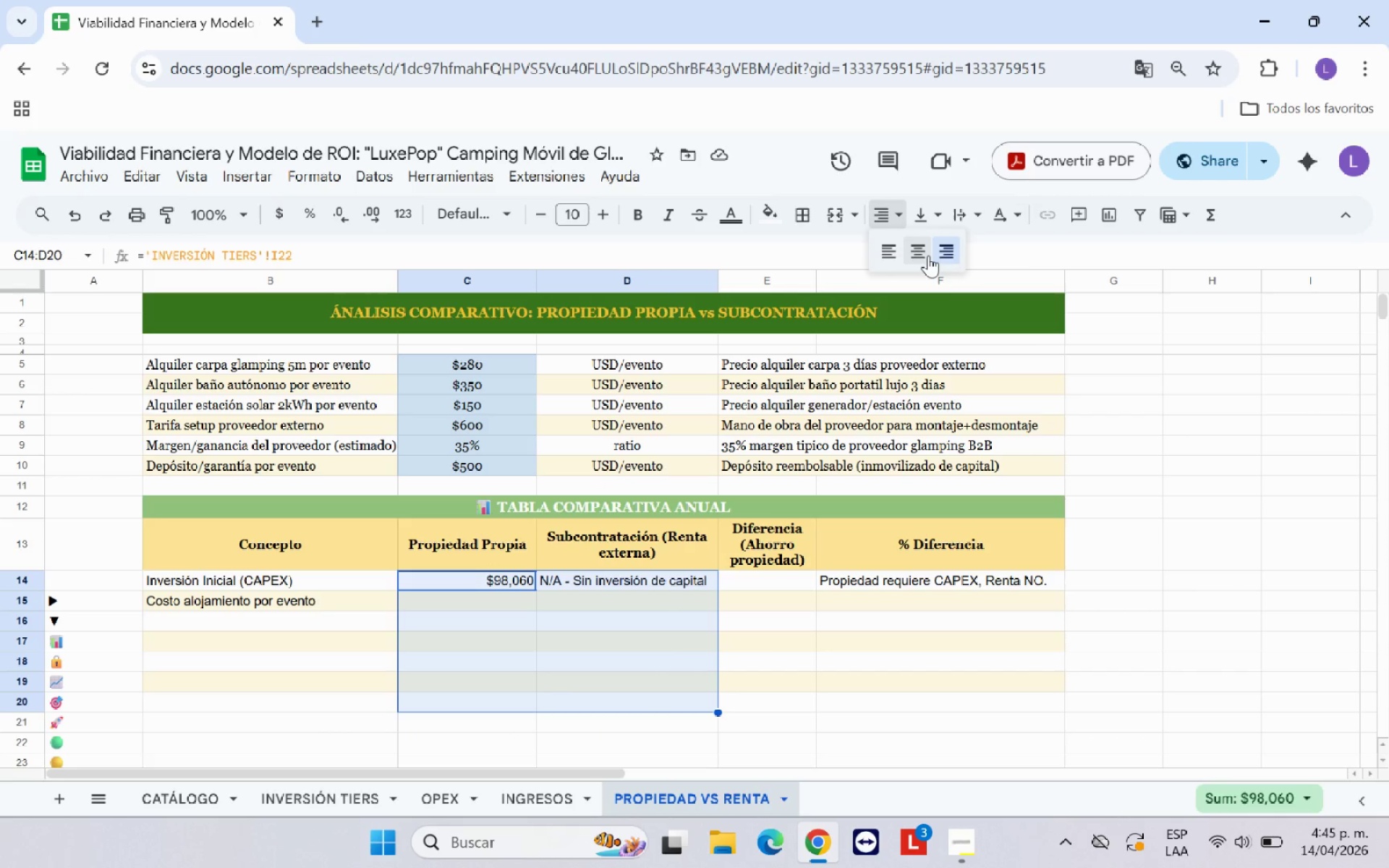 
left_click([925, 255])
 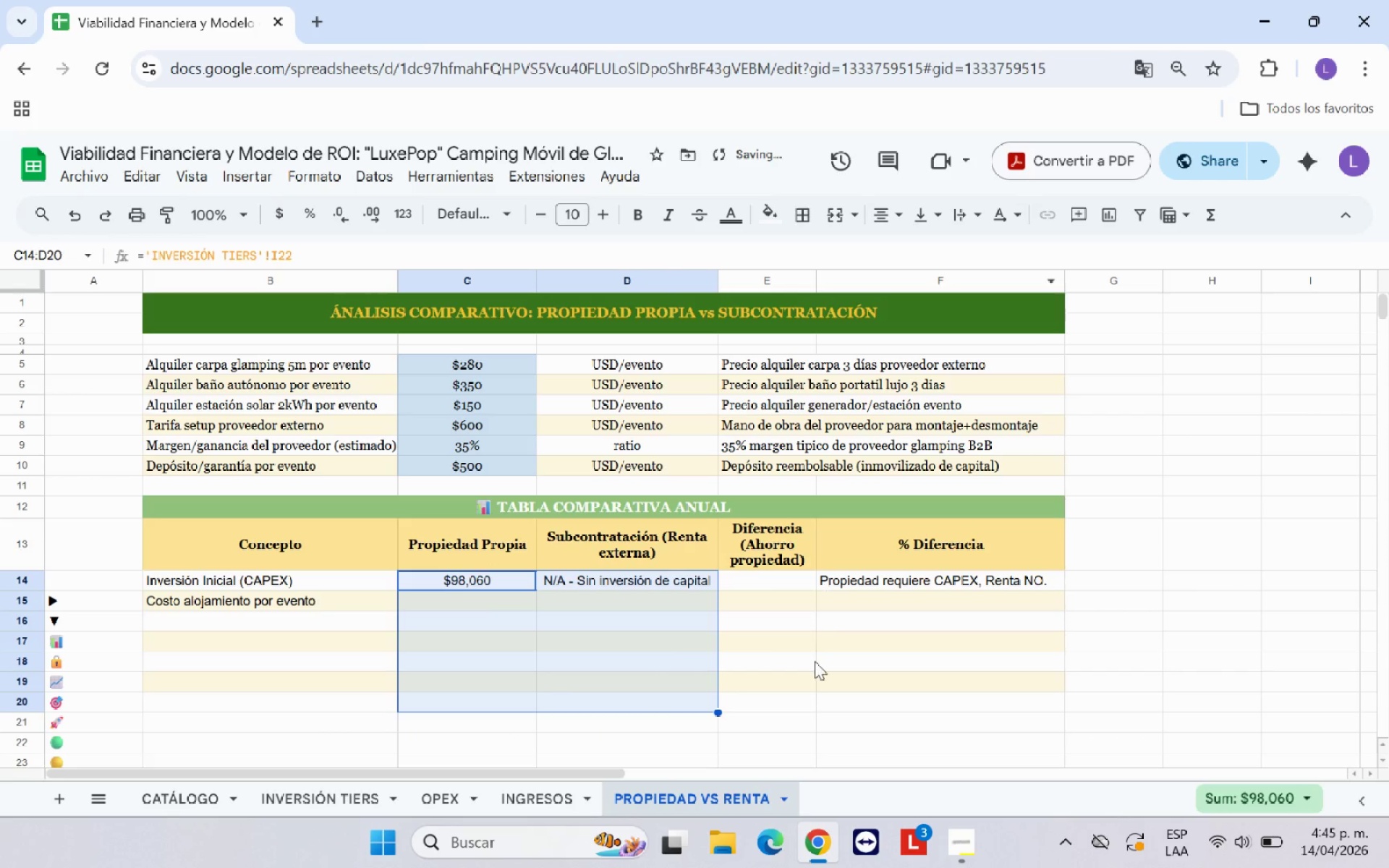 
left_click([815, 665])
 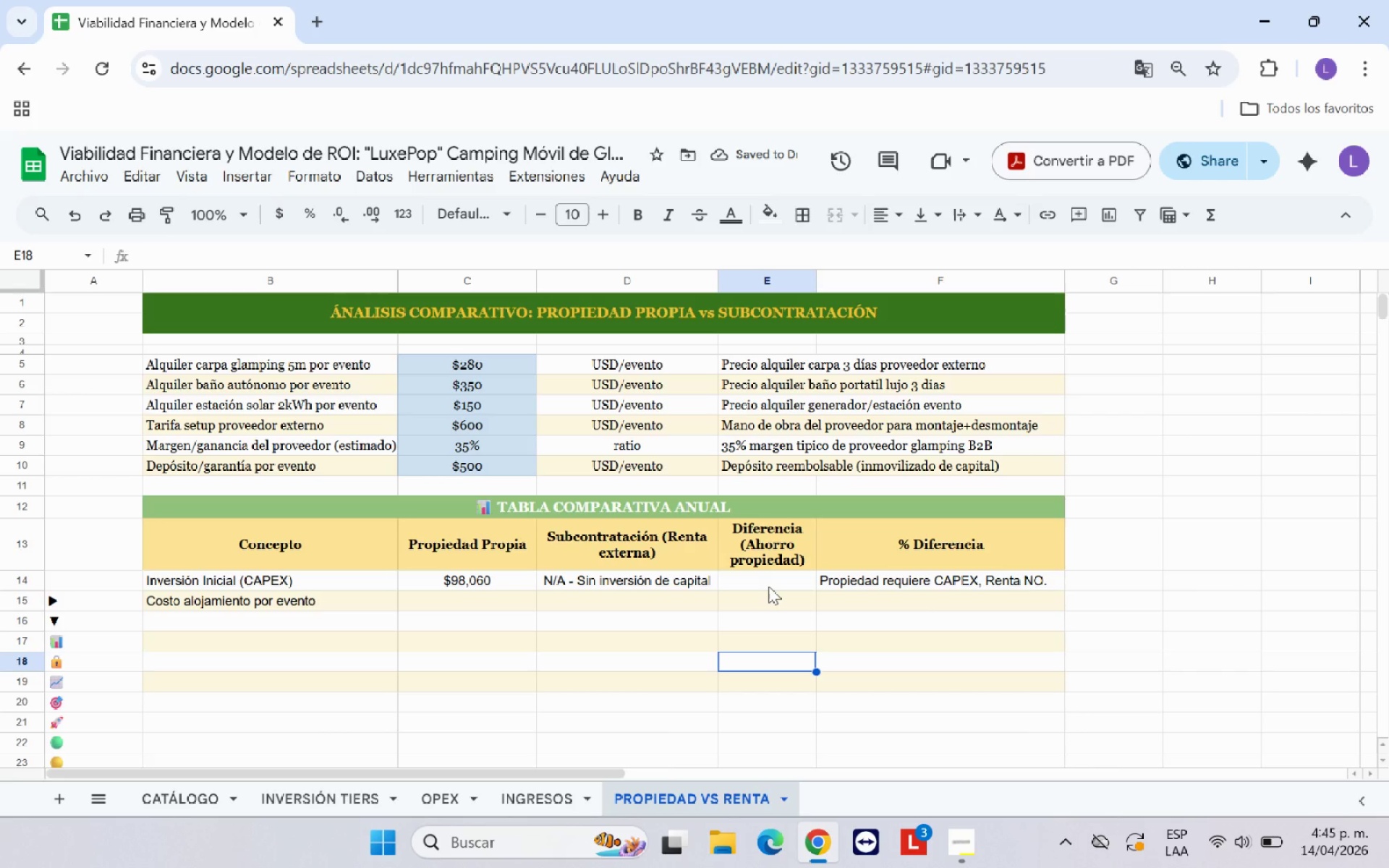 
left_click_drag(start_coordinate=[768, 586], to_coordinate=[776, 677])
 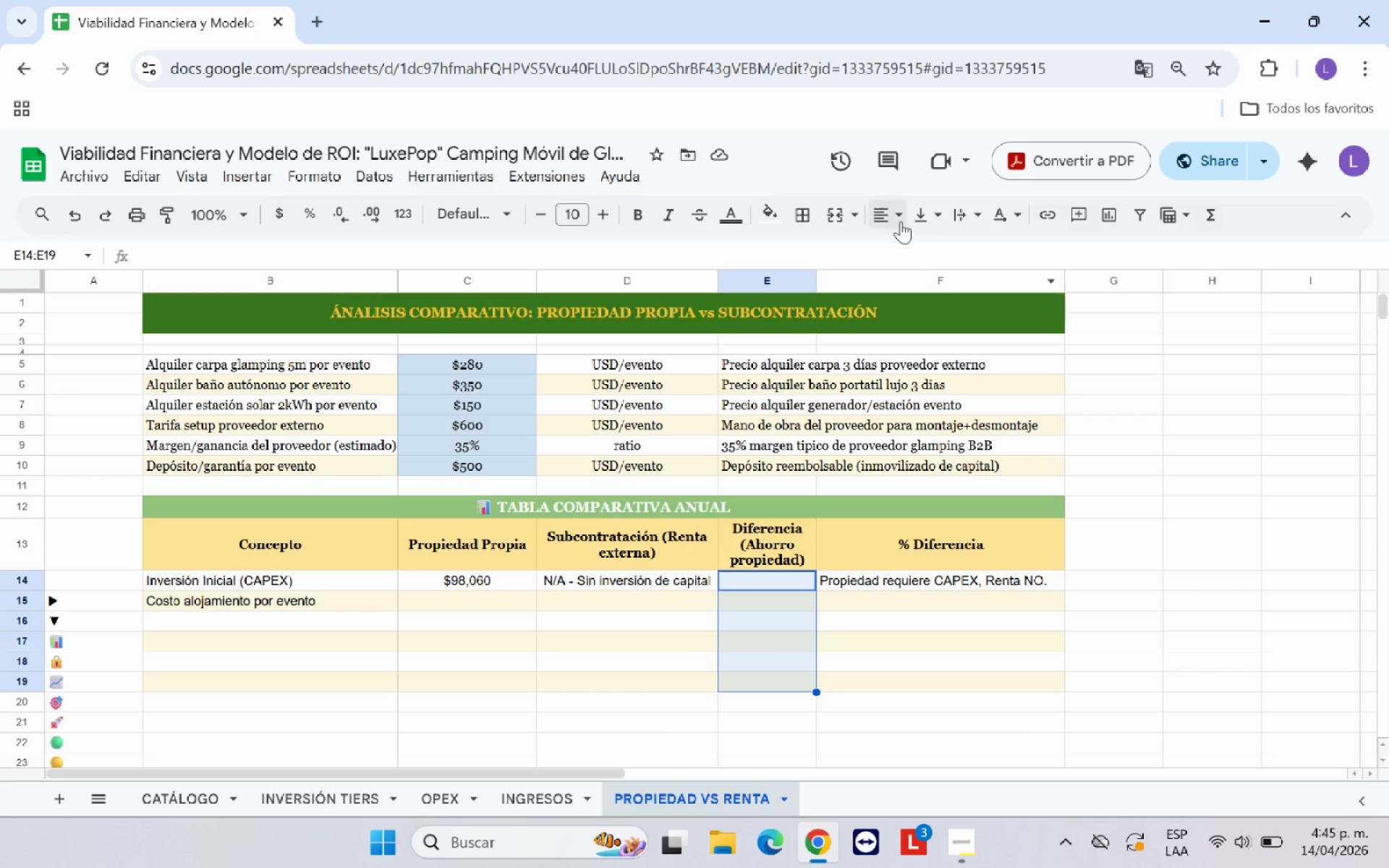 
left_click([896, 215])
 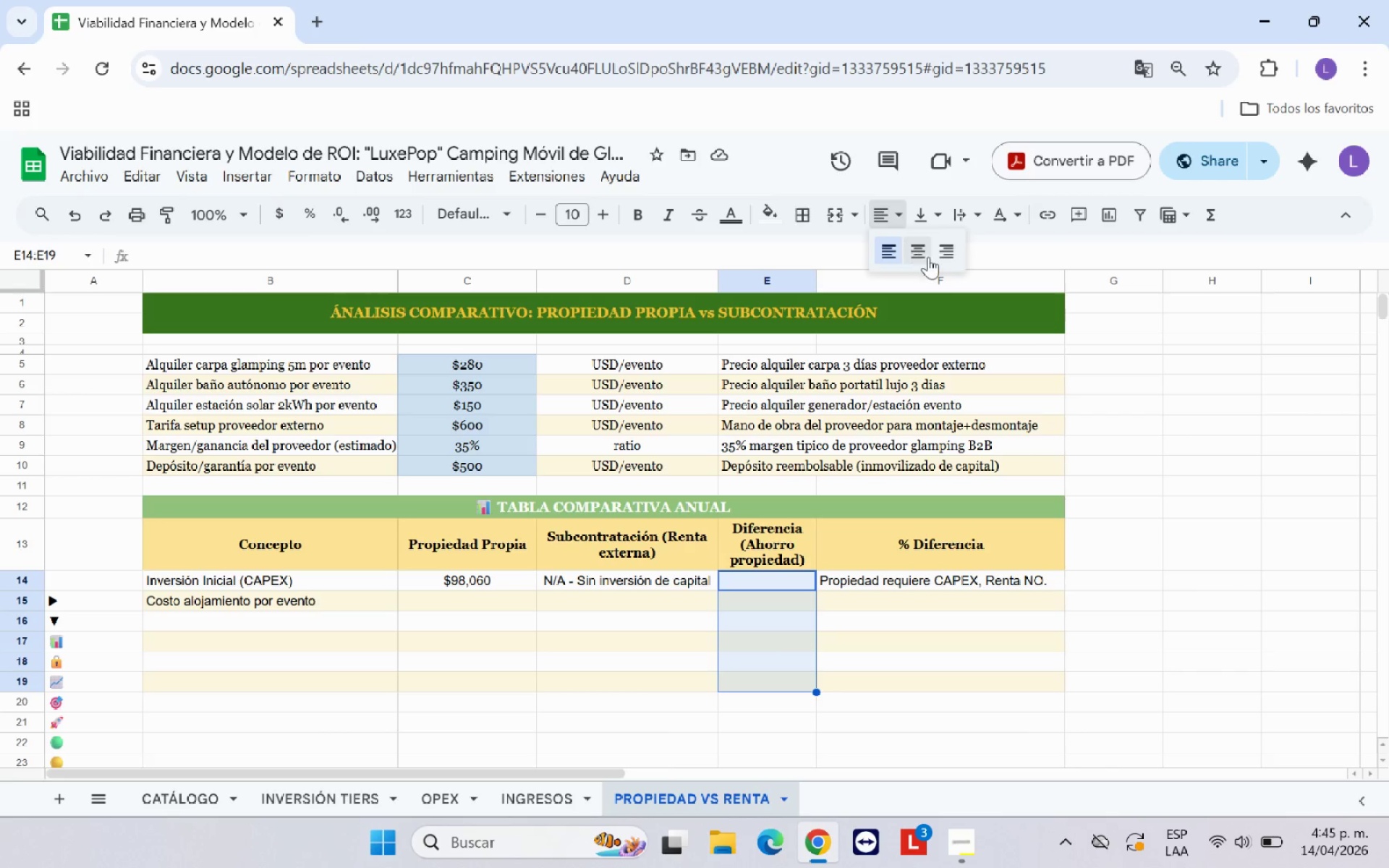 
left_click([930, 257])
 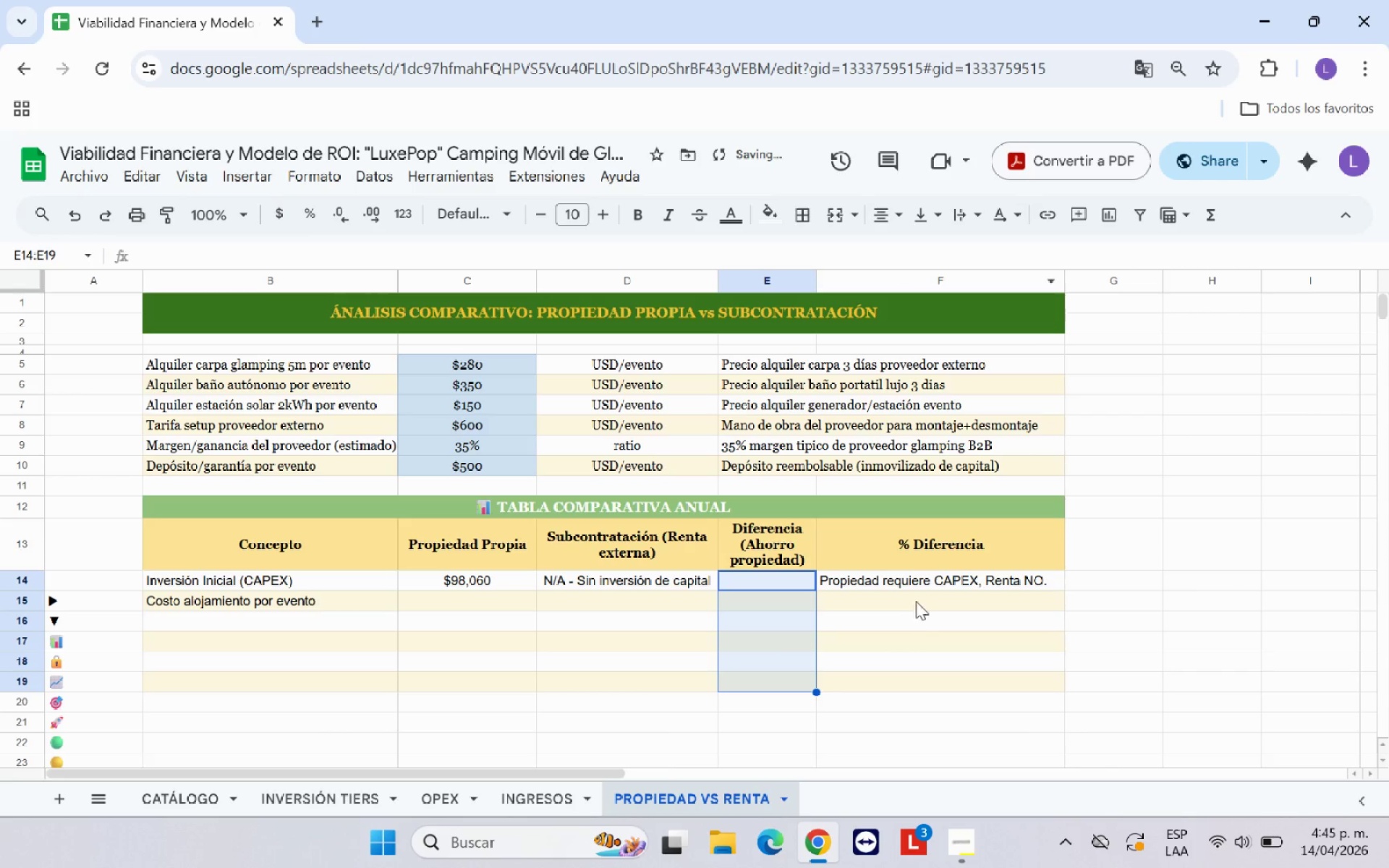 
left_click_drag(start_coordinate=[920, 580], to_coordinate=[930, 681])
 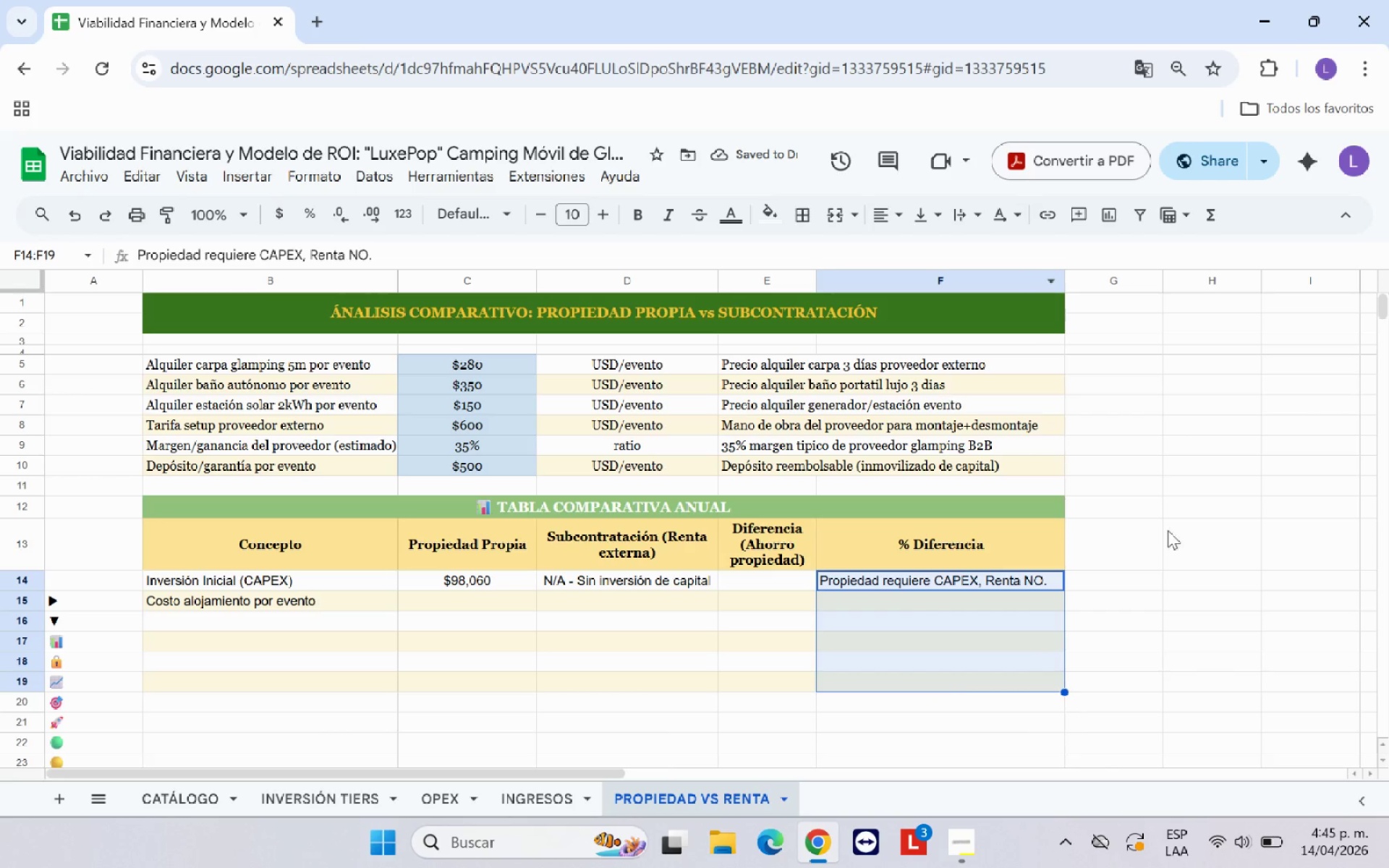 
left_click([1234, 516])
 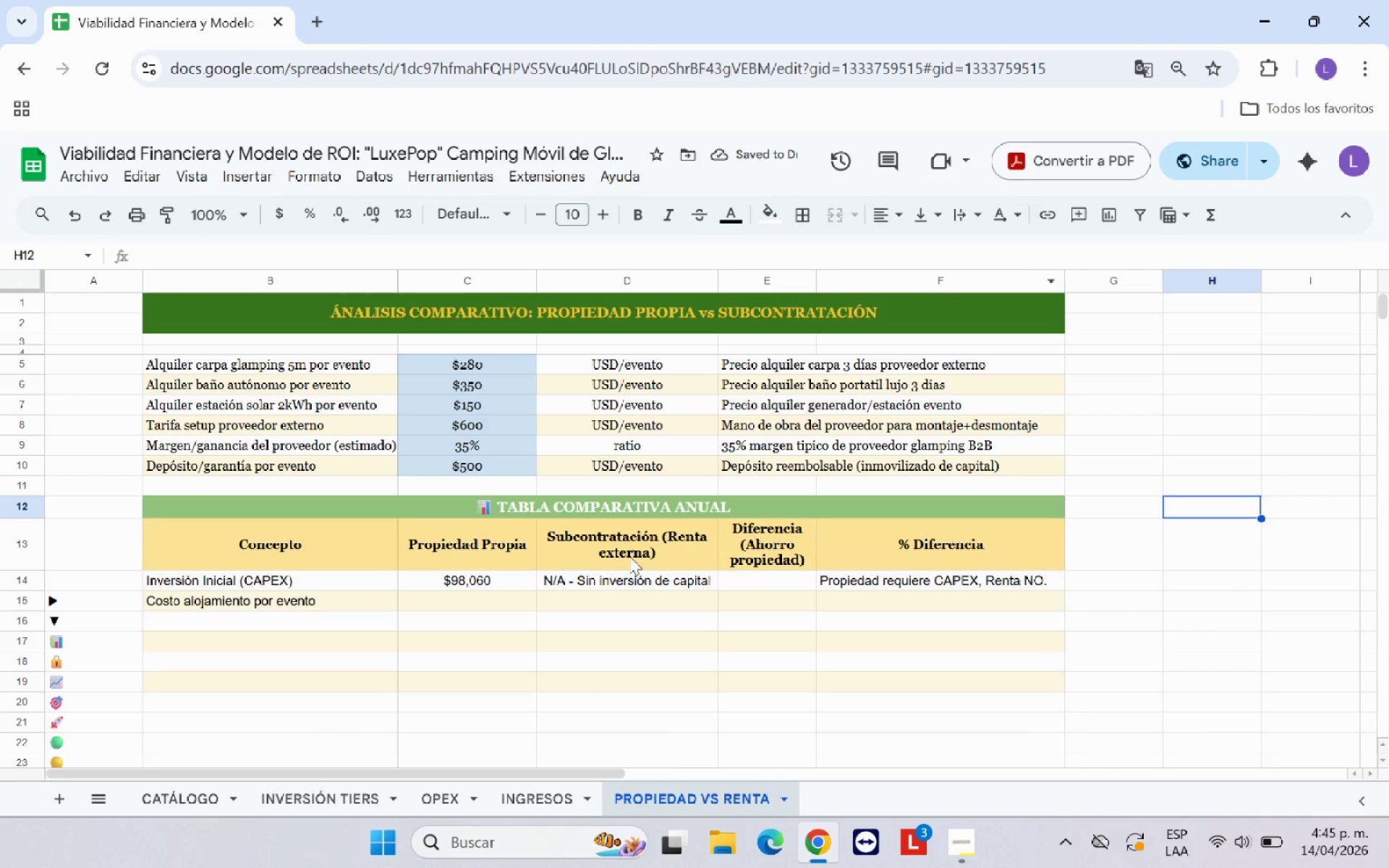 
scroll: coordinate [514, 581], scroll_direction: up, amount: 10.0
 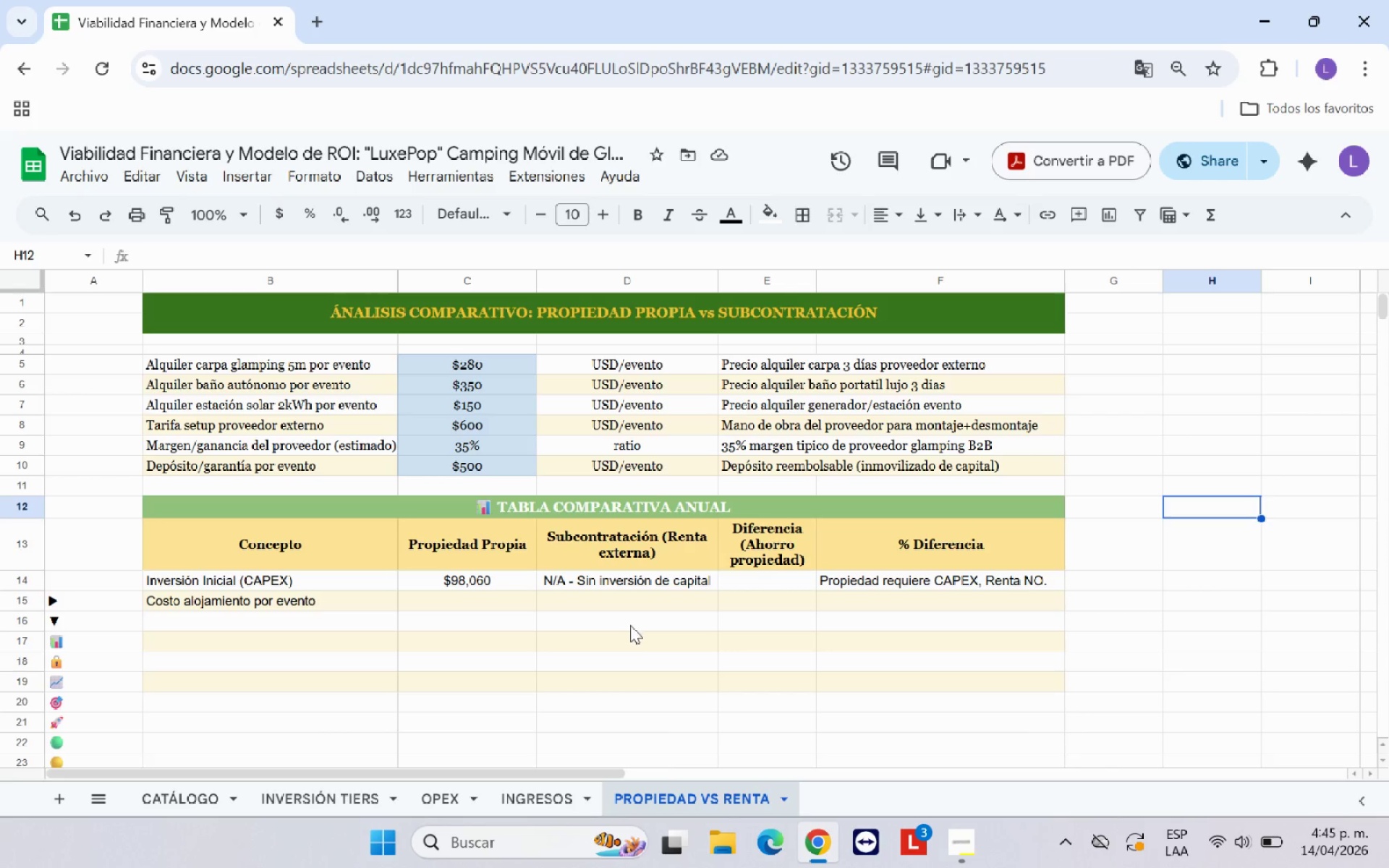 
left_click([674, 504])
 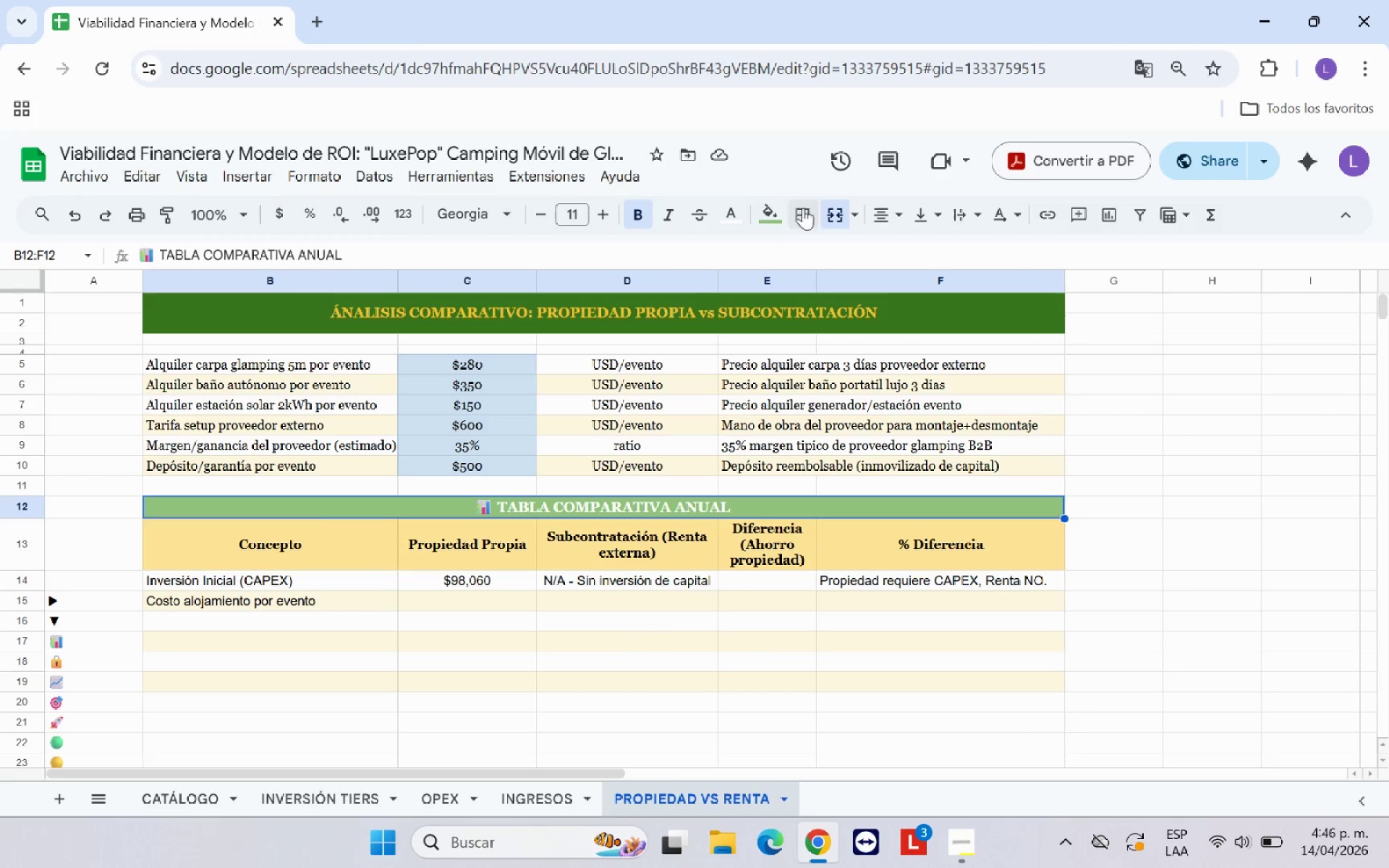 
left_click([763, 204])
 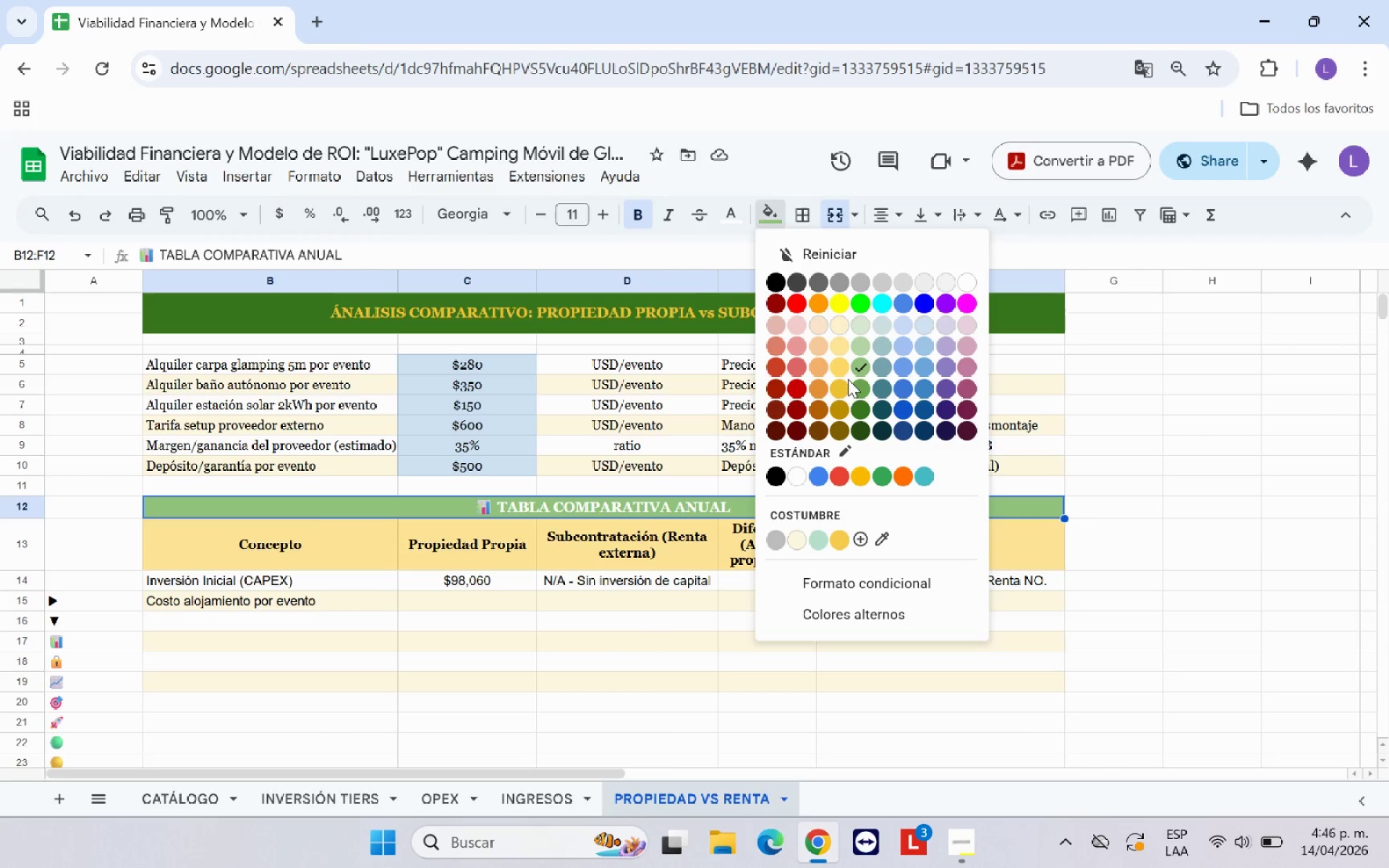 
left_click([867, 391])
 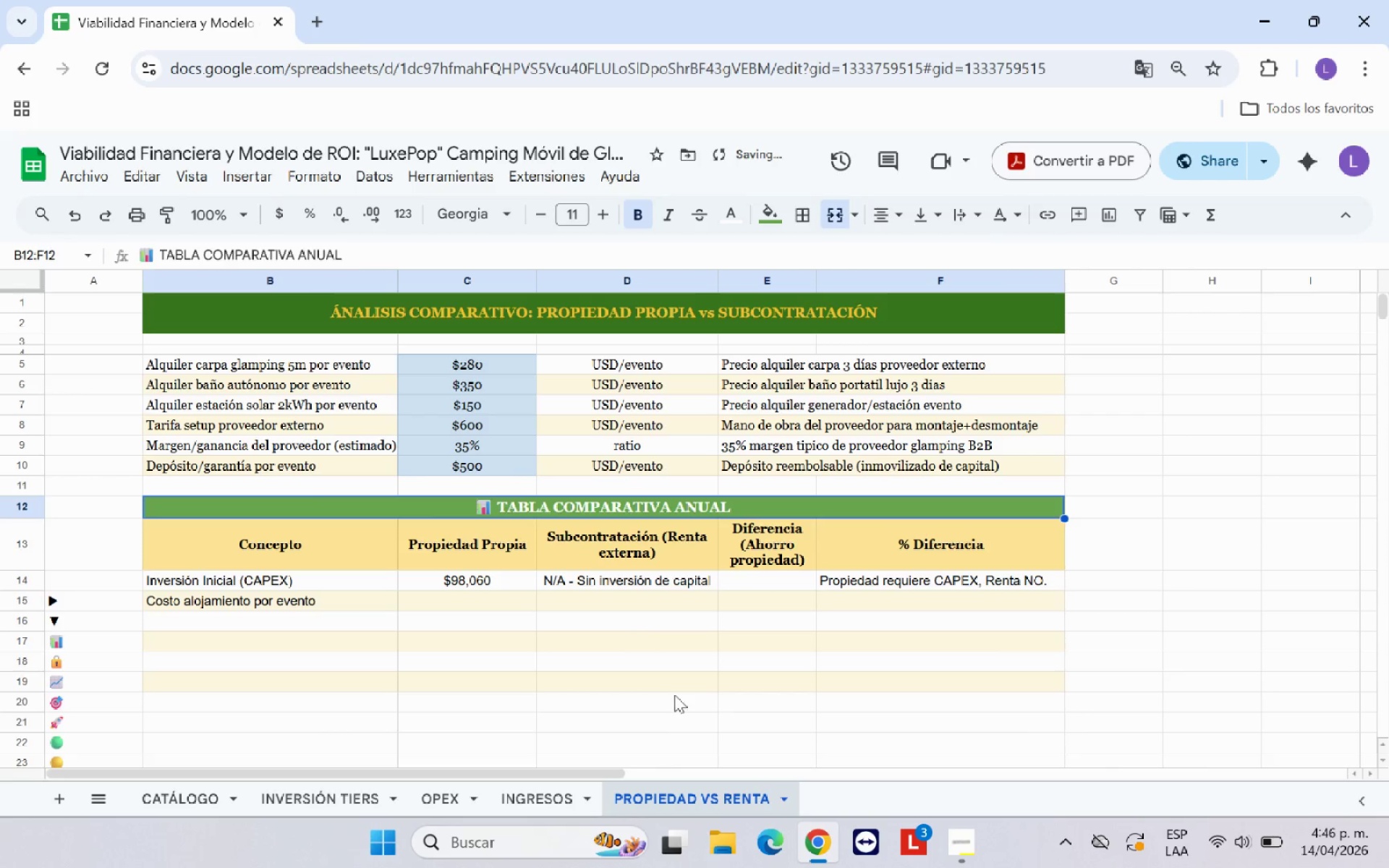 
left_click([674, 696])
 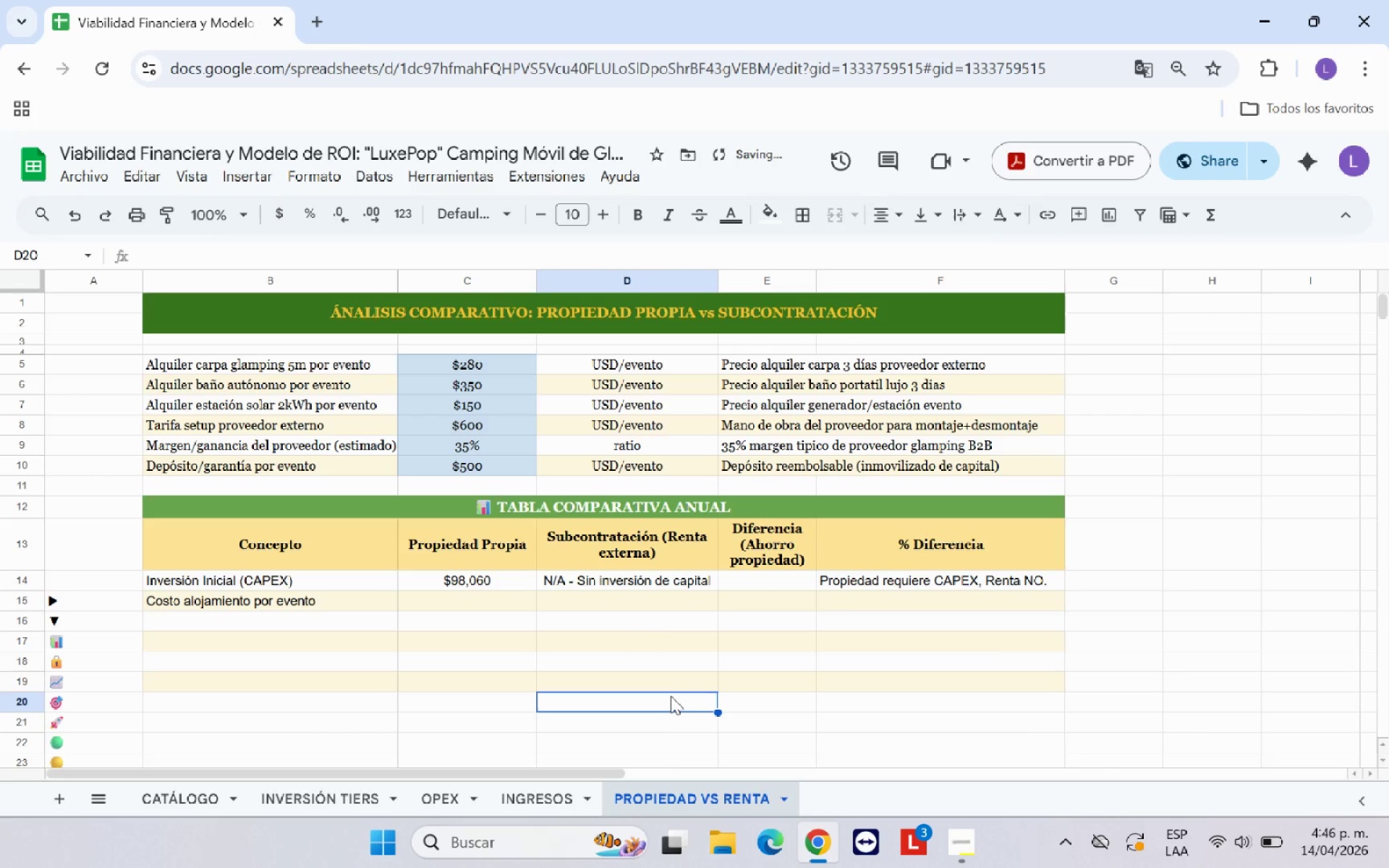 
scroll: coordinate [671, 696], scroll_direction: up, amount: 3.0
 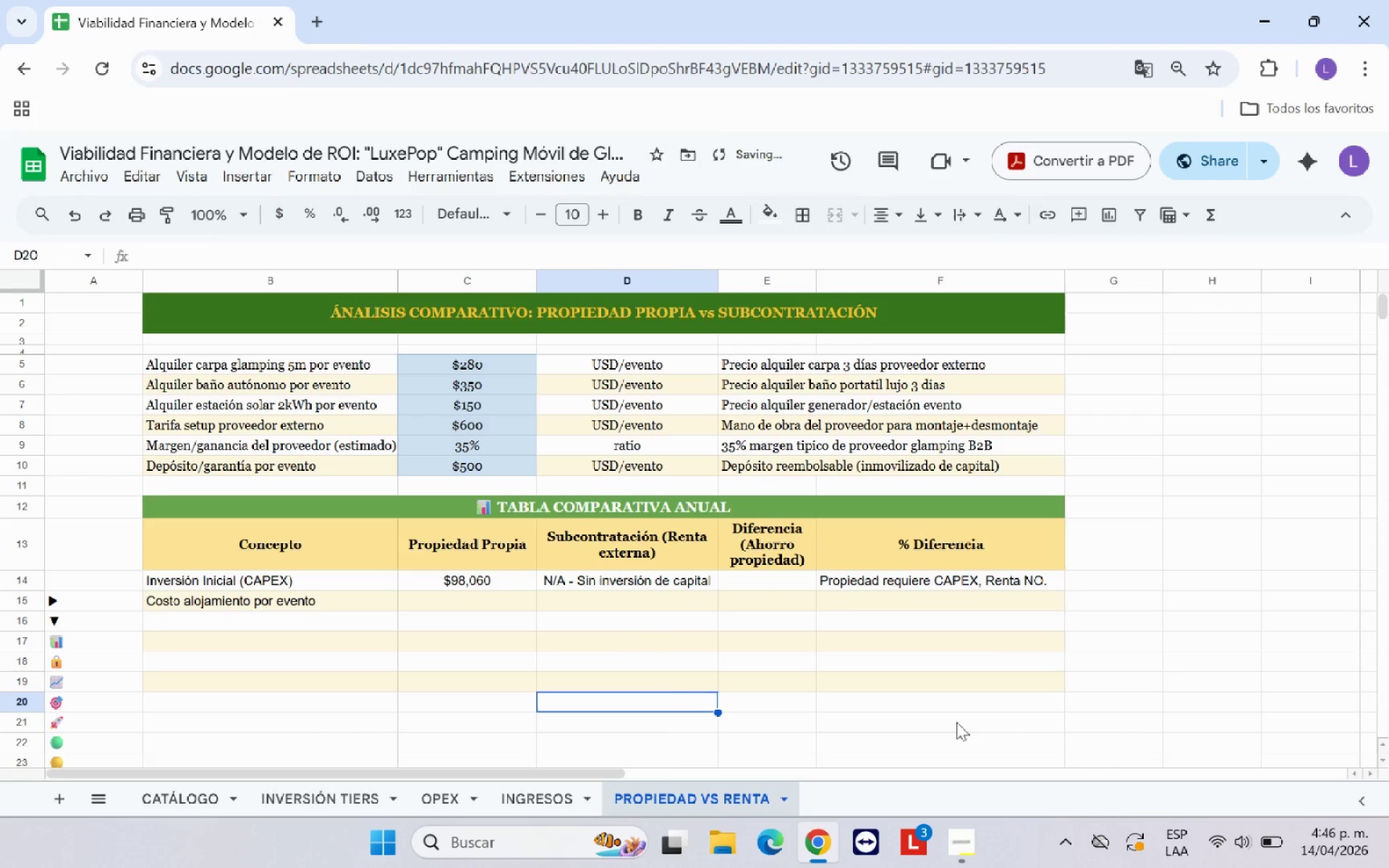 
left_click([1055, 722])
 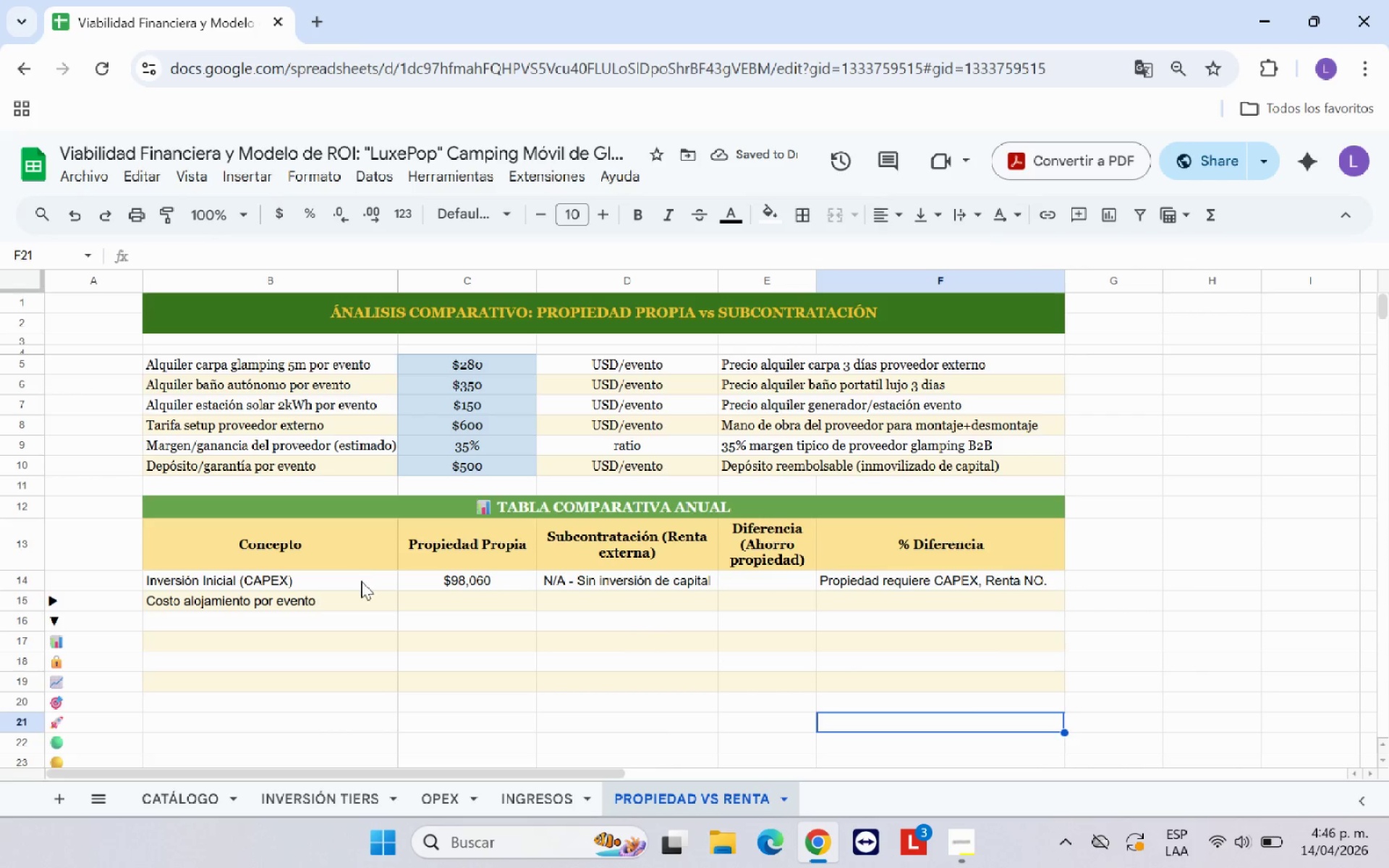 
left_click_drag(start_coordinate=[343, 584], to_coordinate=[883, 686])
 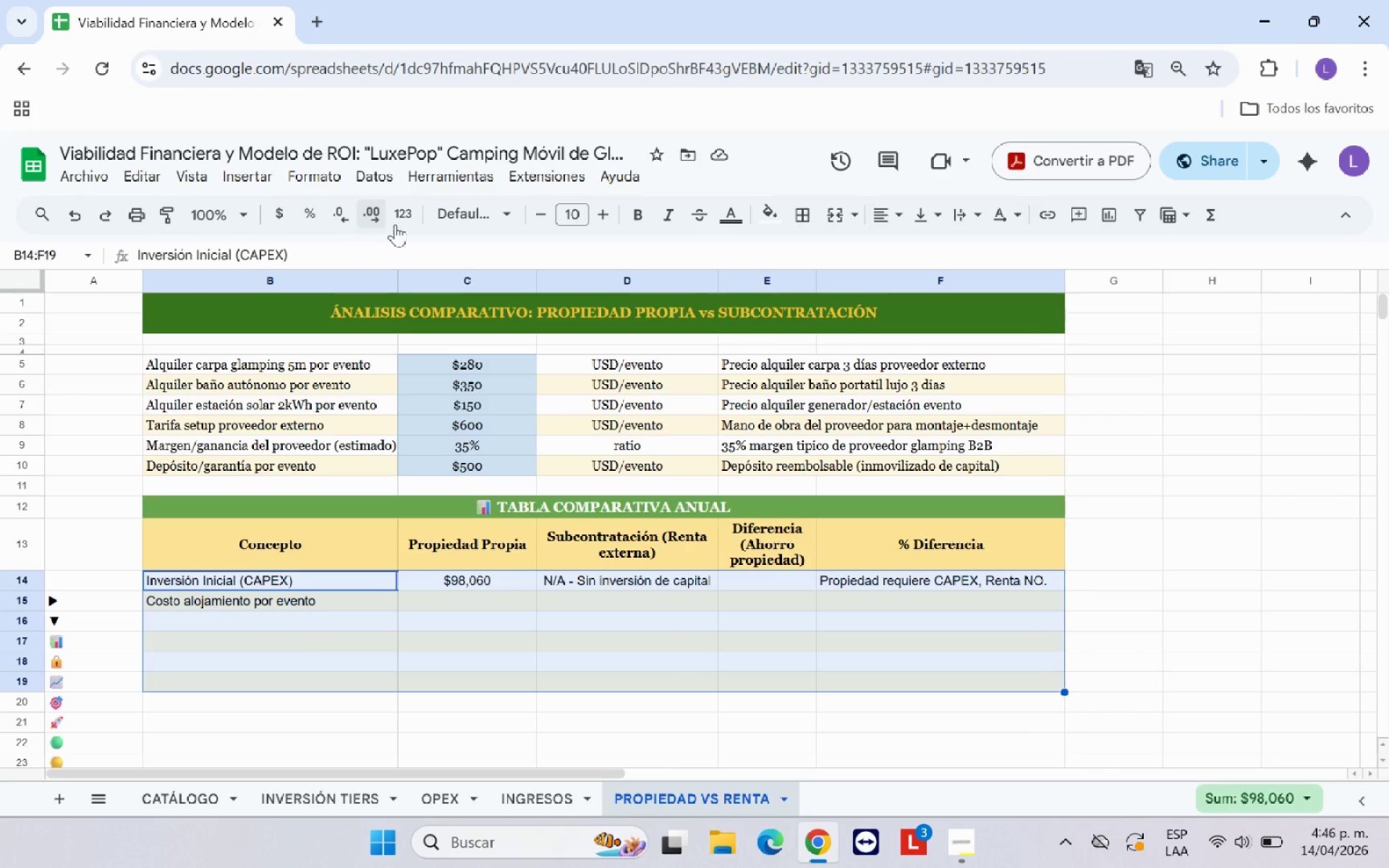 
left_click([451, 216])
 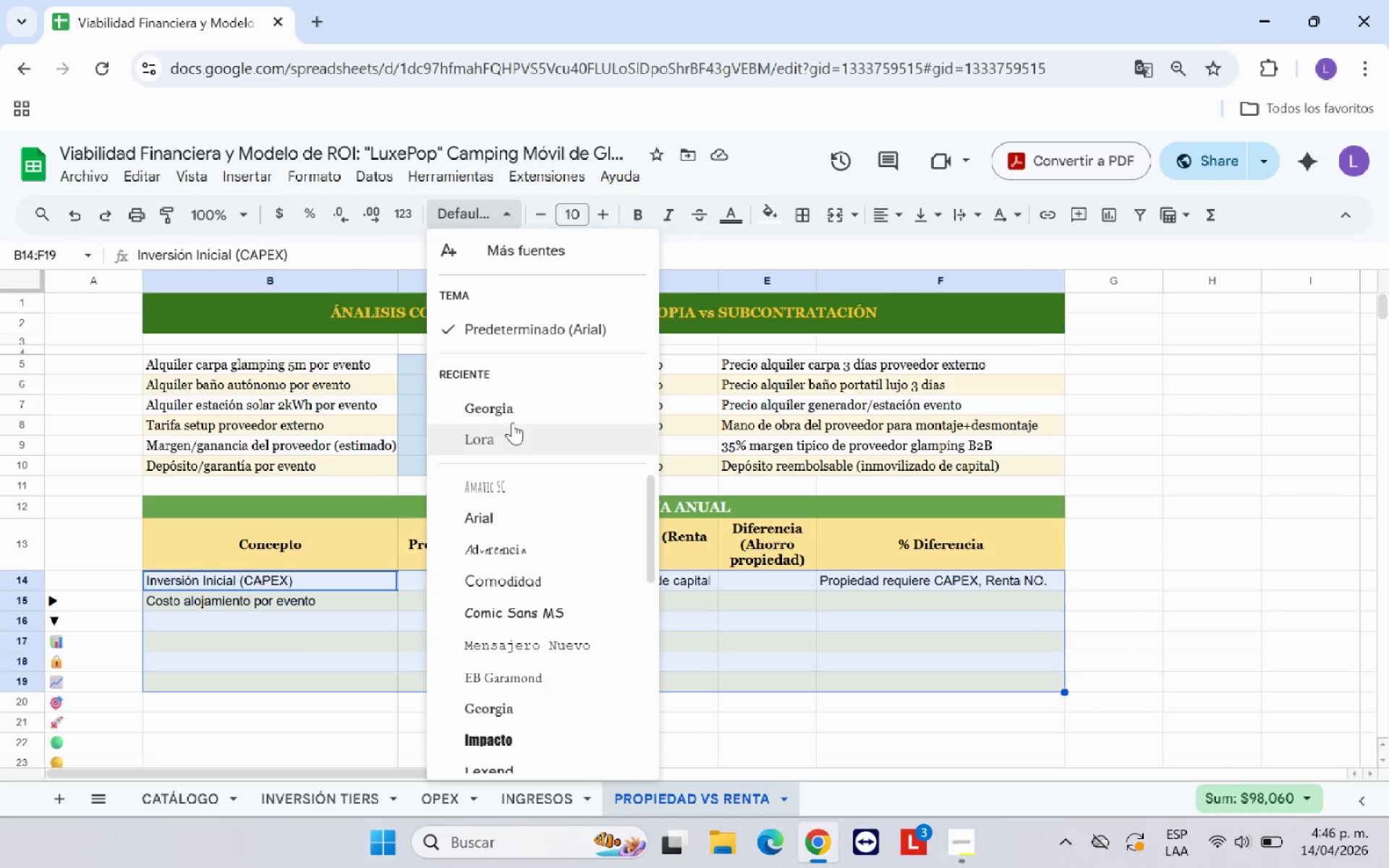 
left_click([519, 409])
 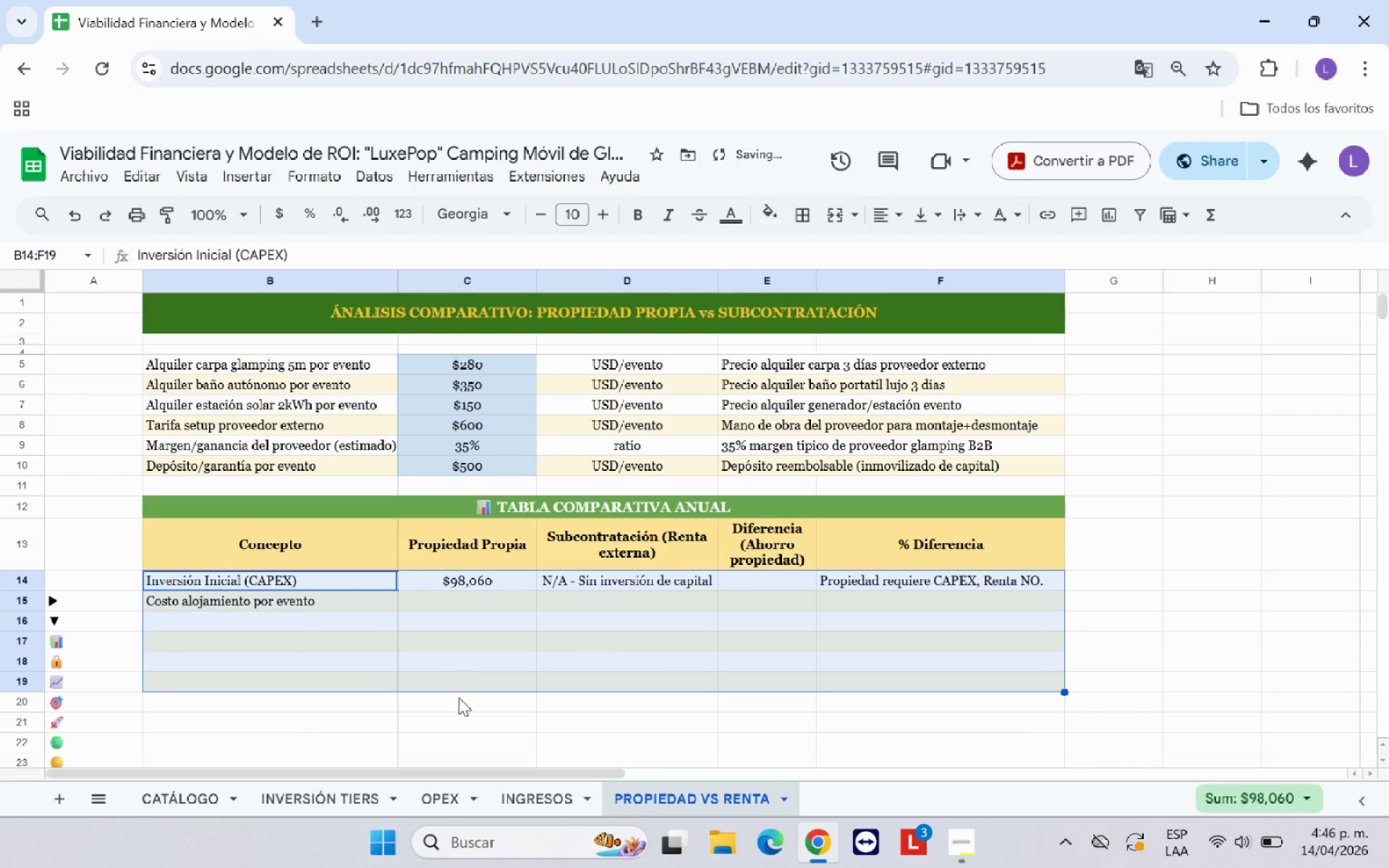 
left_click([493, 702])
 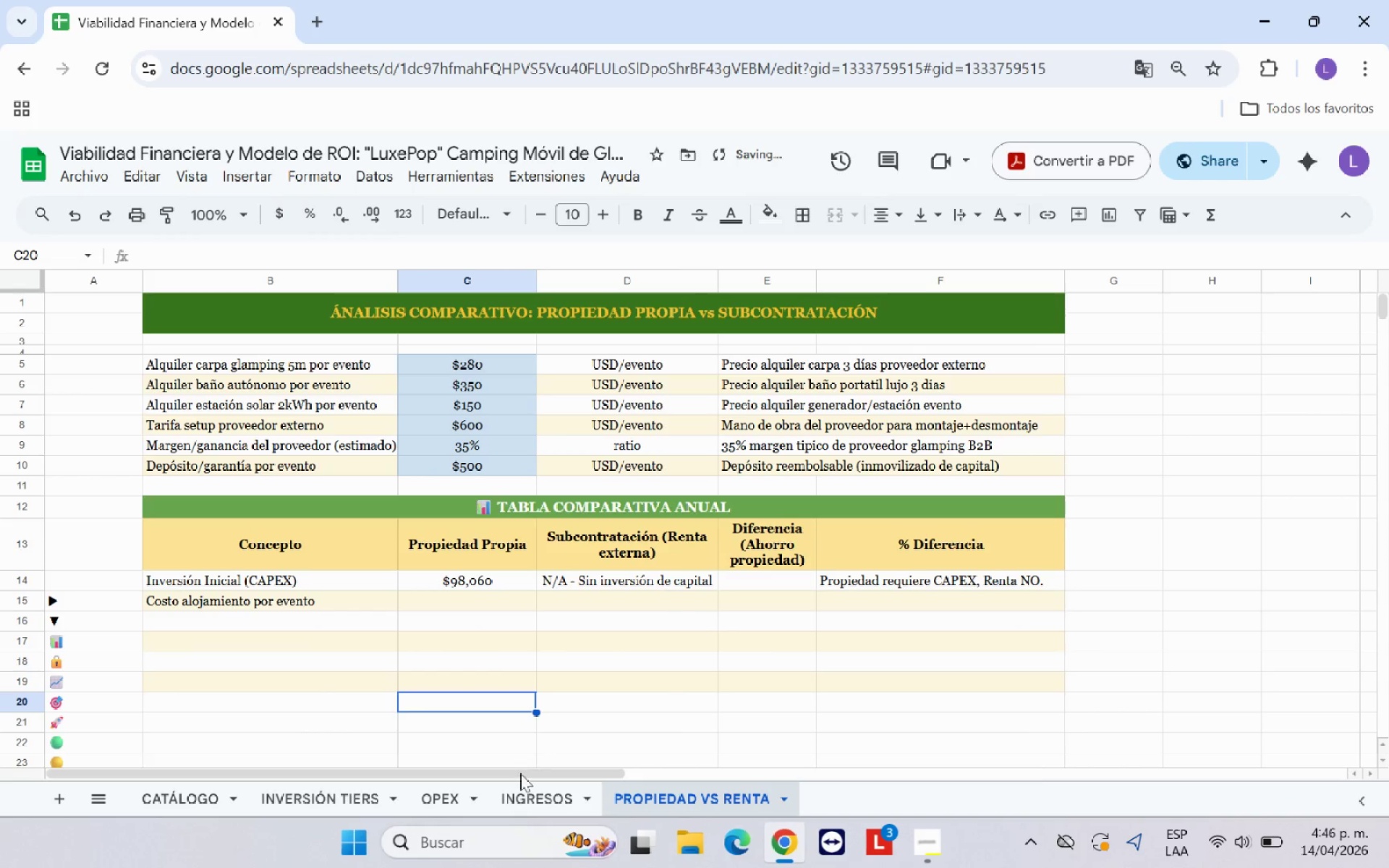 
left_click([523, 796])
 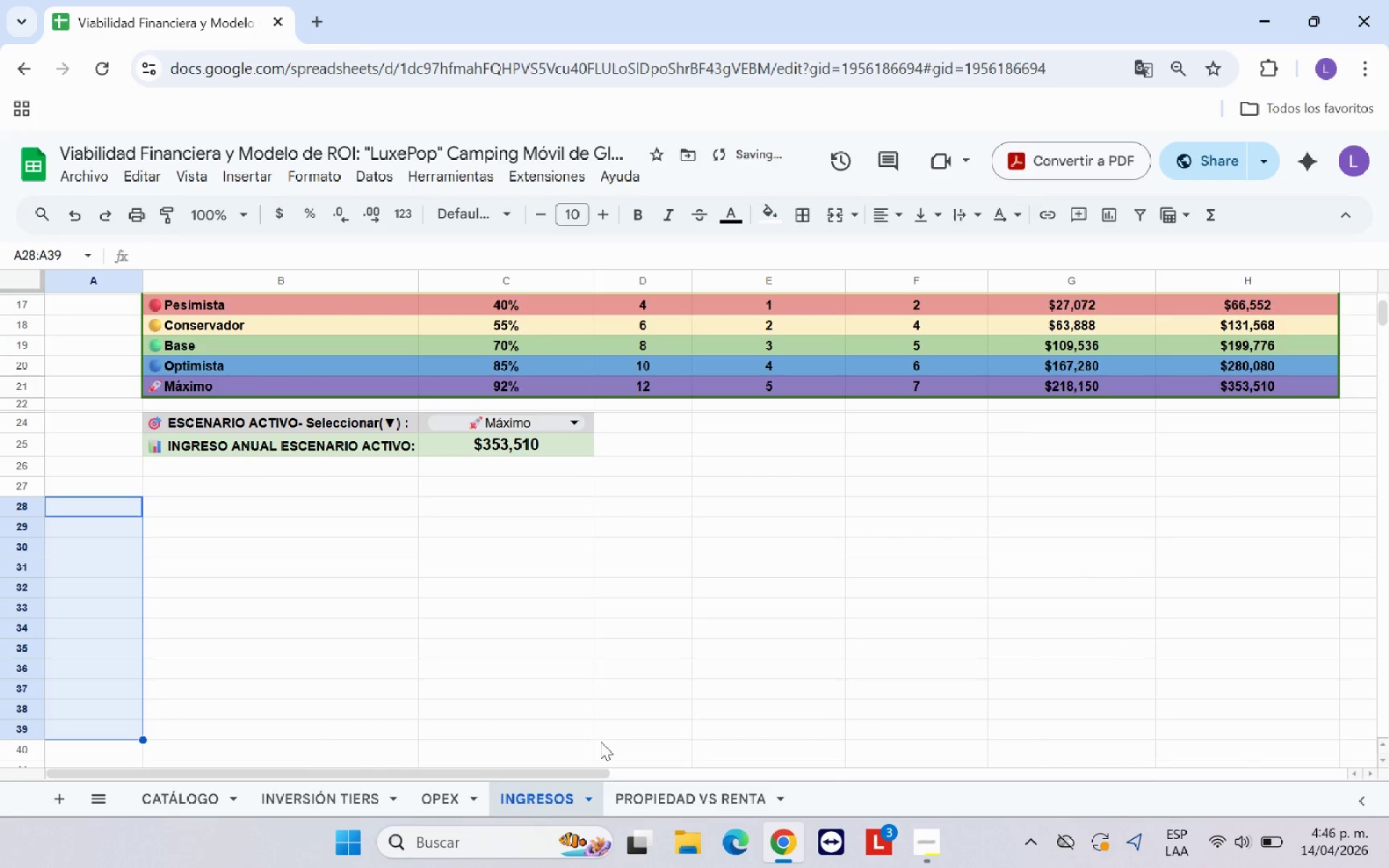 
scroll: coordinate [617, 720], scroll_direction: up, amount: 4.0
 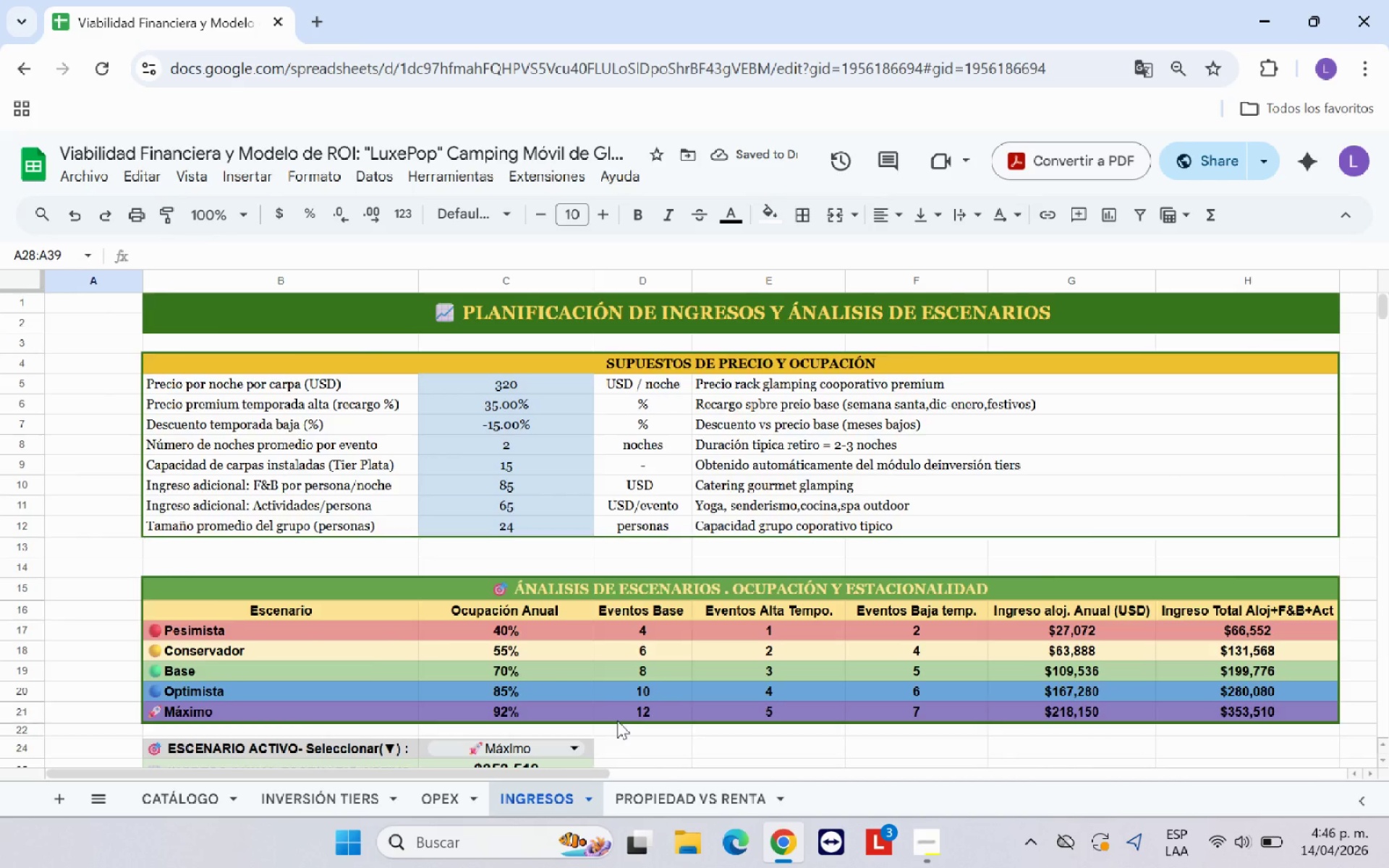 
scroll: coordinate [617, 720], scroll_direction: down, amount: 1.0
 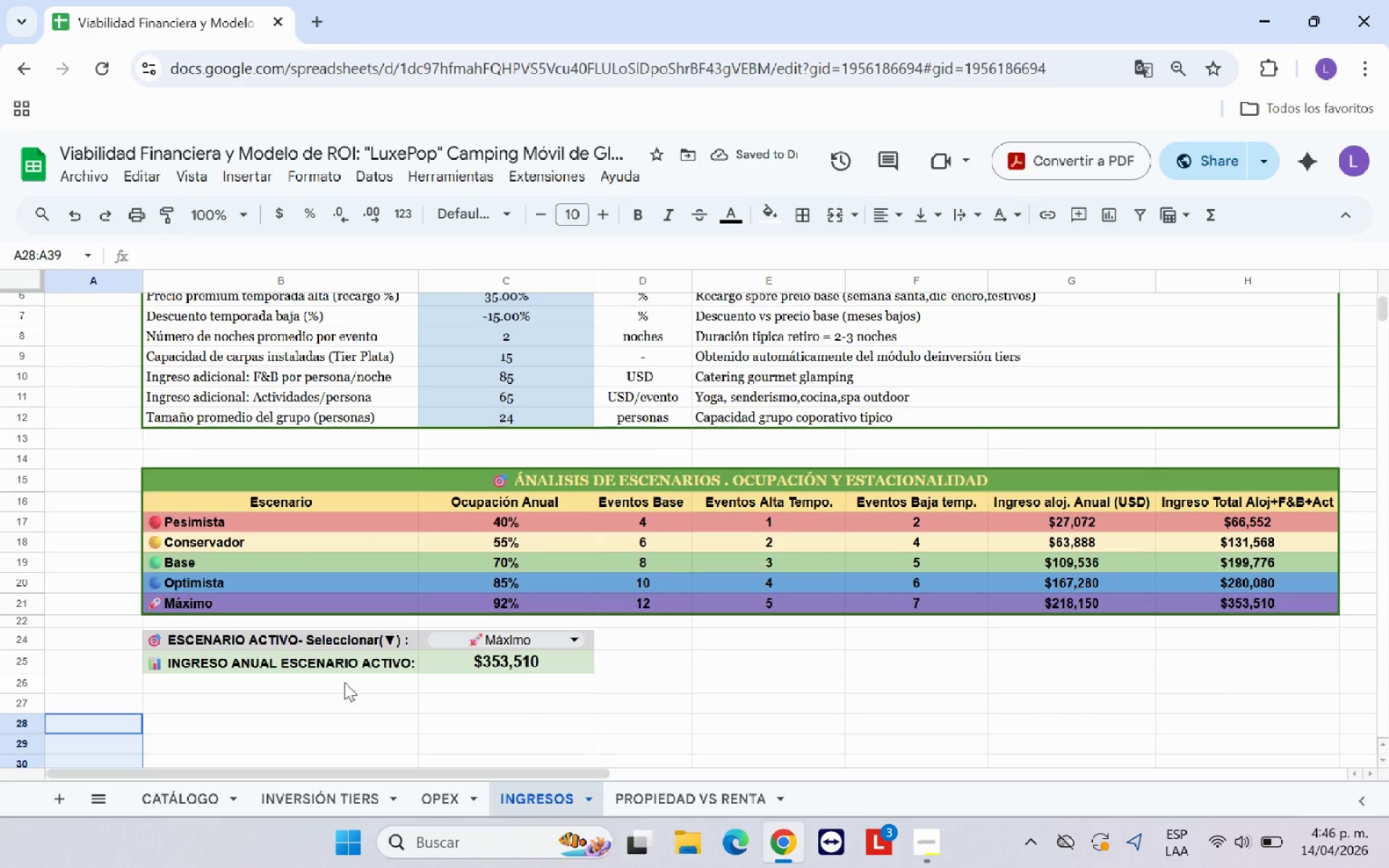 
left_click([343, 698])
 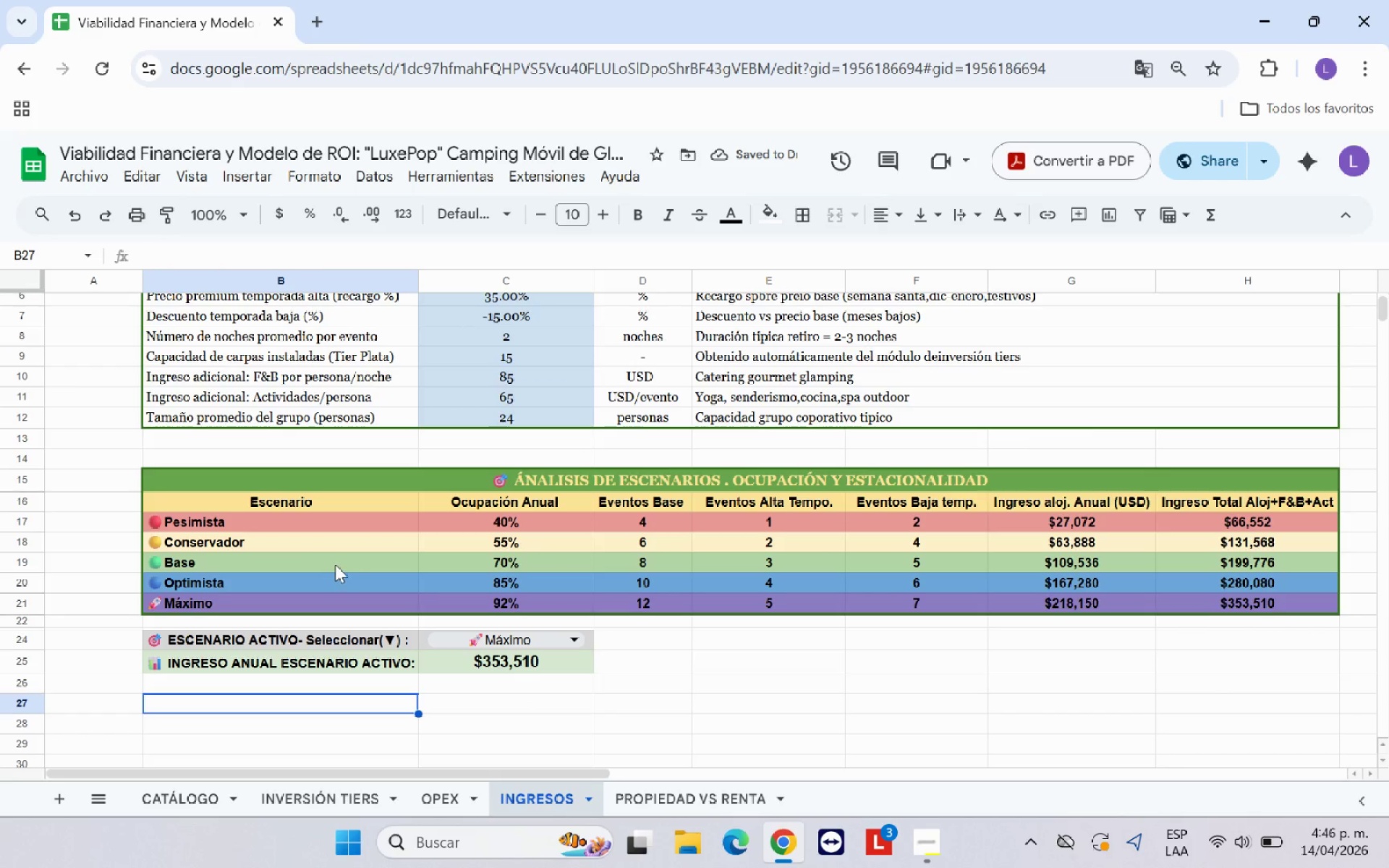 
scroll: coordinate [339, 571], scroll_direction: up, amount: 1.0
 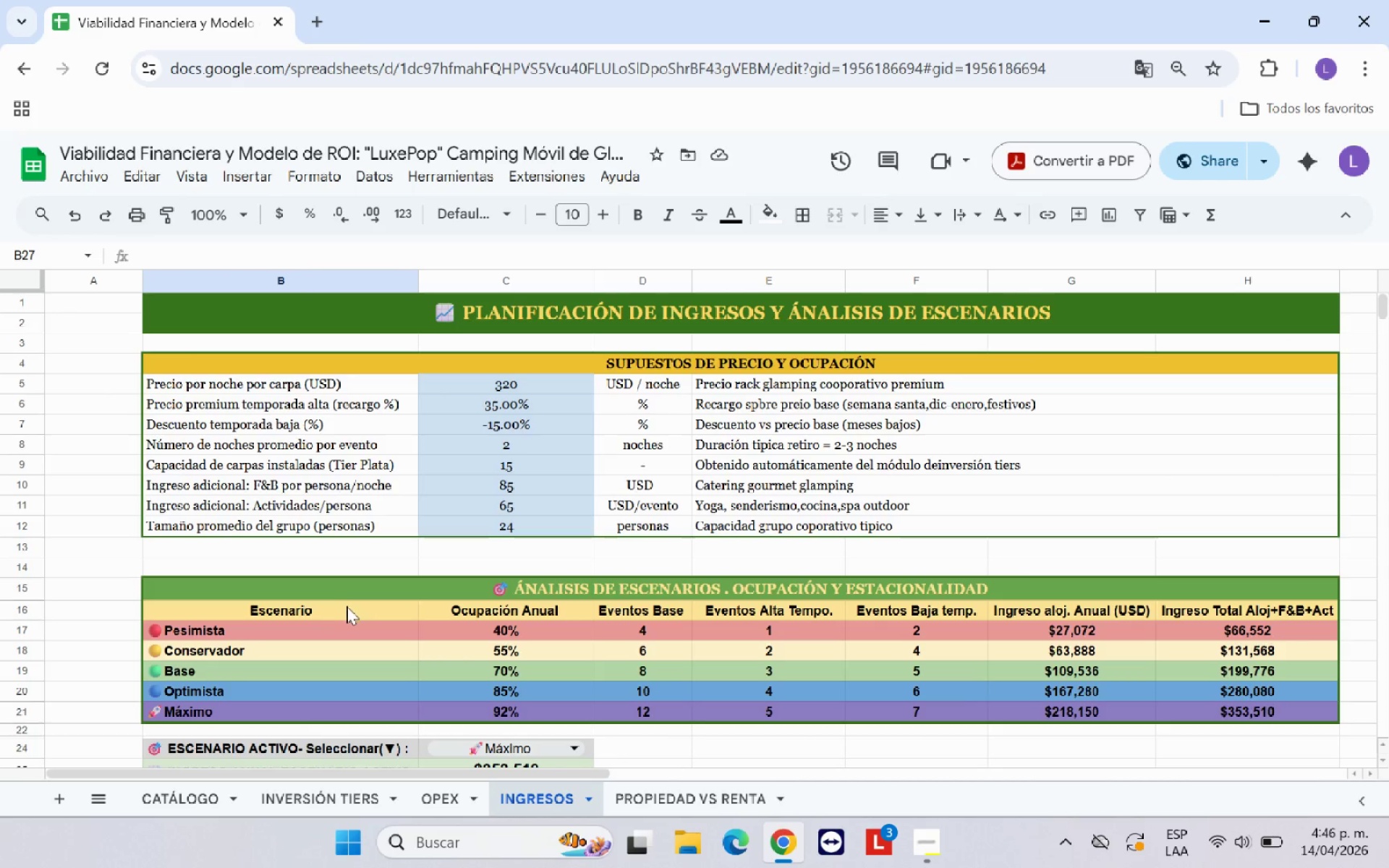 
left_click_drag(start_coordinate=[349, 612], to_coordinate=[1207, 705])
 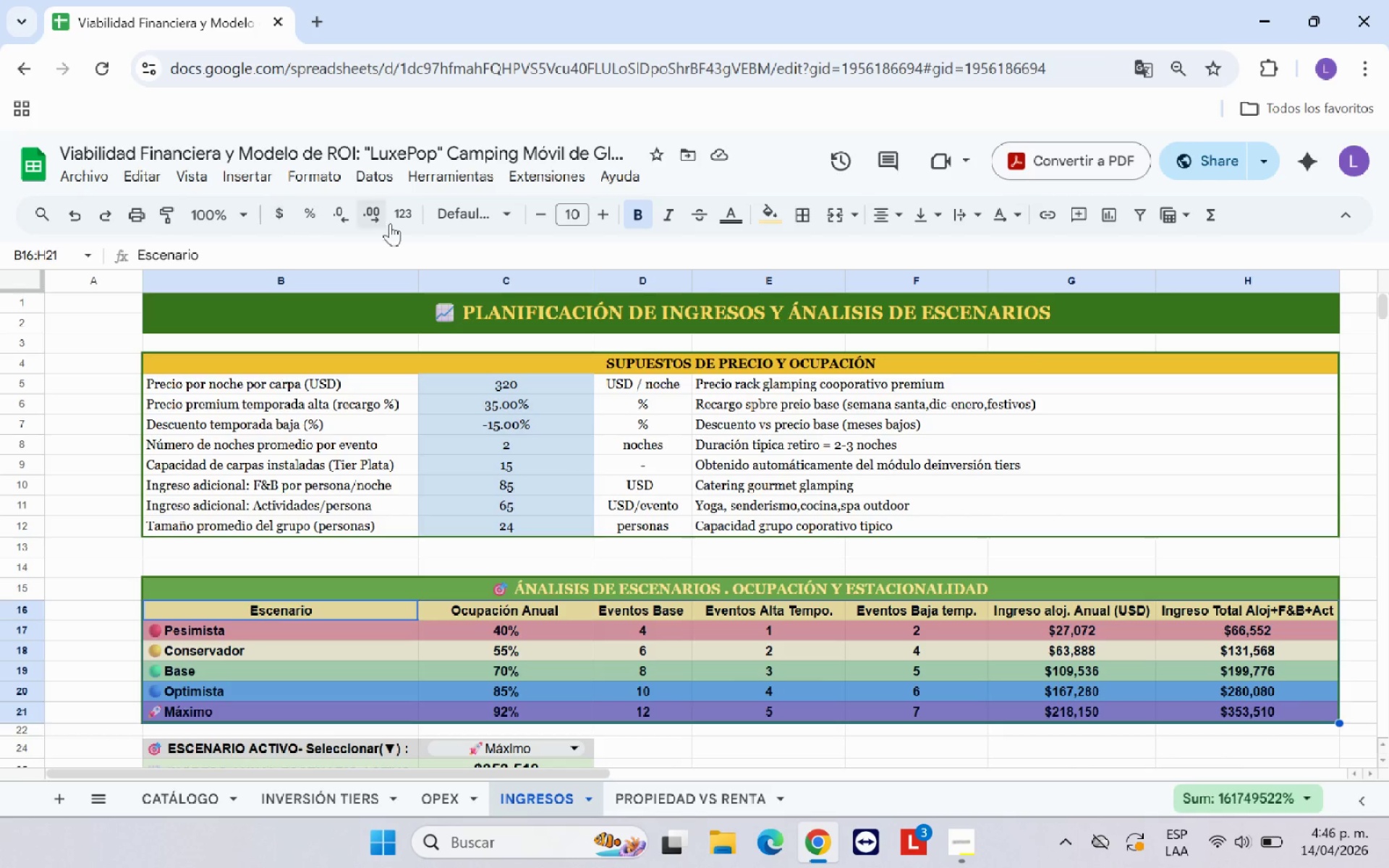 
left_click([433, 226])
 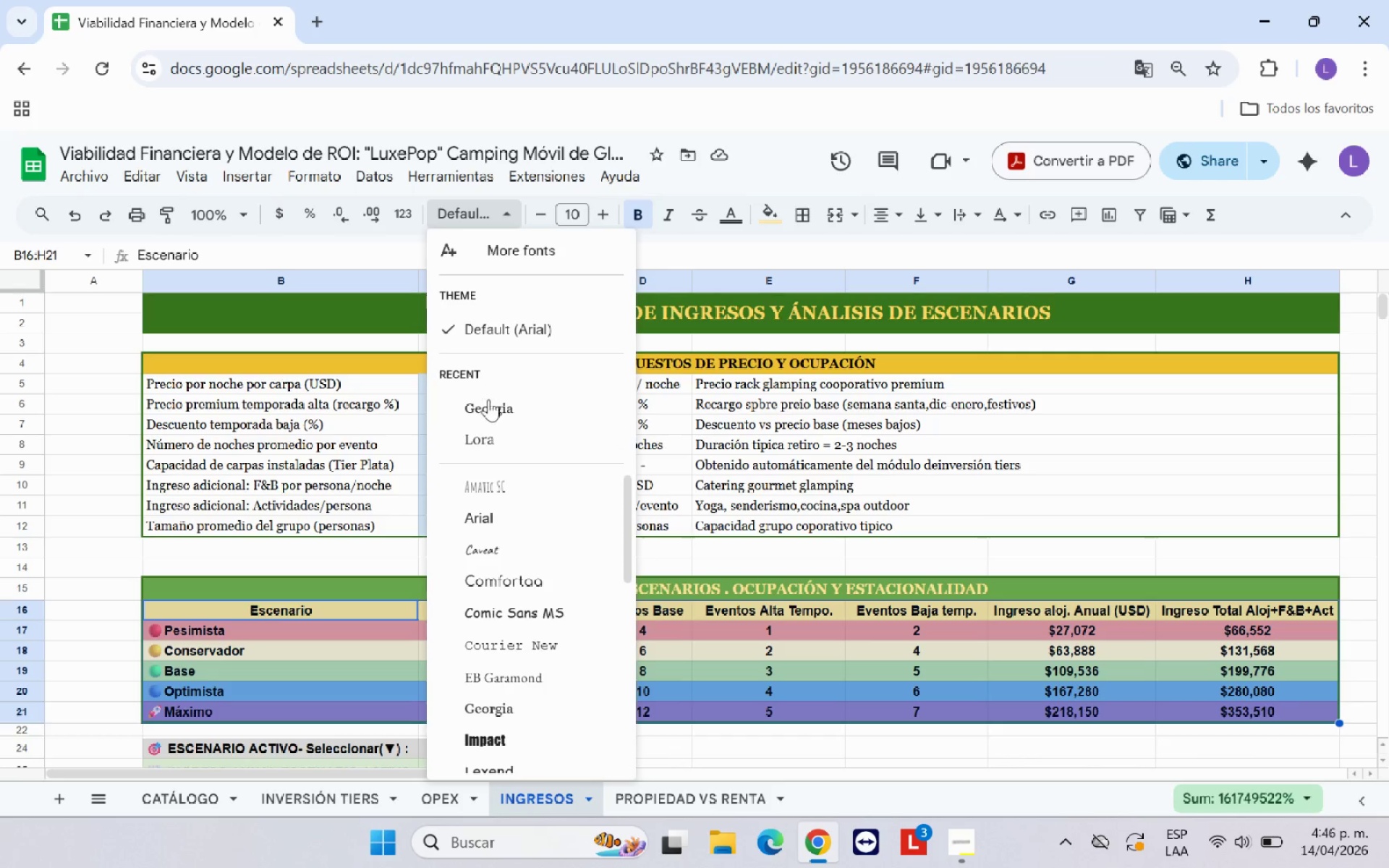 
left_click([494, 412])
 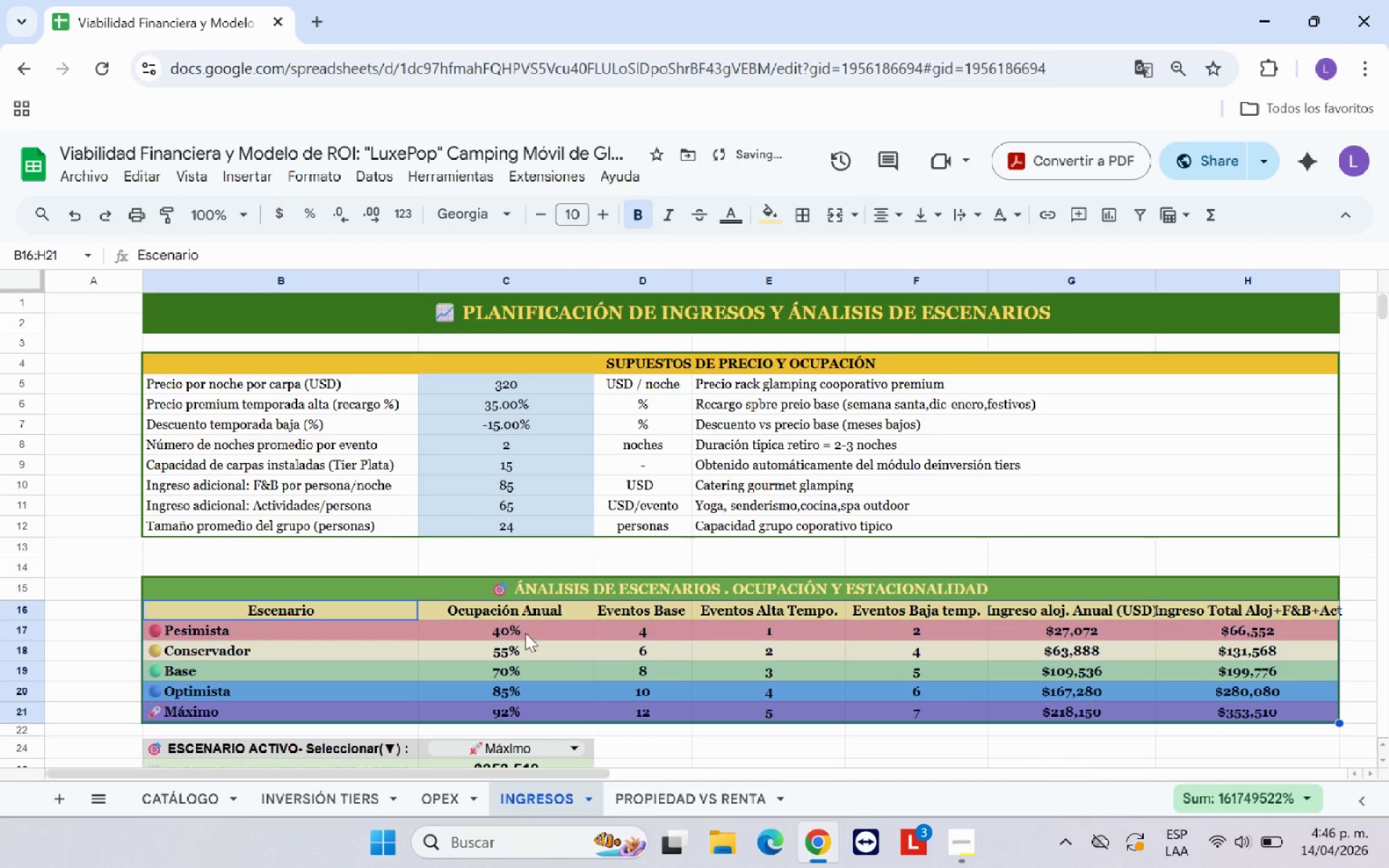 
left_click([526, 634])
 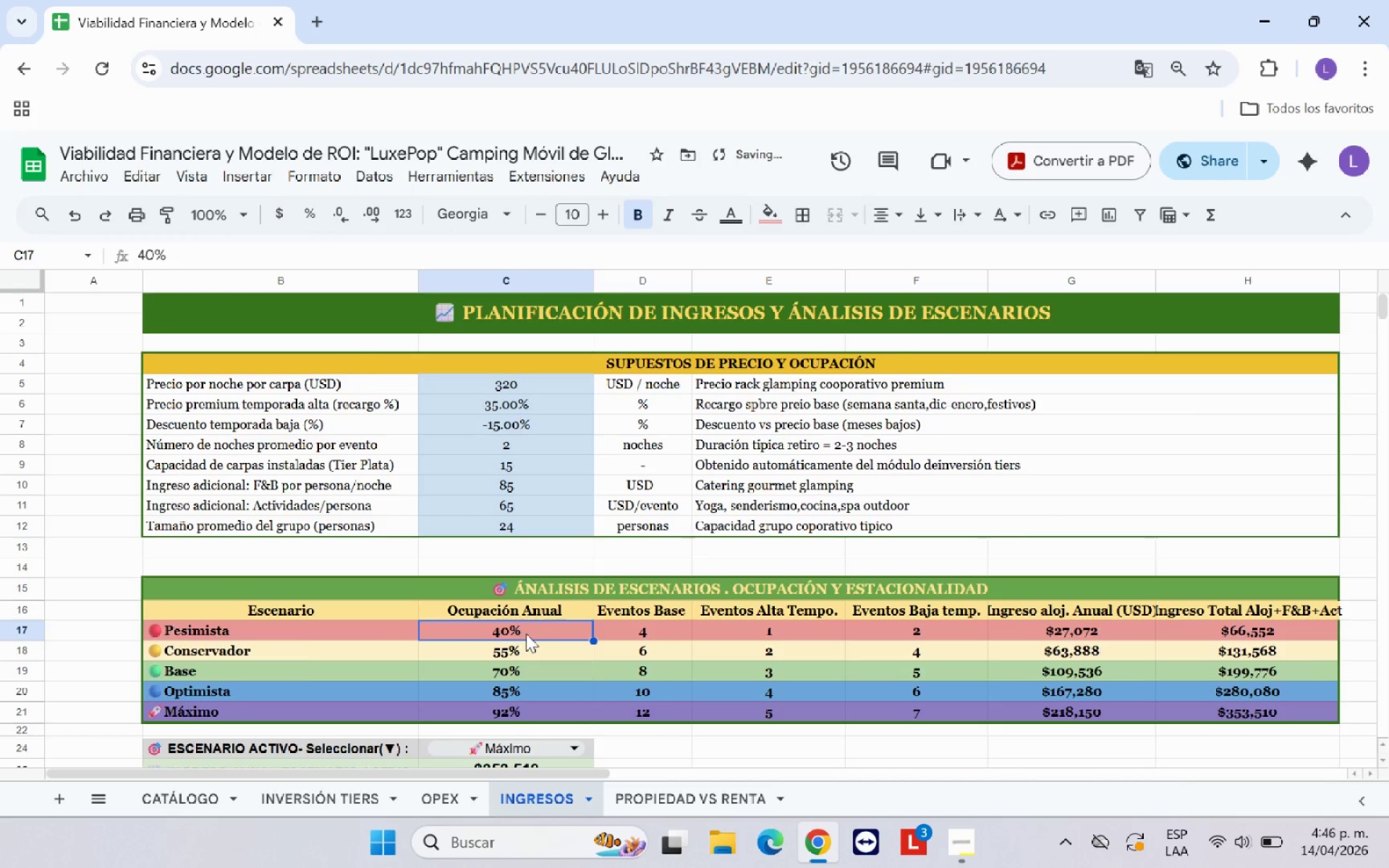 
scroll: coordinate [526, 634], scroll_direction: down, amount: 1.0
 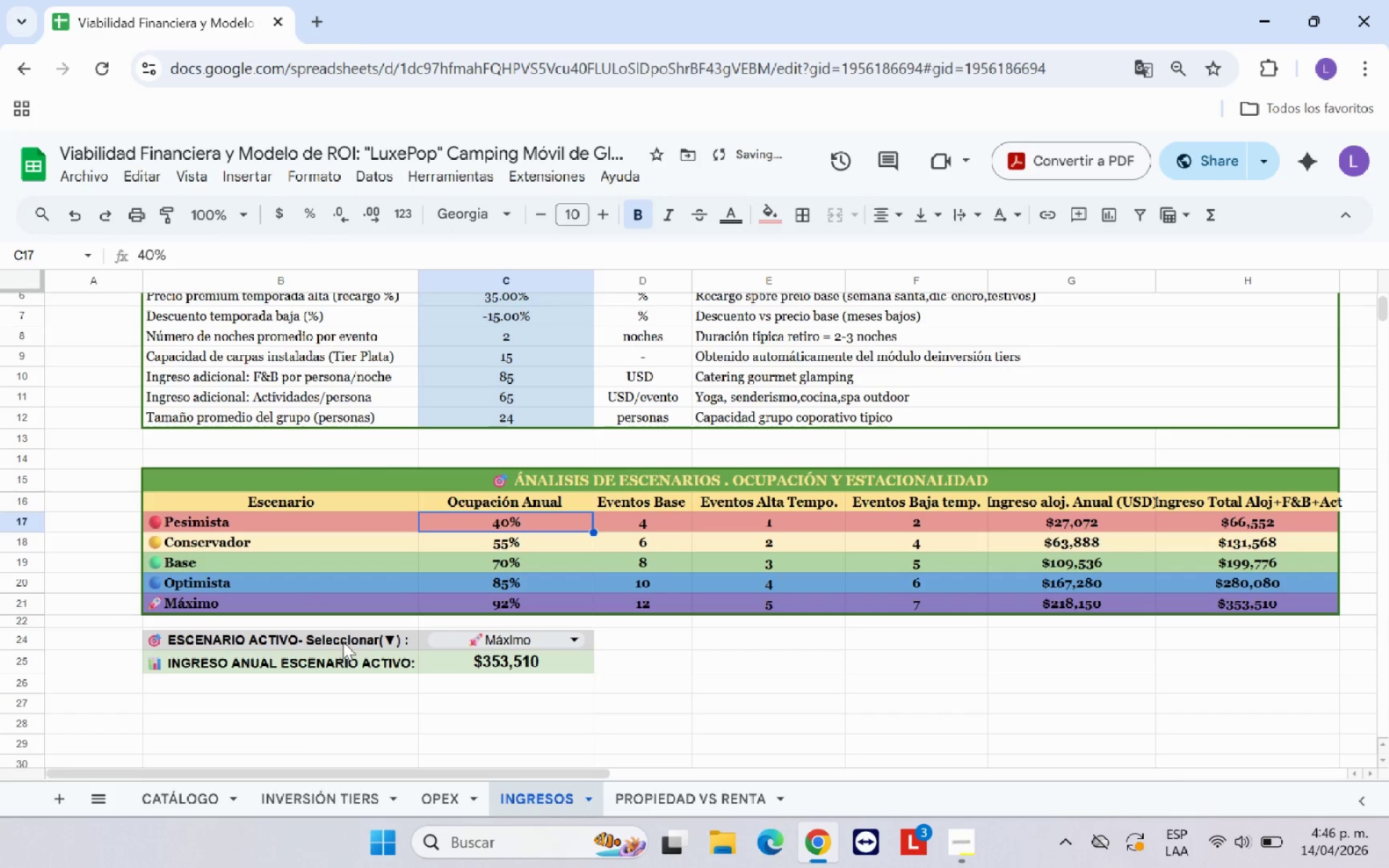 
left_click_drag(start_coordinate=[320, 641], to_coordinate=[477, 660])
 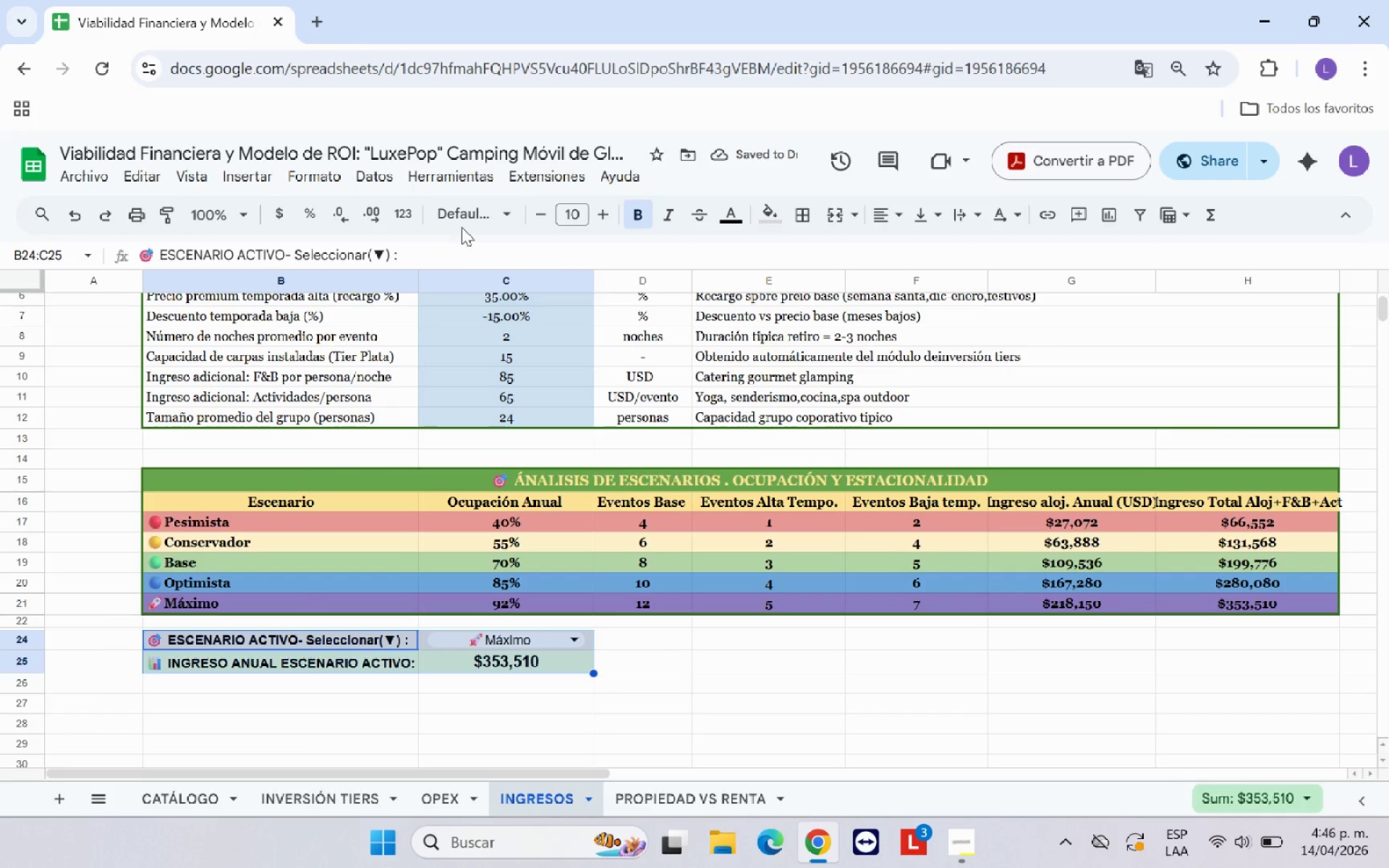 
left_click([467, 220])
 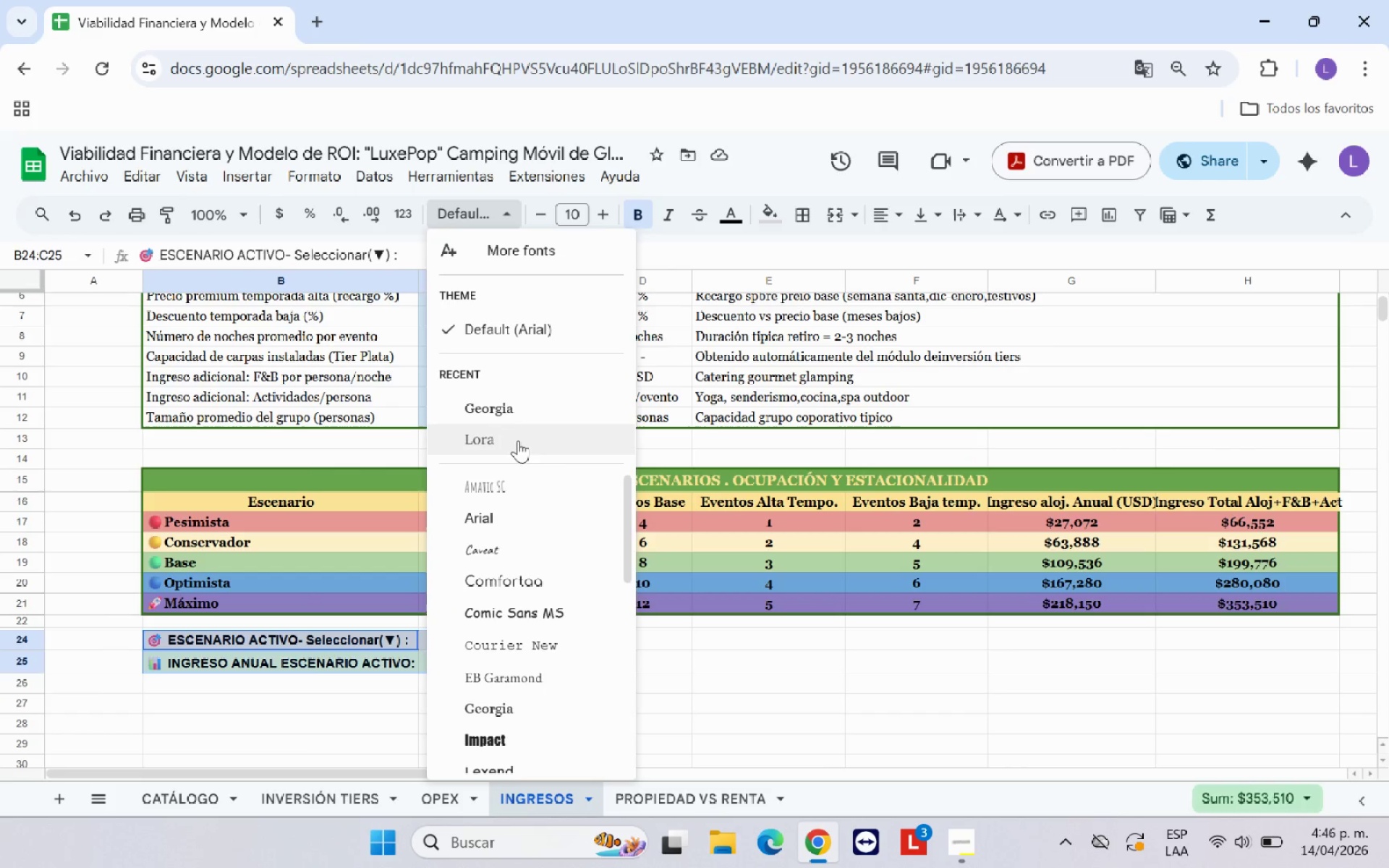 
left_click([522, 416])
 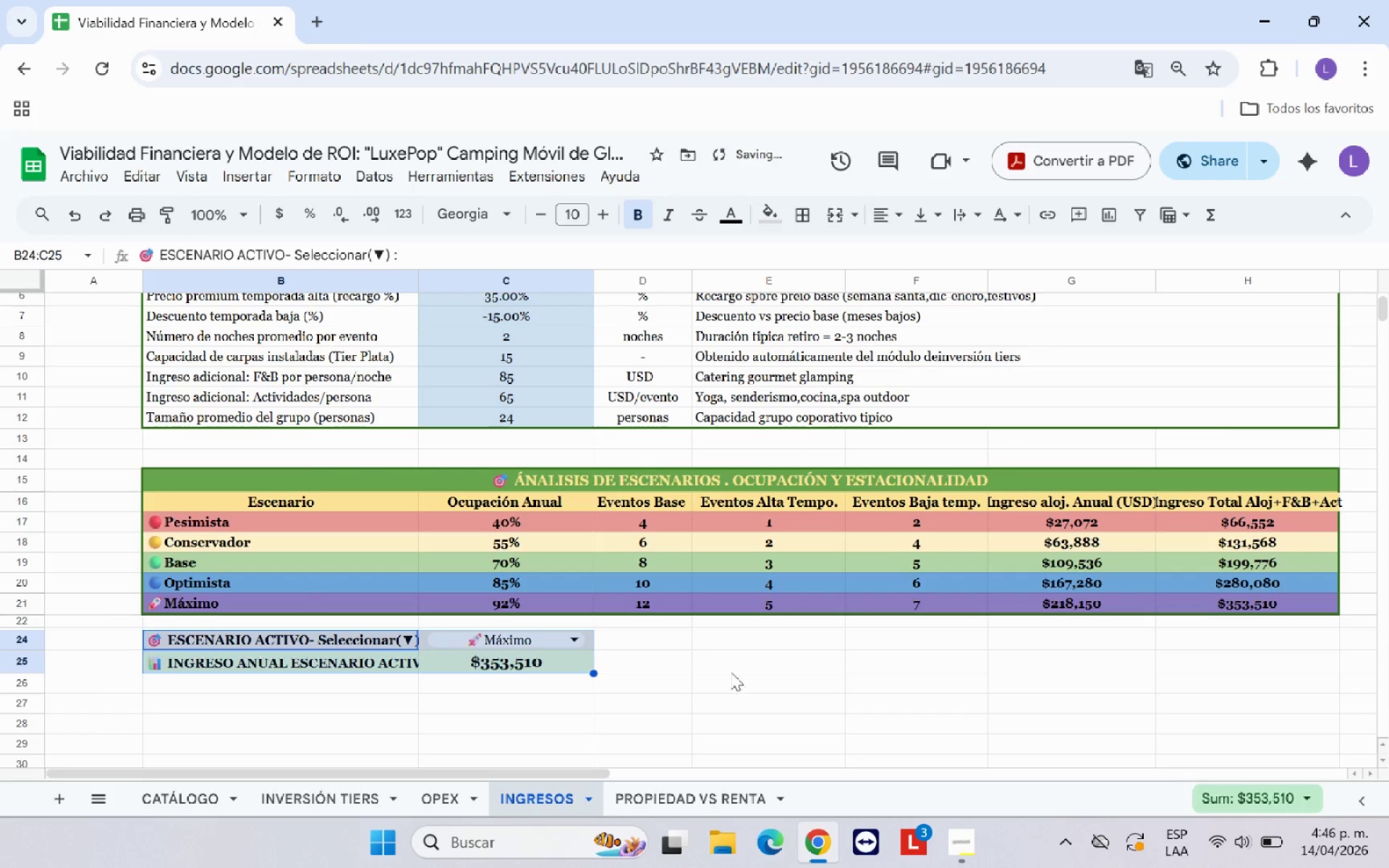 
left_click([786, 684])
 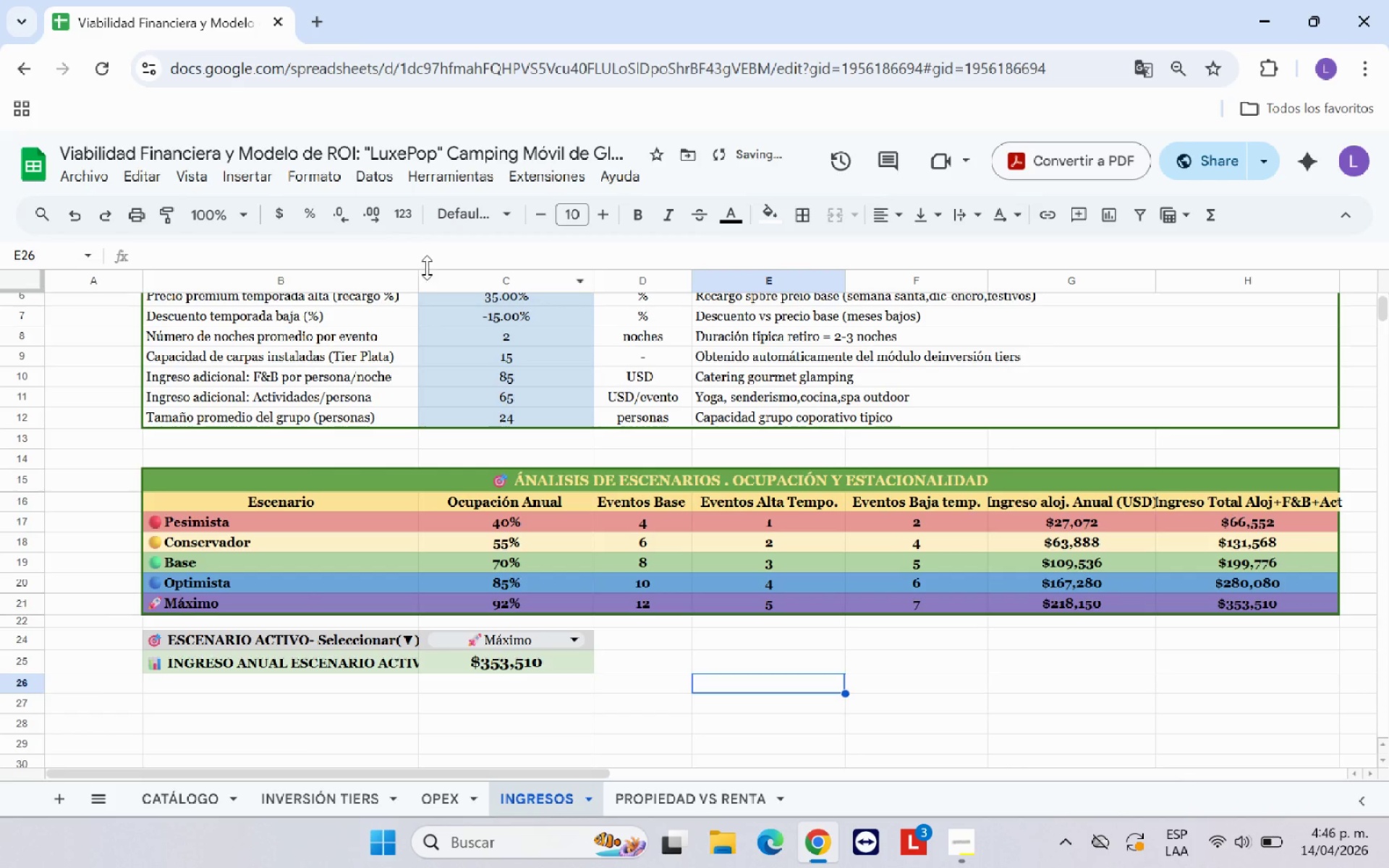 
left_click_drag(start_coordinate=[420, 276], to_coordinate=[443, 277])
 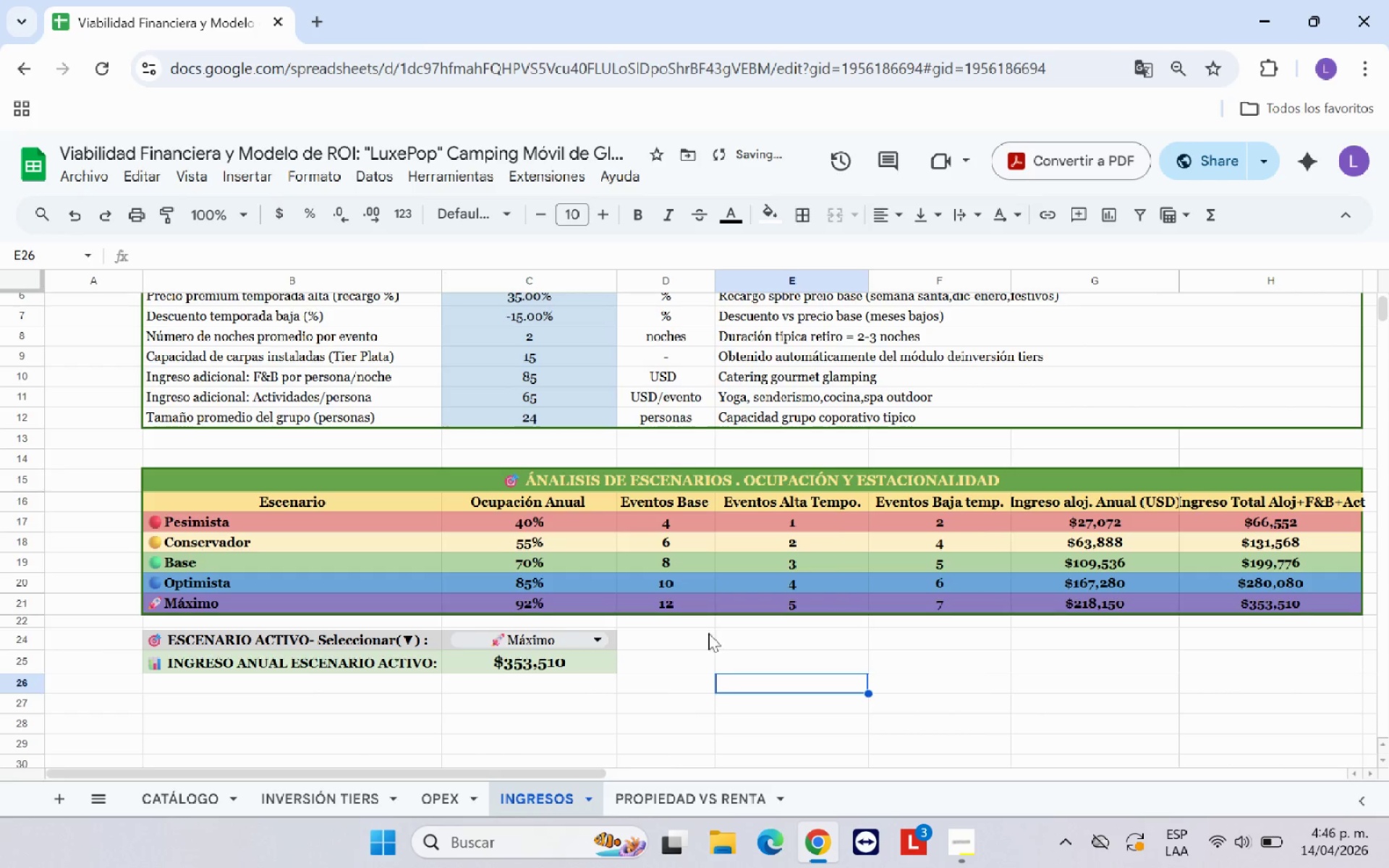 
left_click([723, 651])
 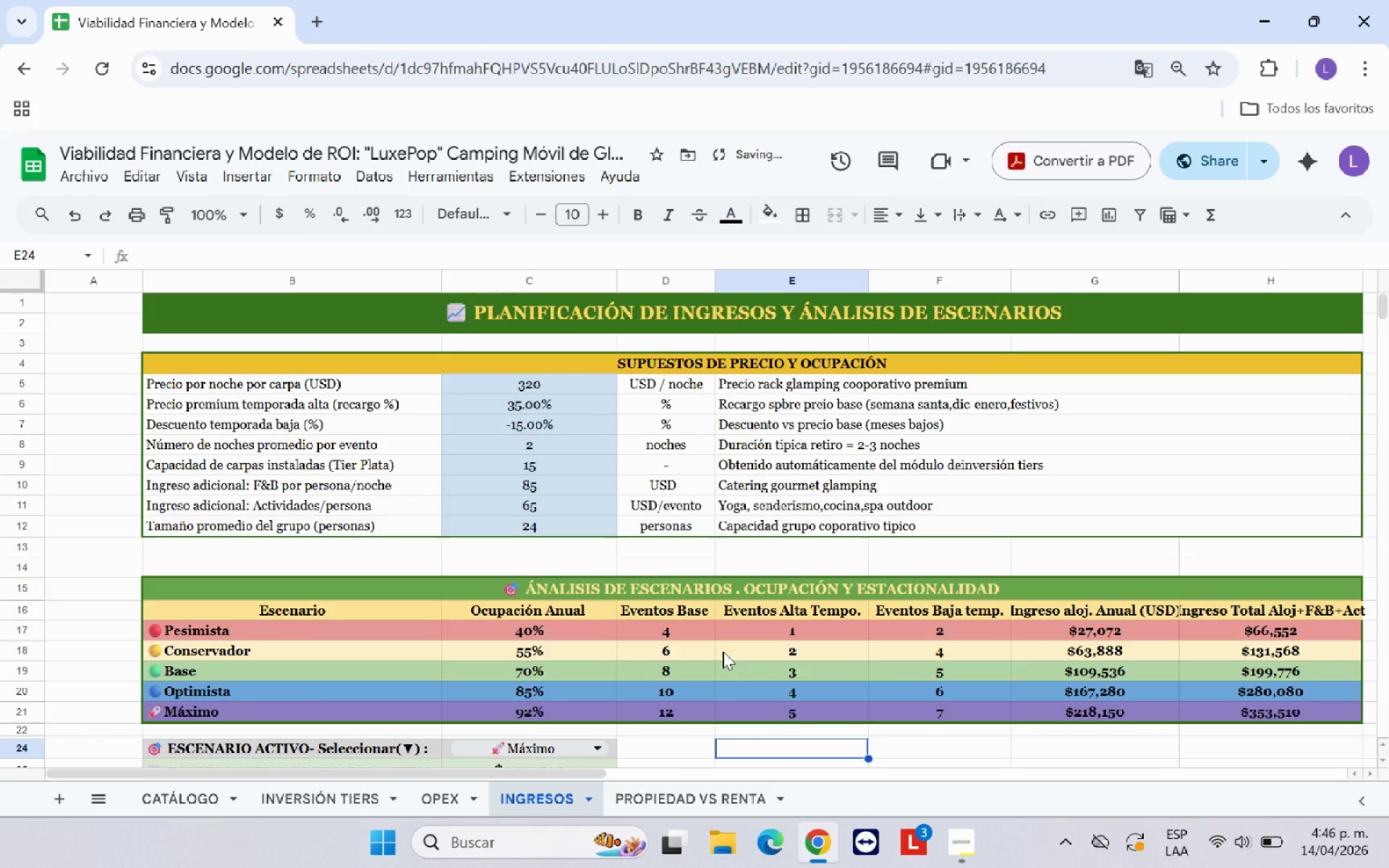 
scroll: coordinate [723, 651], scroll_direction: up, amount: 2.0
 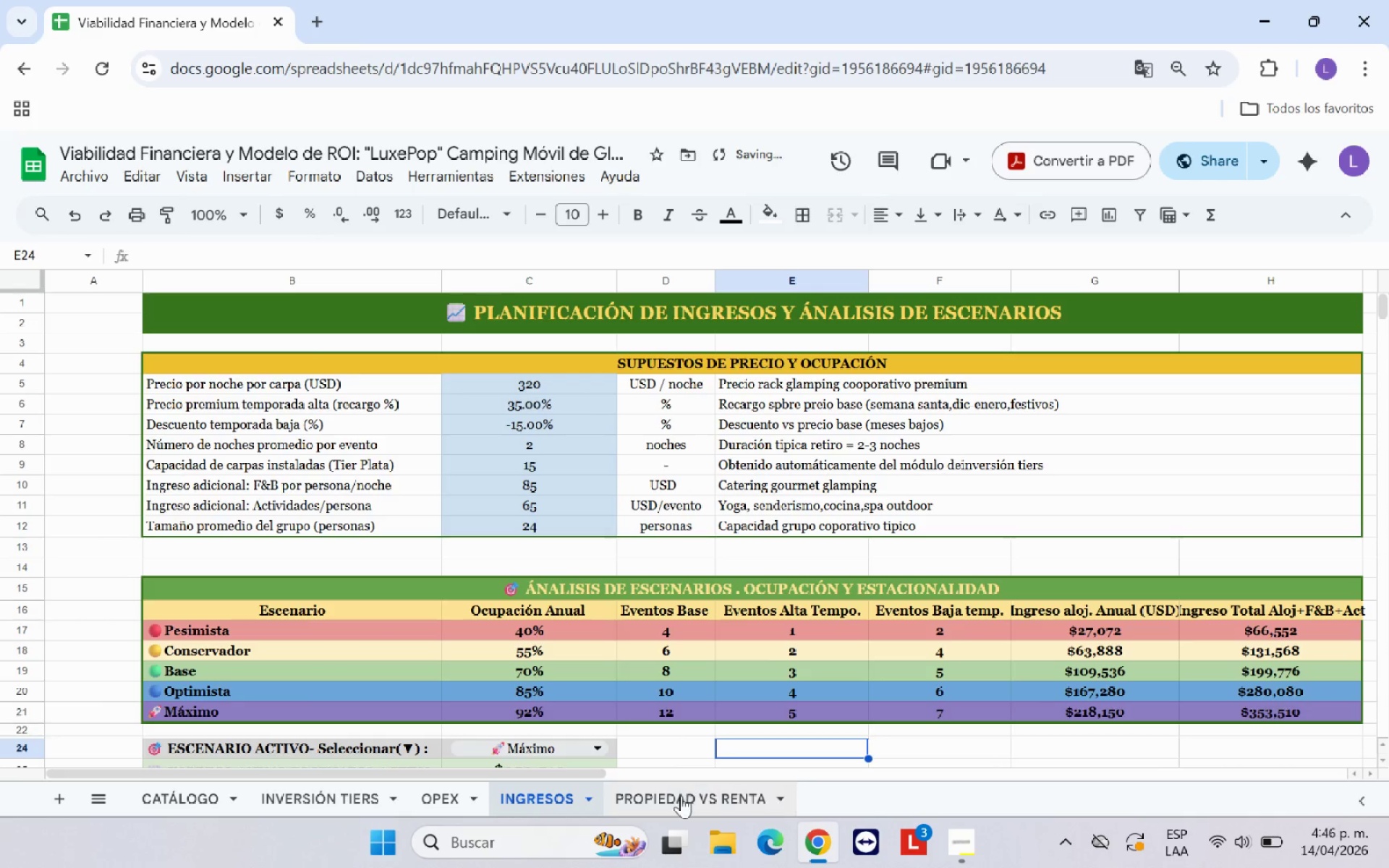 